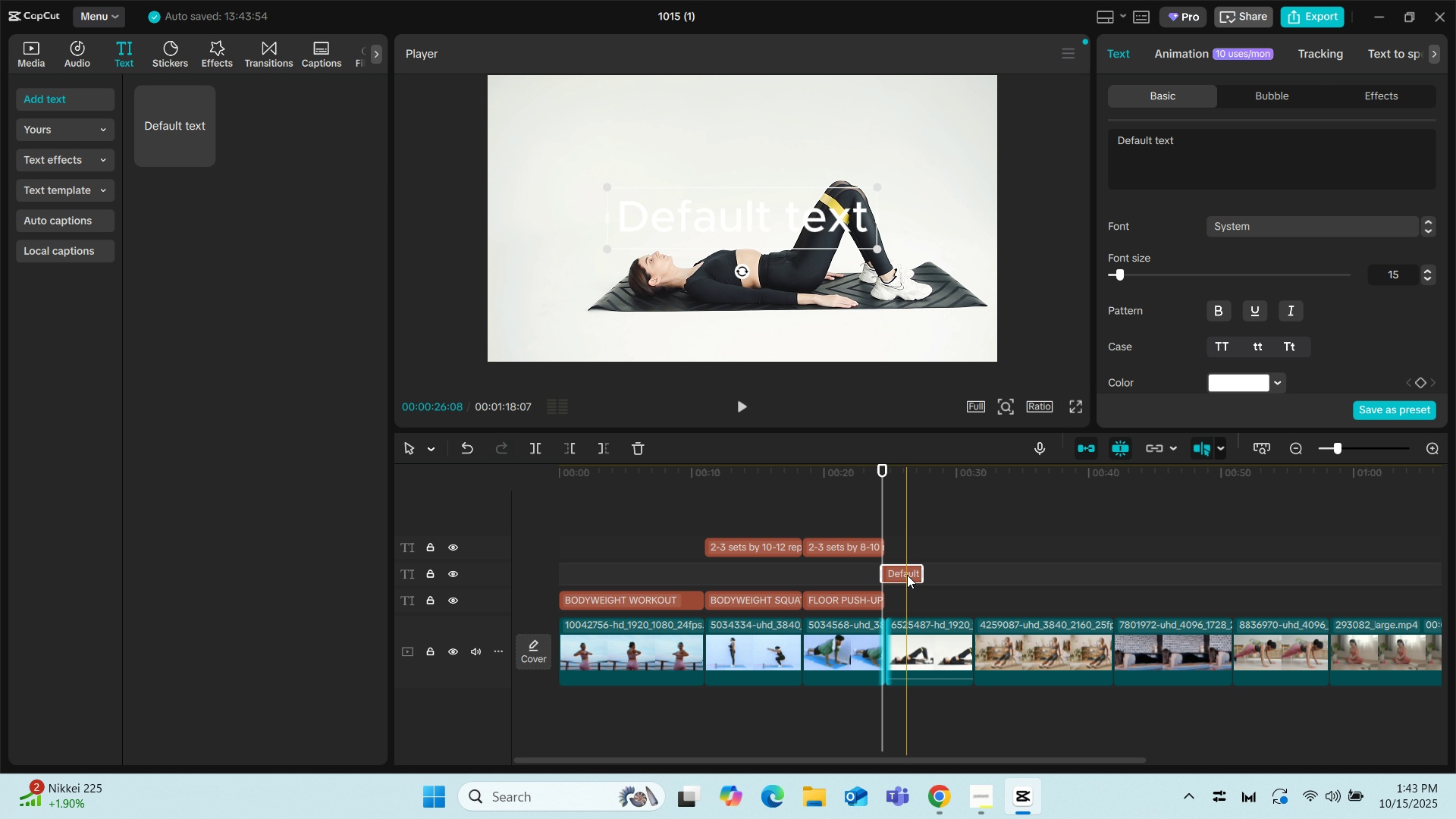 
left_click_drag(start_coordinate=[907, 575], to_coordinate=[913, 609])
 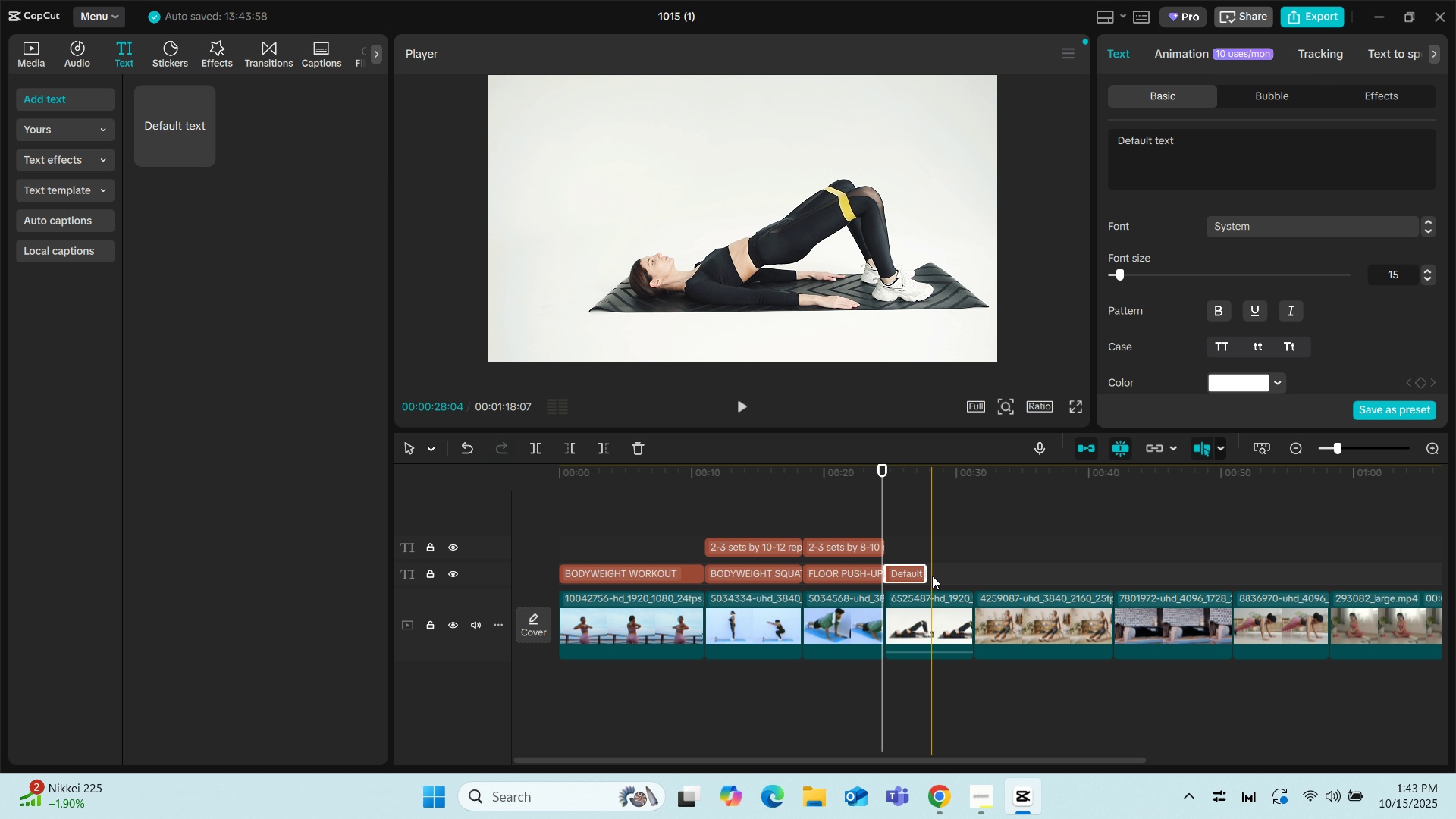 
left_click_drag(start_coordinate=[924, 573], to_coordinate=[970, 574])
 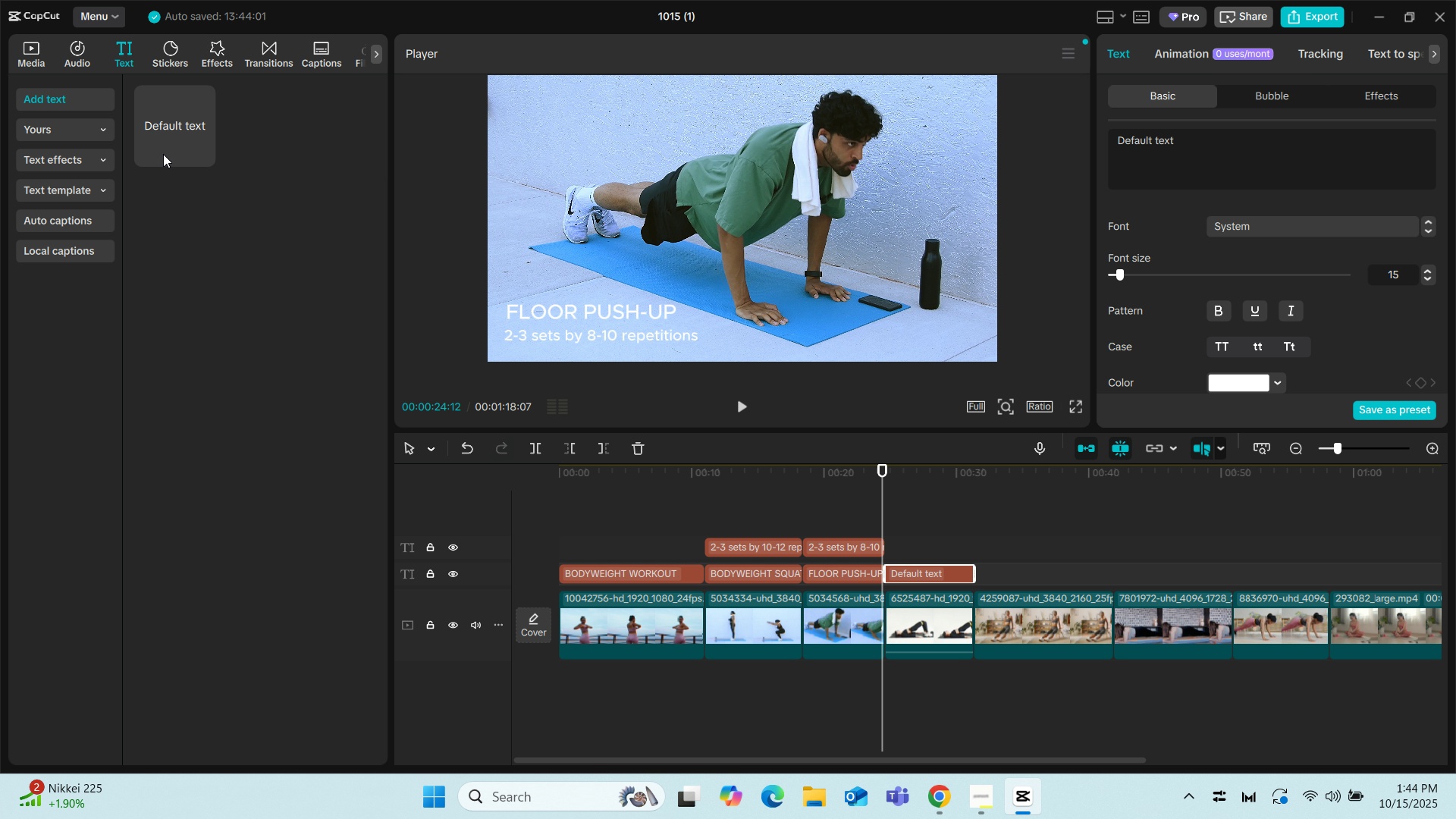 
left_click_drag(start_coordinate=[163, 121], to_coordinate=[884, 554])
 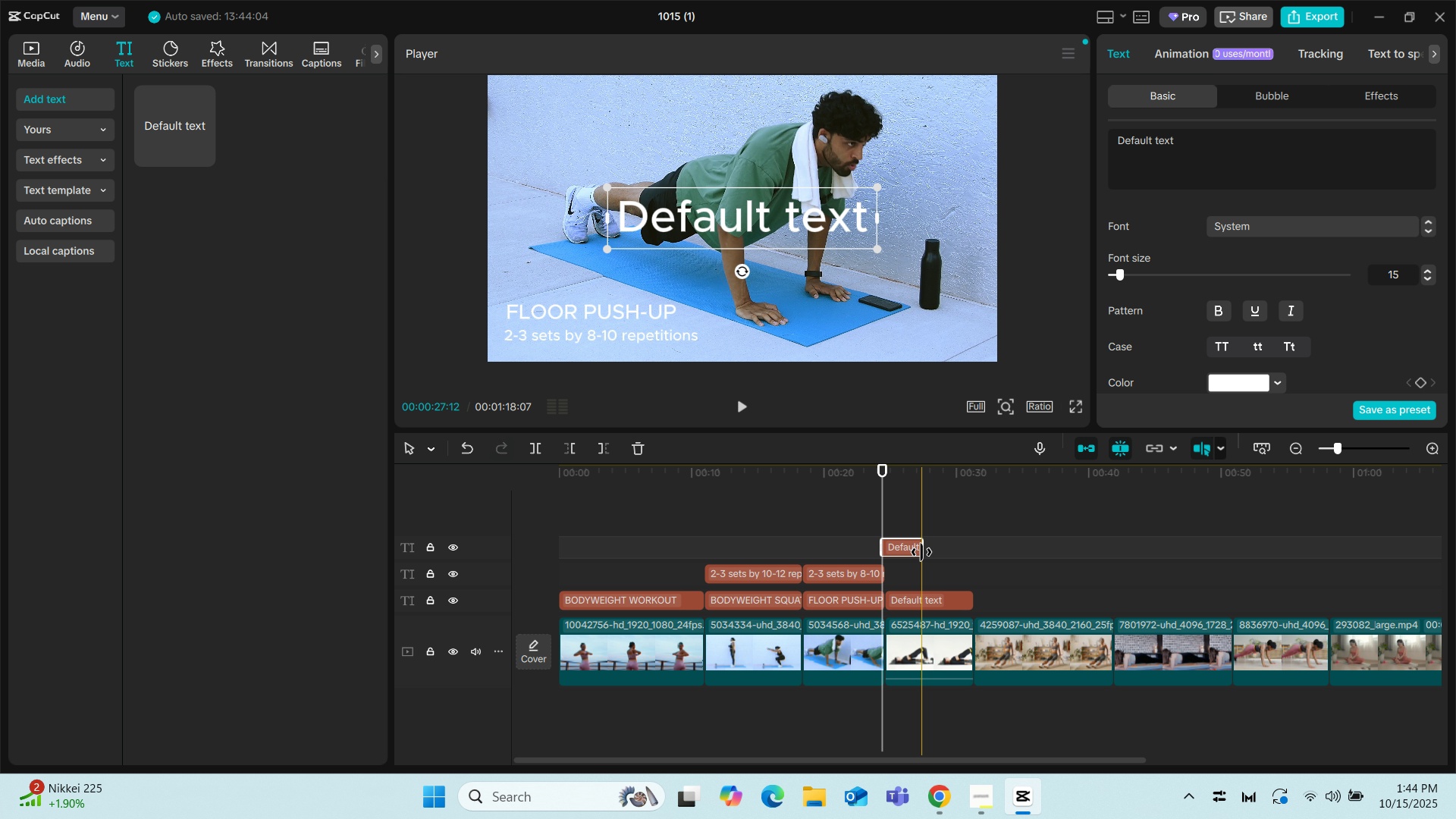 
left_click_drag(start_coordinate=[907, 548], to_coordinate=[914, 582])
 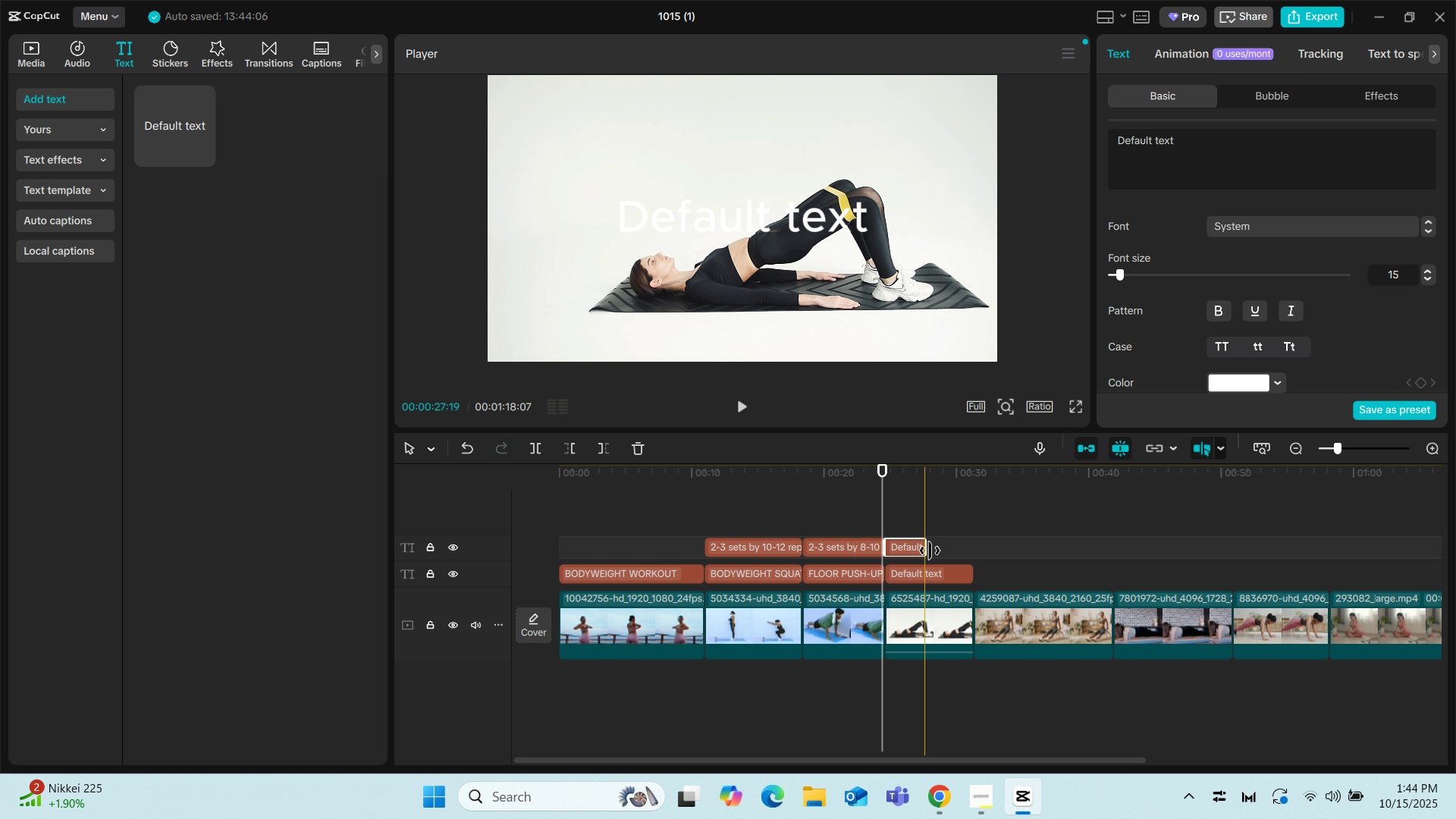 
left_click_drag(start_coordinate=[930, 551], to_coordinate=[971, 551])
 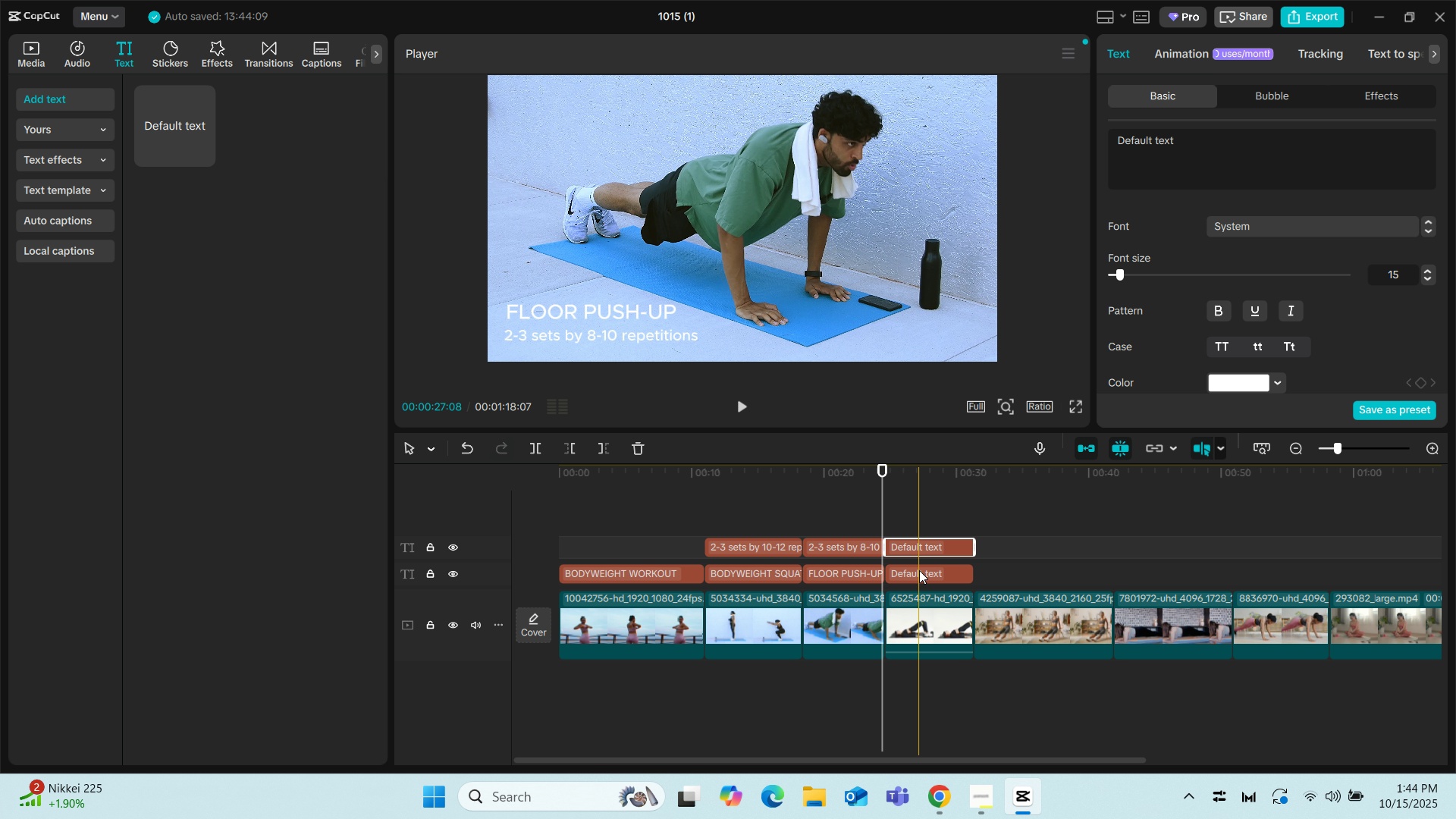 
left_click([919, 570])
 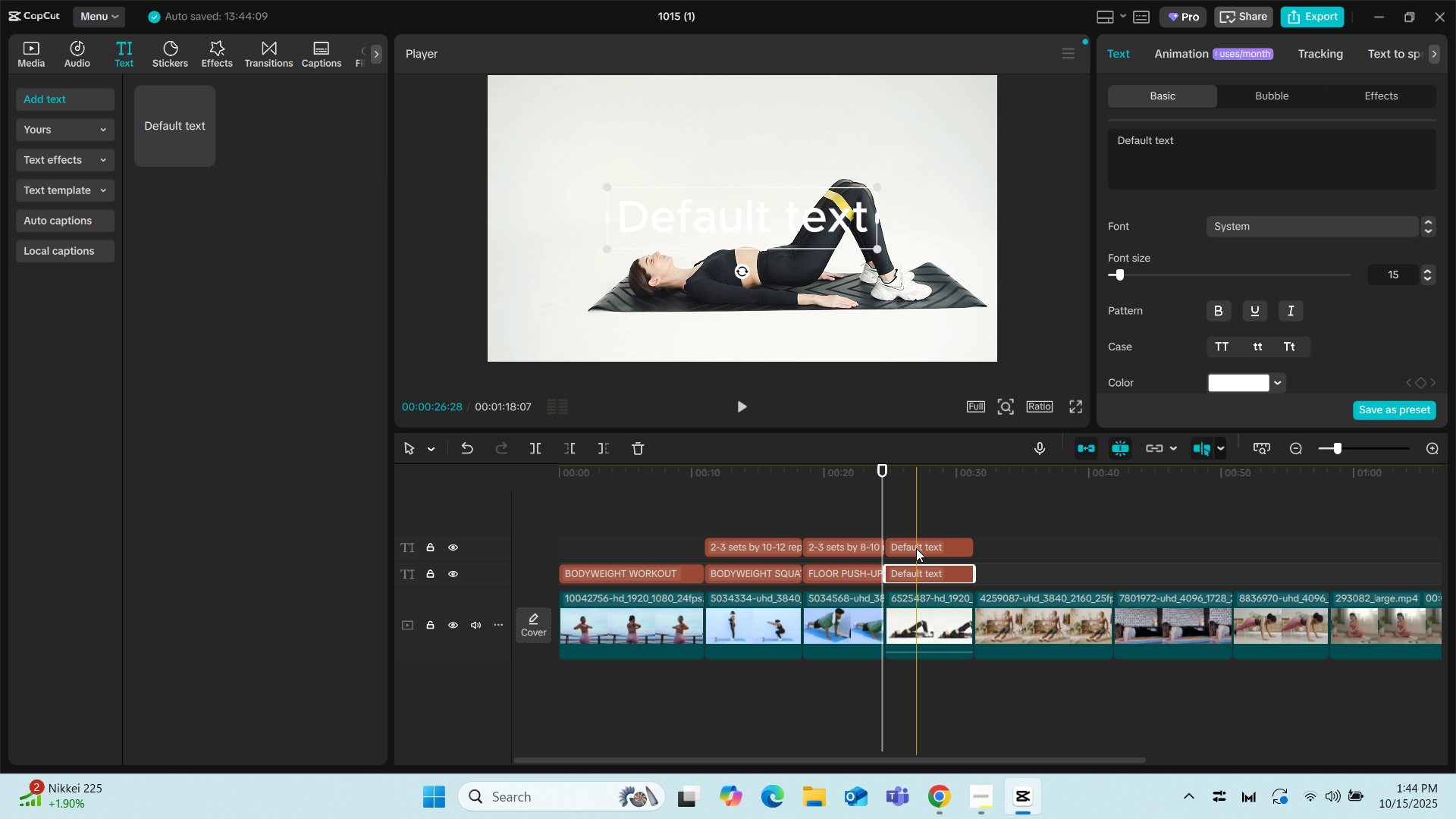 
left_click([916, 548])
 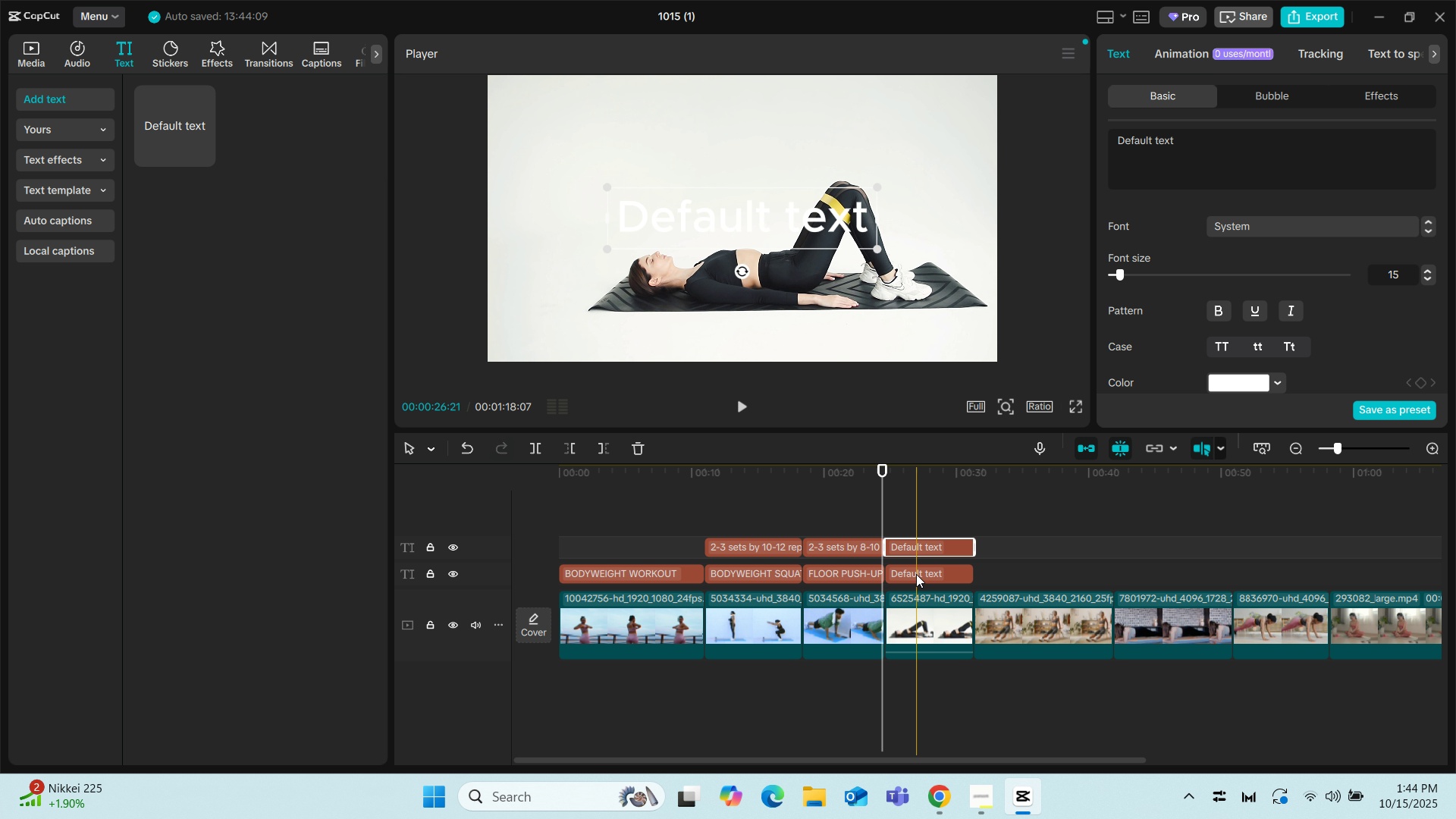 
left_click([916, 574])
 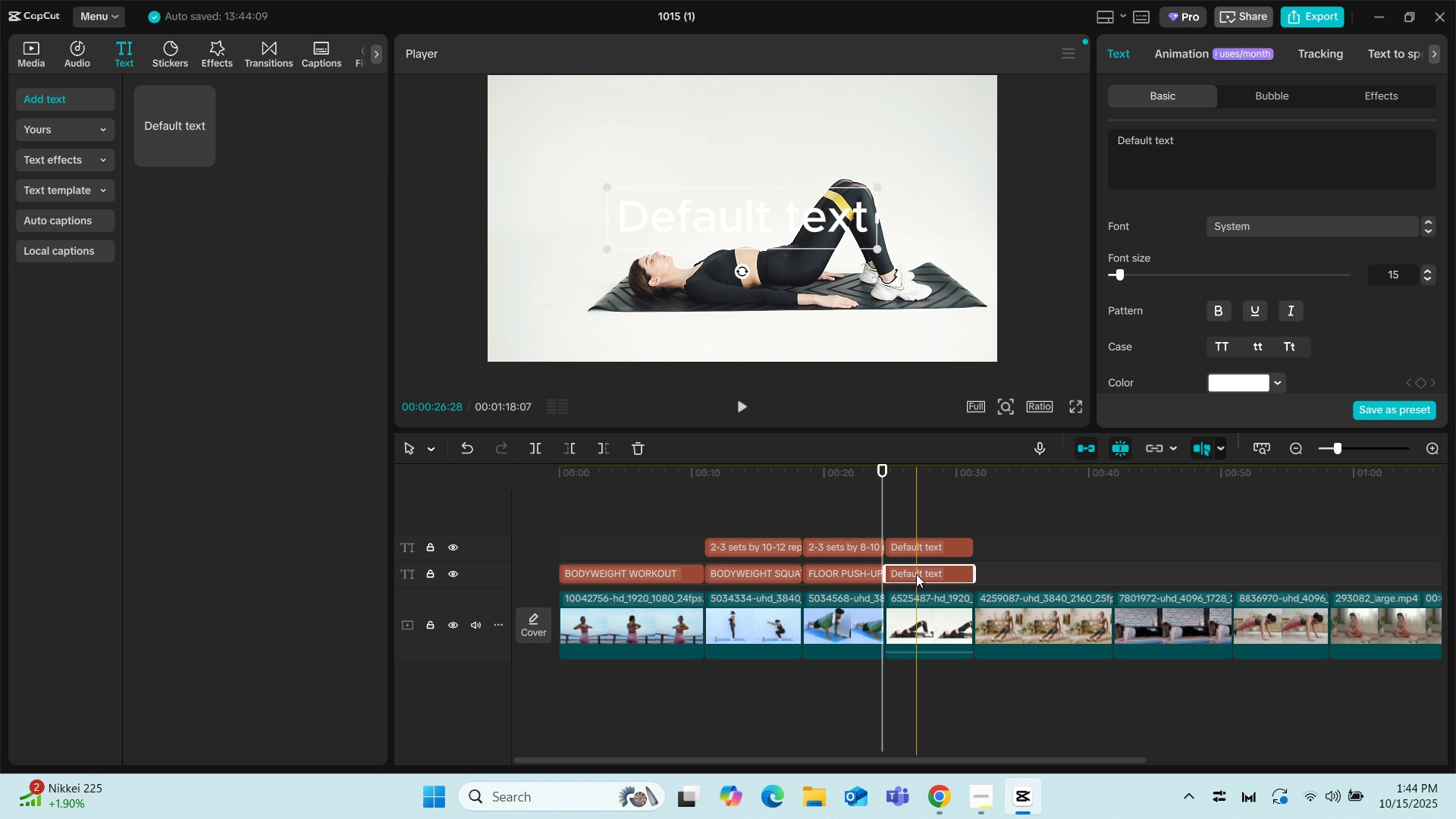 
left_click([916, 574])
 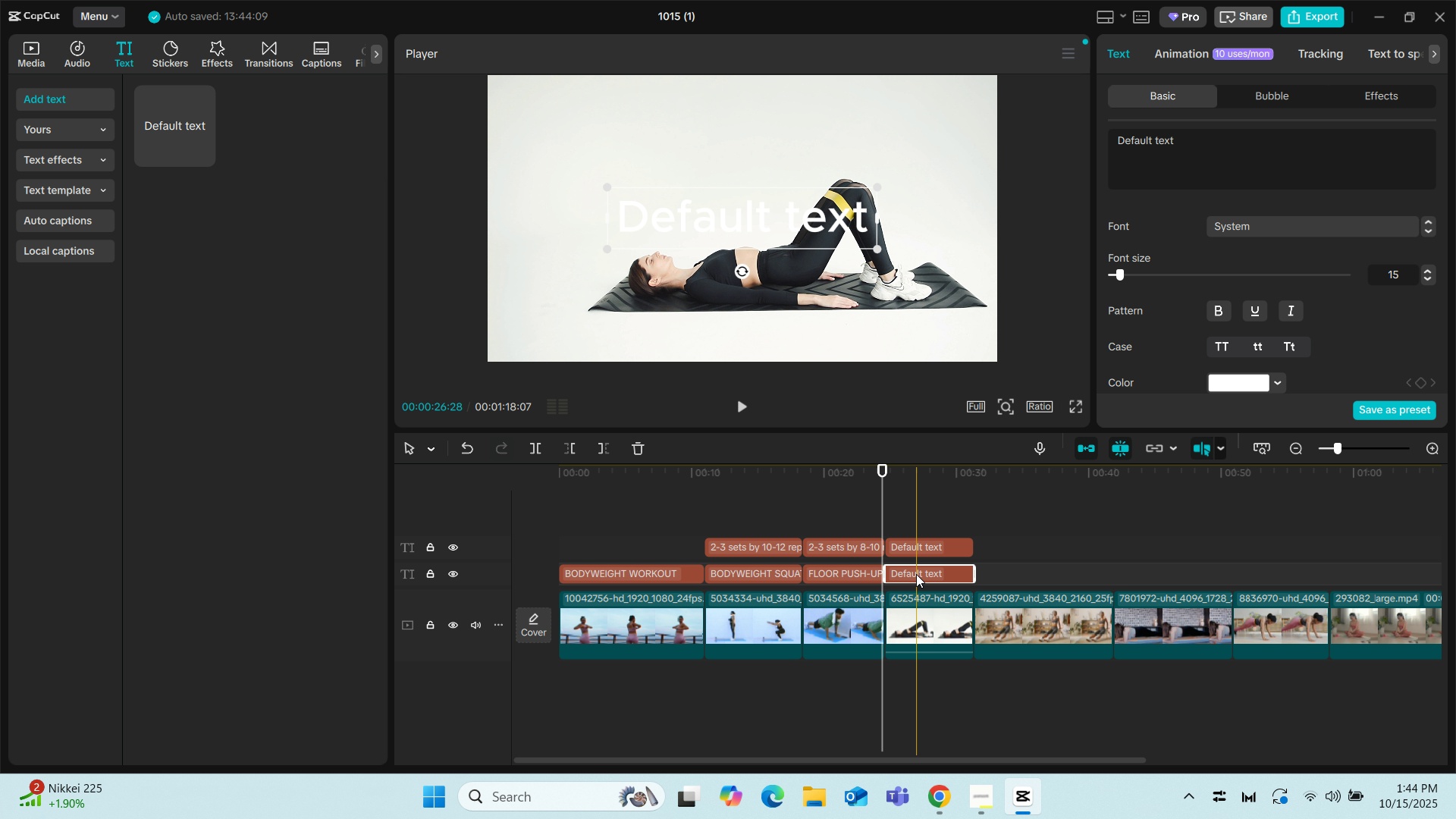 
left_click([916, 574])
 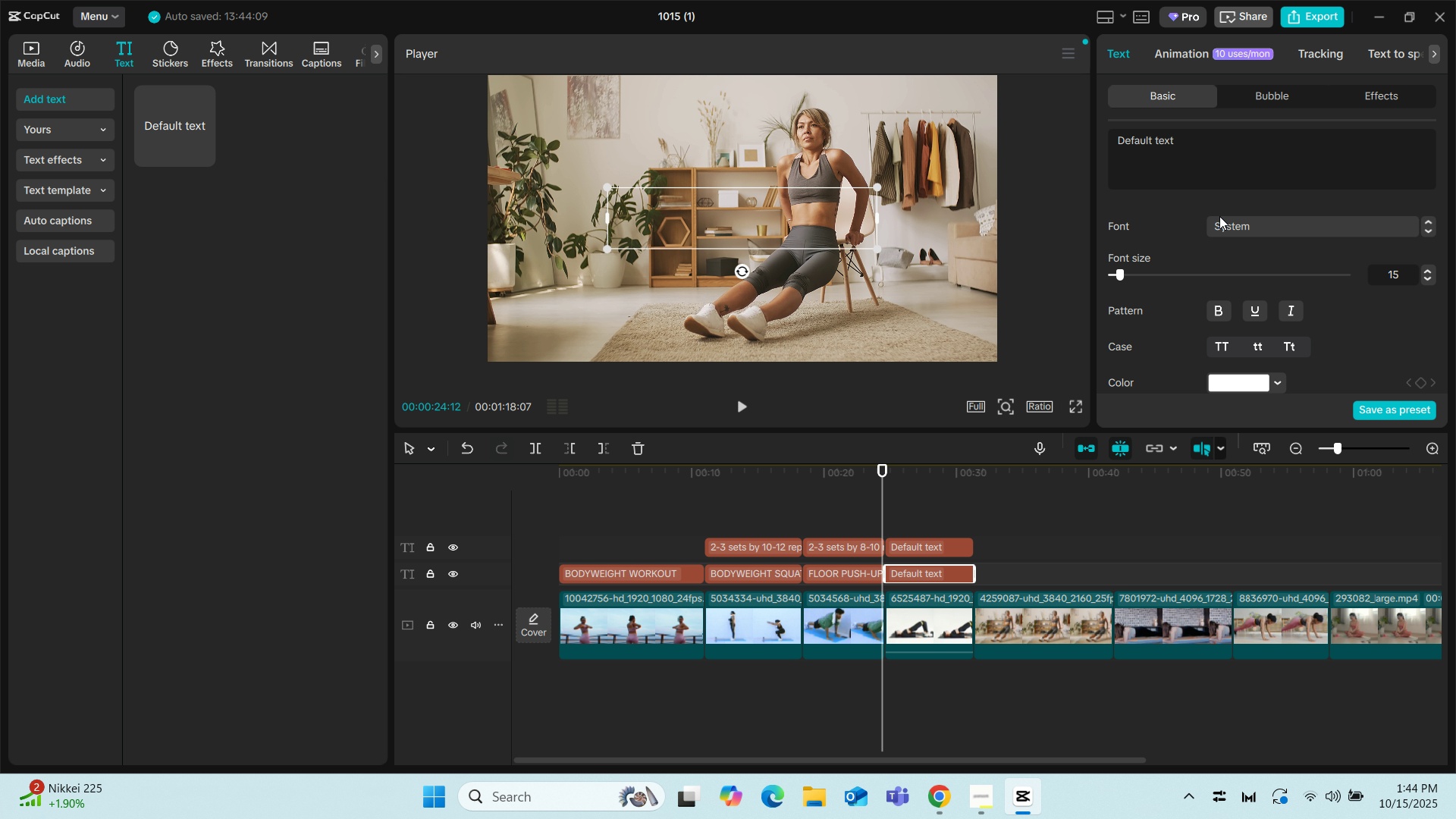 
left_click_drag(start_coordinate=[1198, 141], to_coordinate=[1109, 139])
 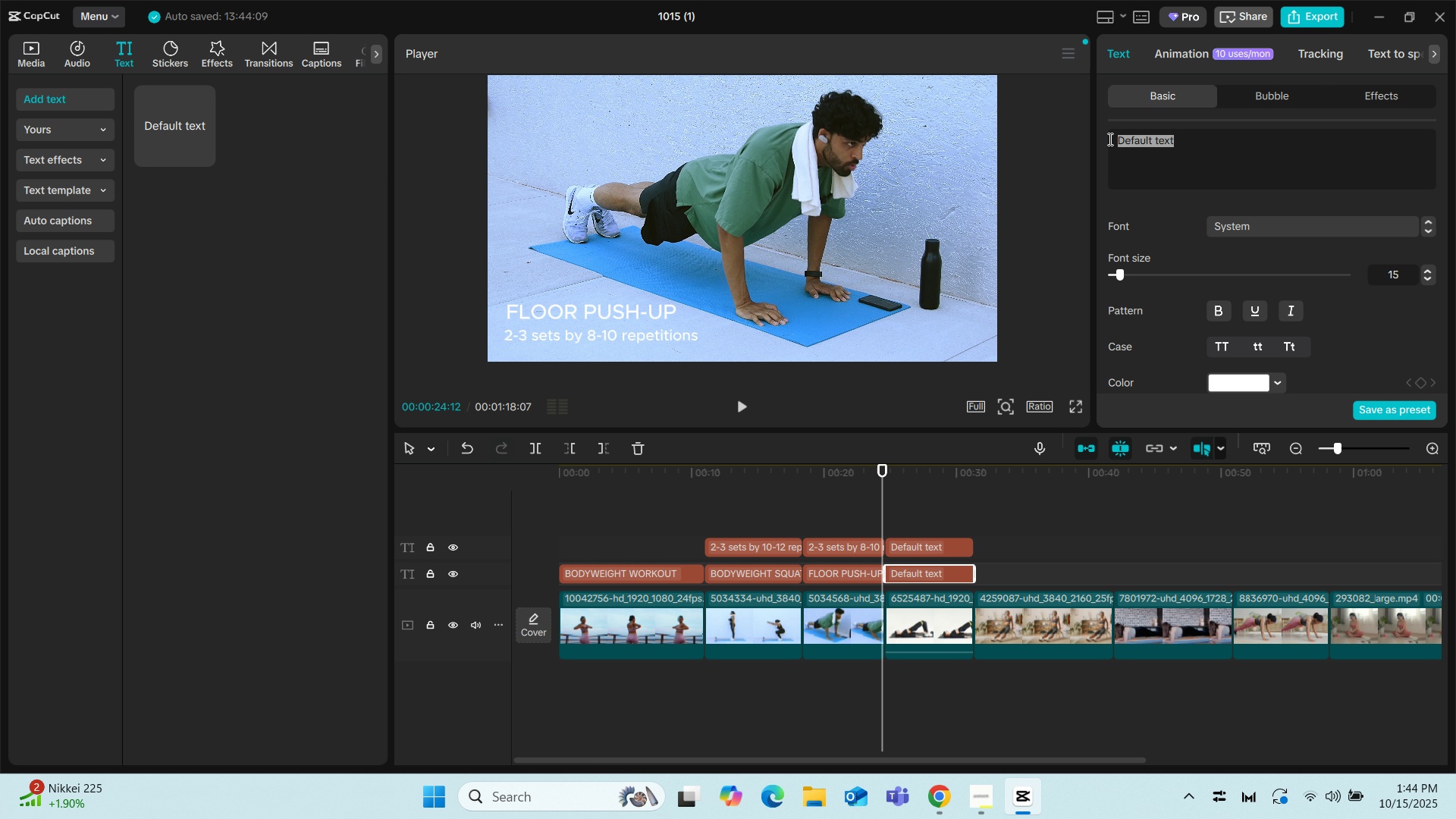 
type(glute)
key(Backspace)
key(Backspace)
key(Backspace)
key(Backspace)
key(Backspace)
key(Backspace)
type(GLUTE BRIDGE WITH RESISTANT)
 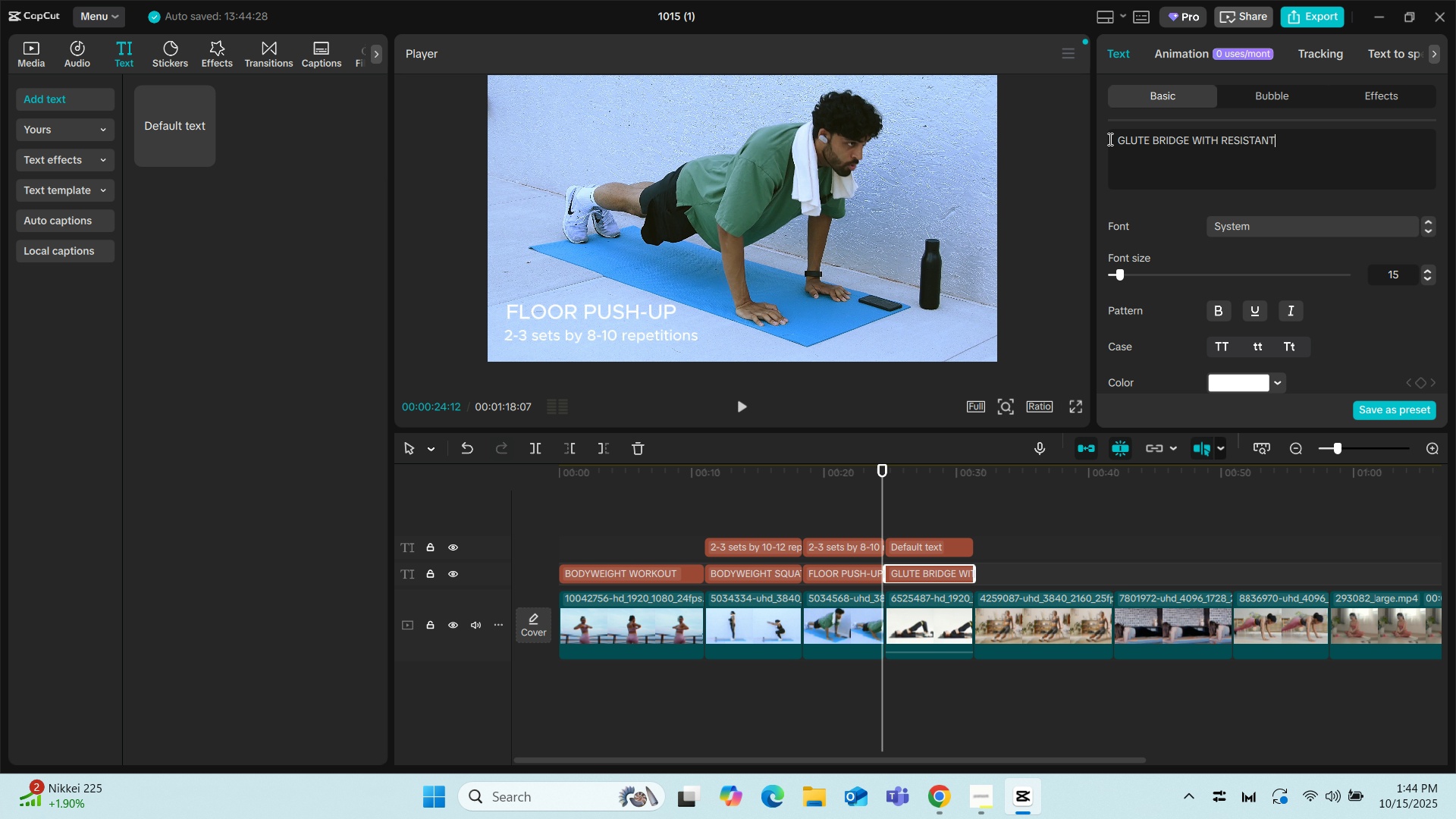 
type( BAND)
key(Backspace)
key(Backspace)
key(Backspace)
key(Backspace)
key(Backspace)
type(C)
key(Backspace)
key(Backspace)
type(CE ABD)
key(Backspace)
key(Backspace)
key(Backspace)
type(A)
key(Backspace)
type(BAND)
 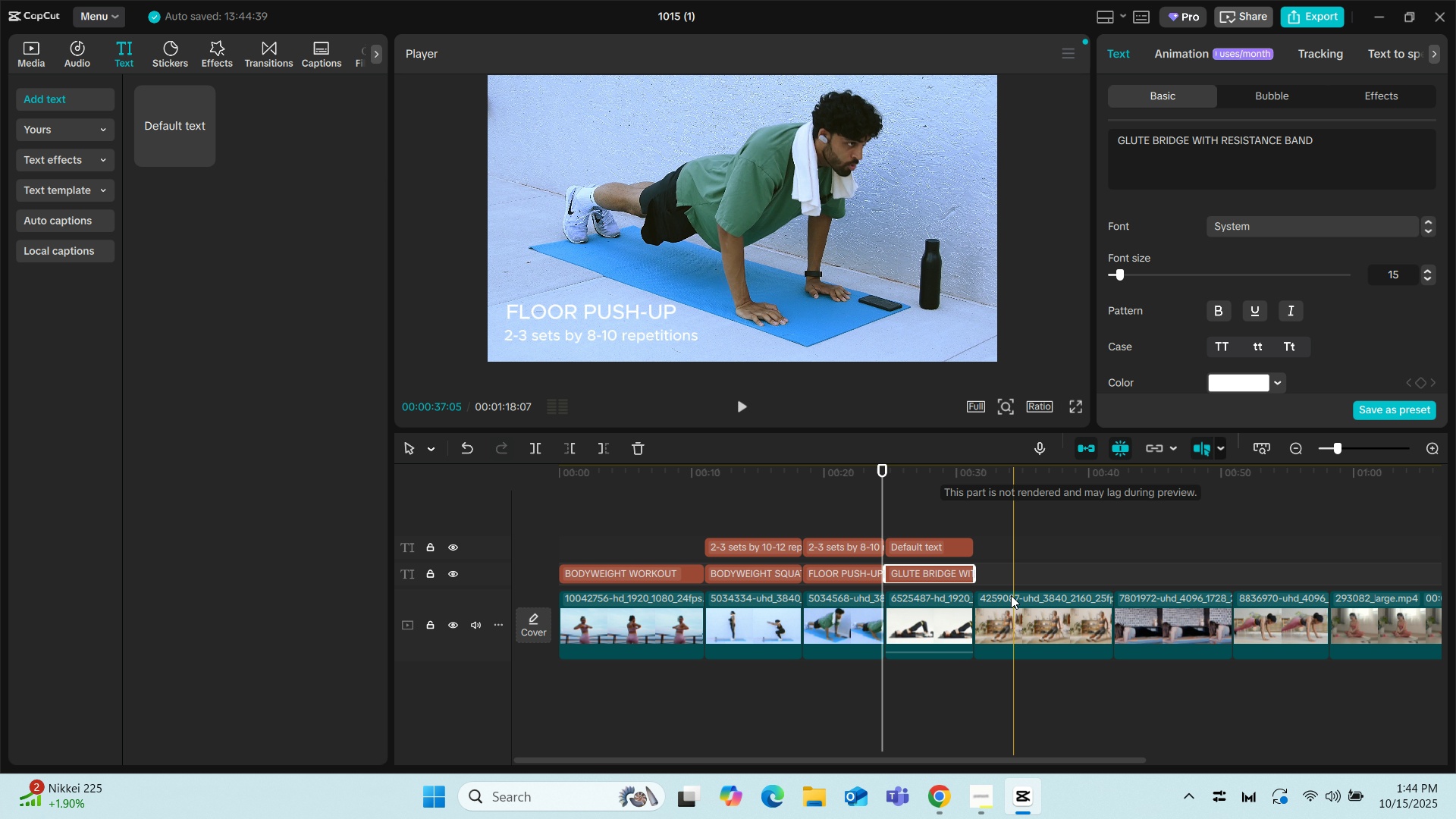 
left_click([926, 600])
 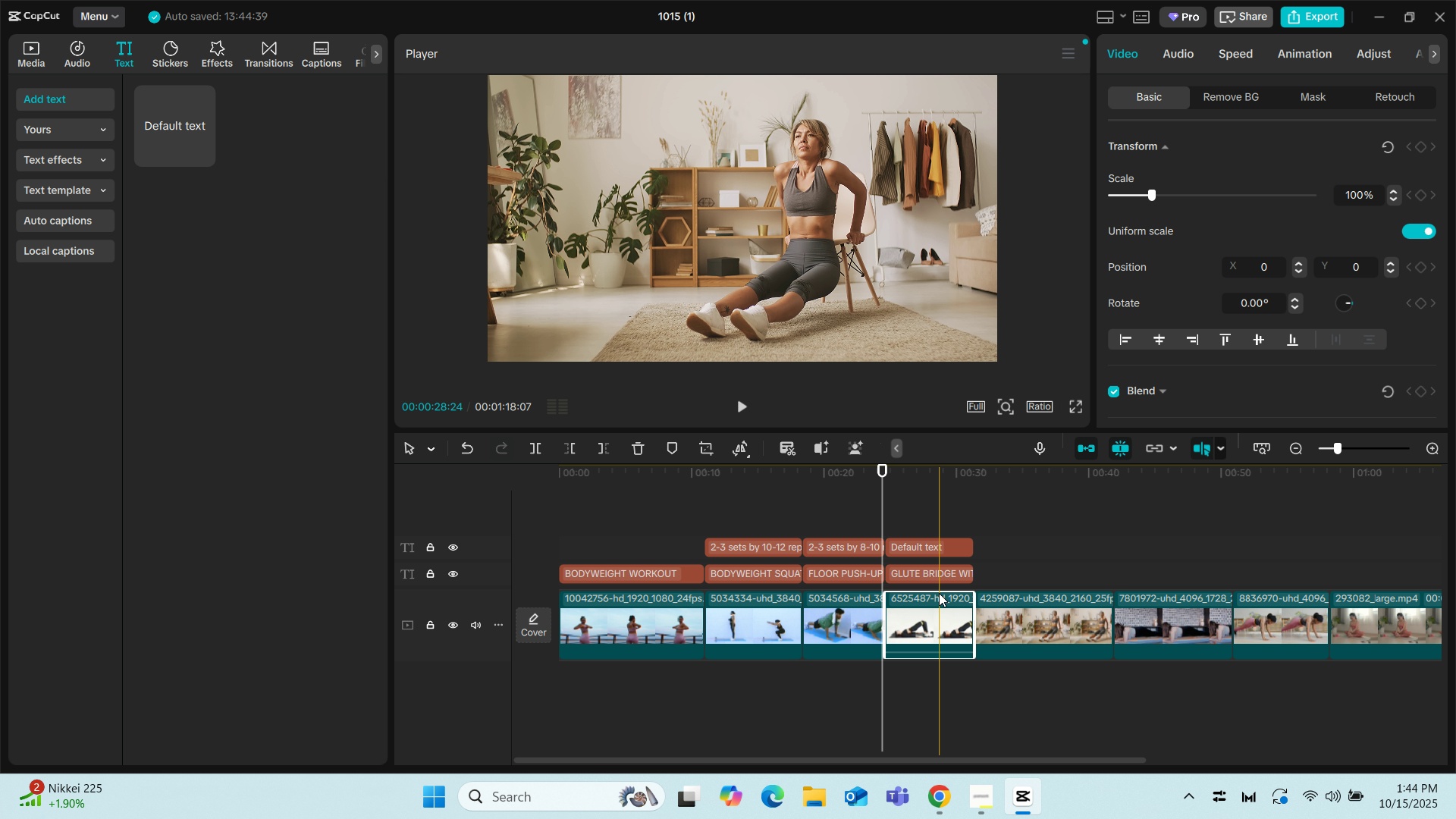 
left_click([908, 510])
 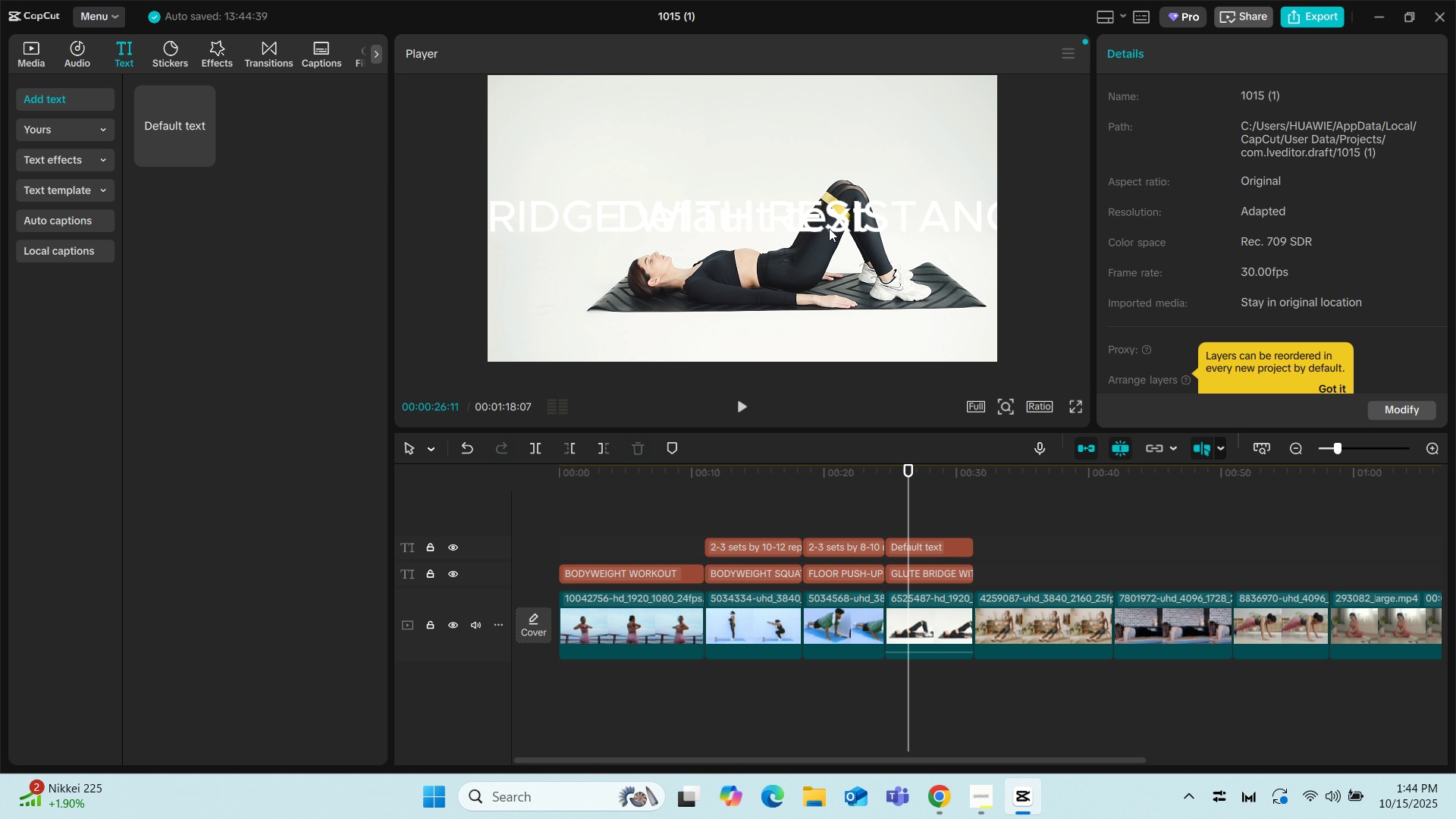 
left_click([829, 223])
 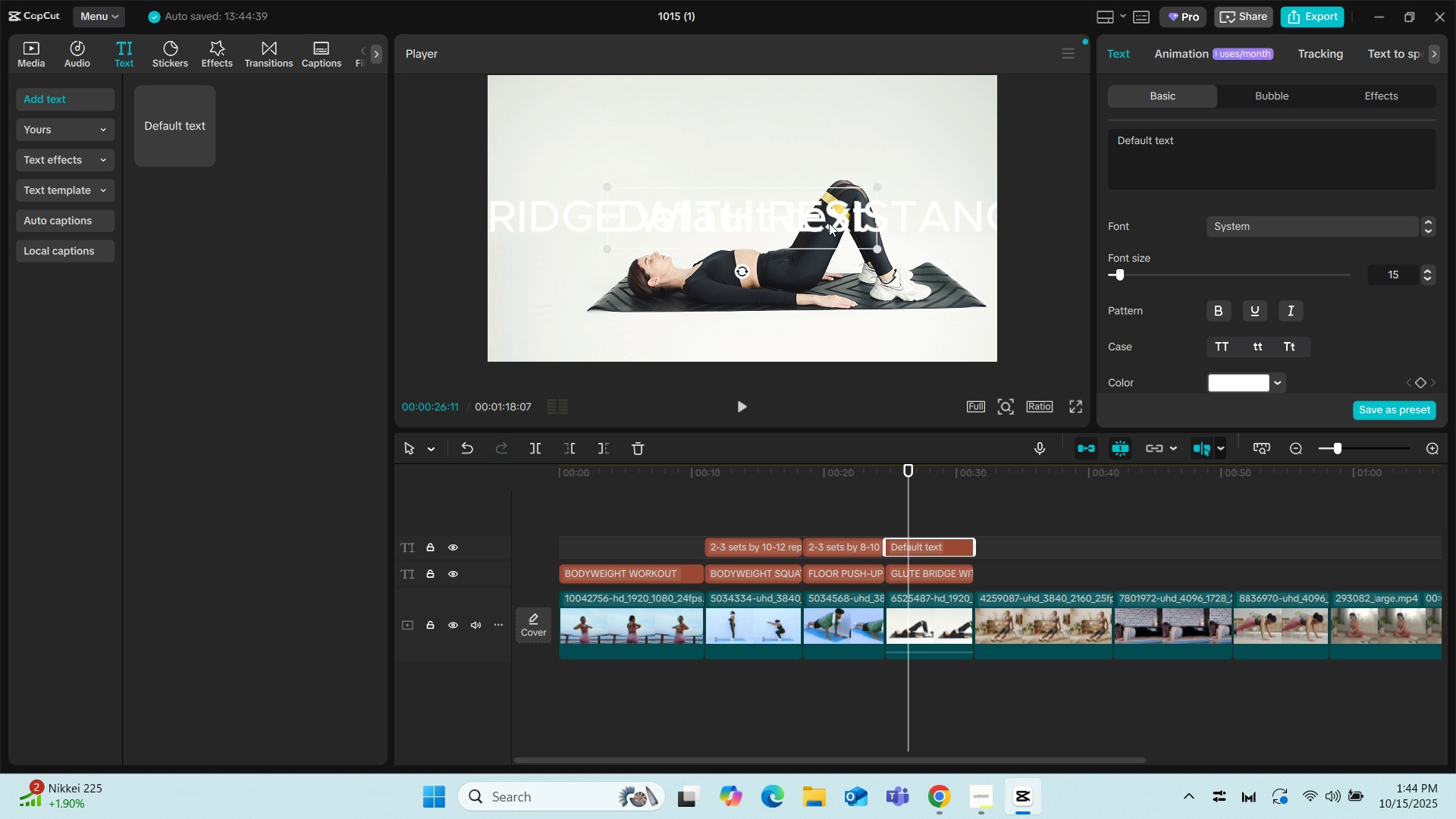 
left_click_drag(start_coordinate=[829, 223], to_coordinate=[827, 152])
 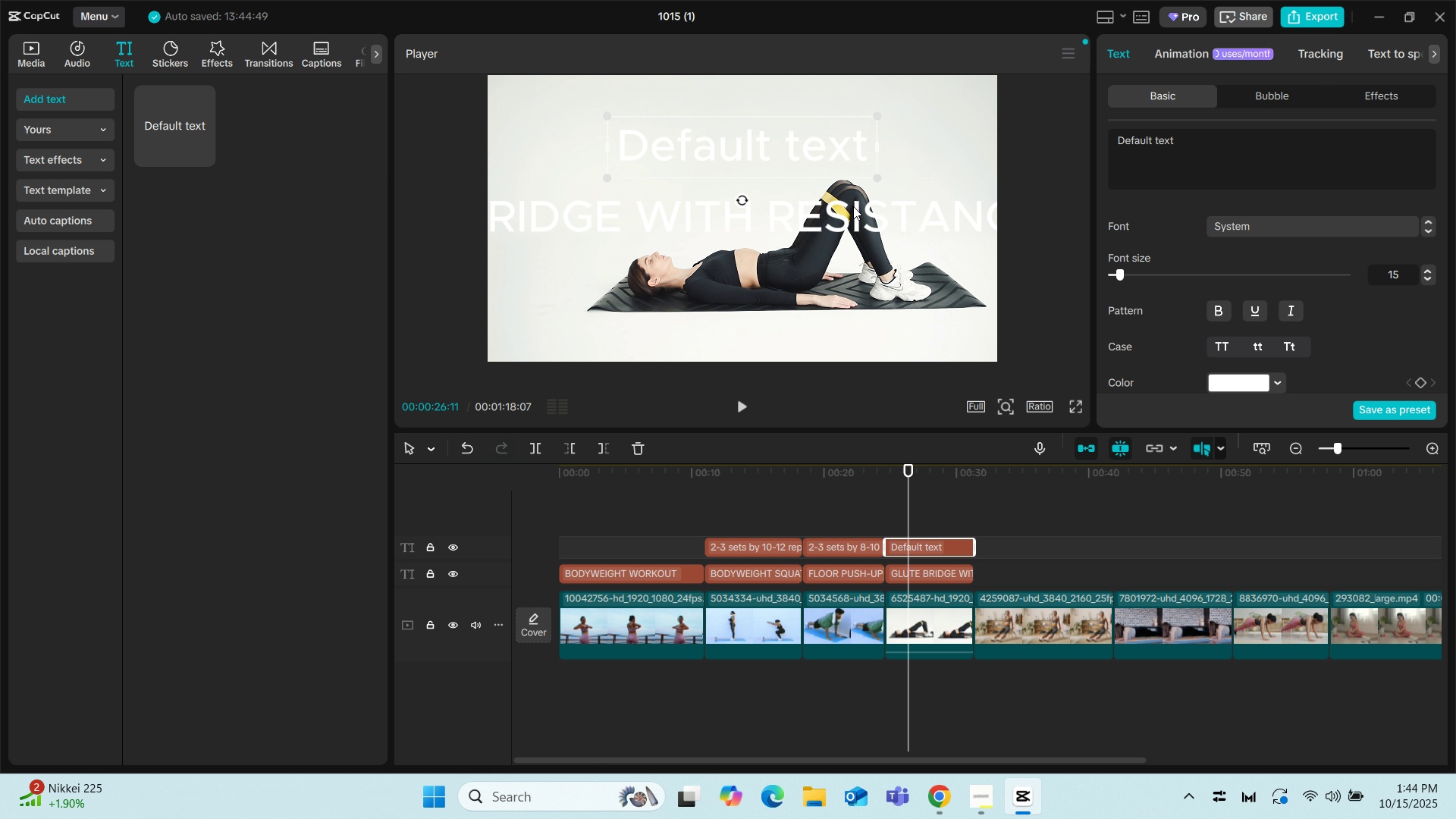 
left_click([853, 206])
 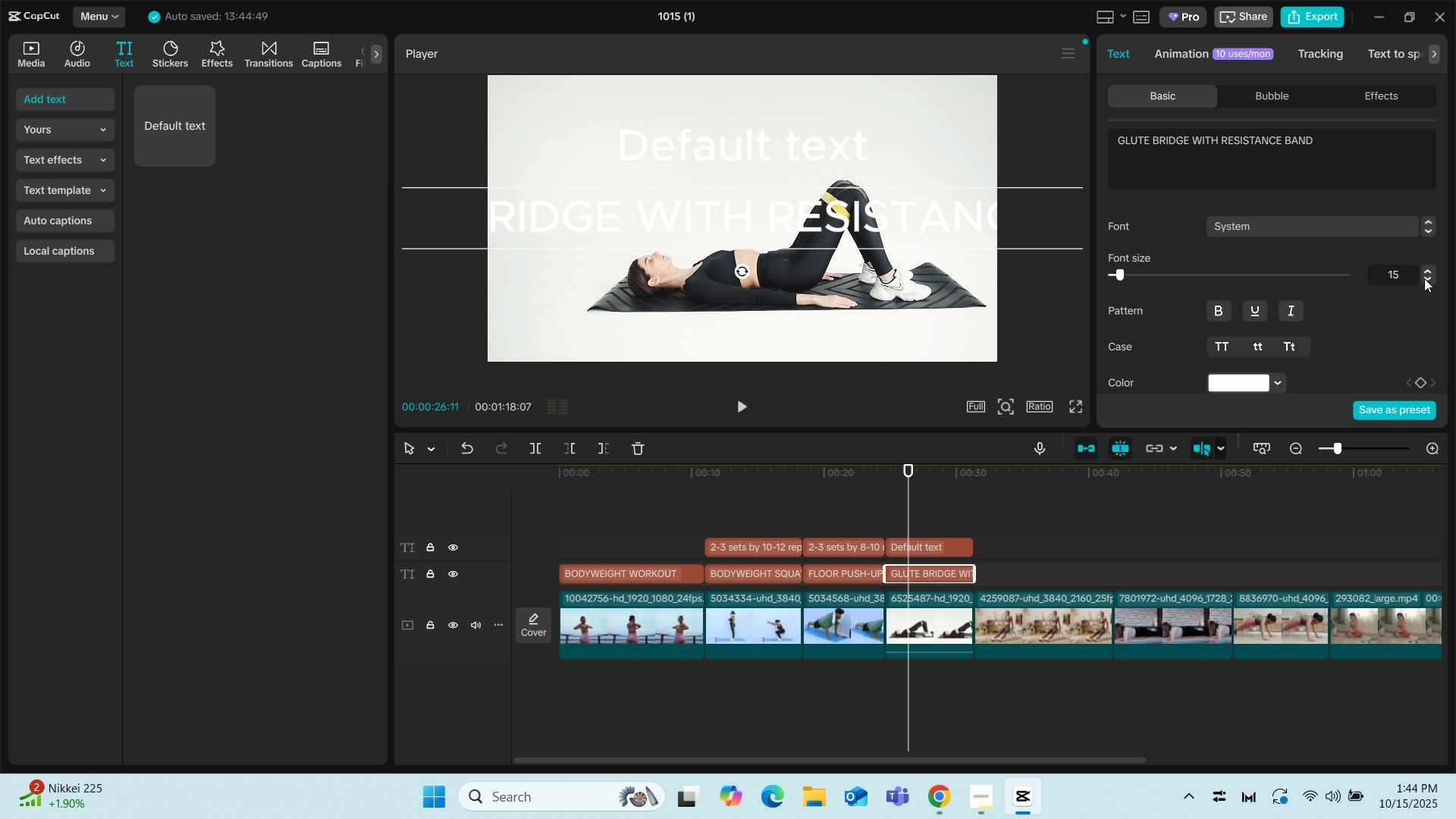 
left_click([1424, 278])
 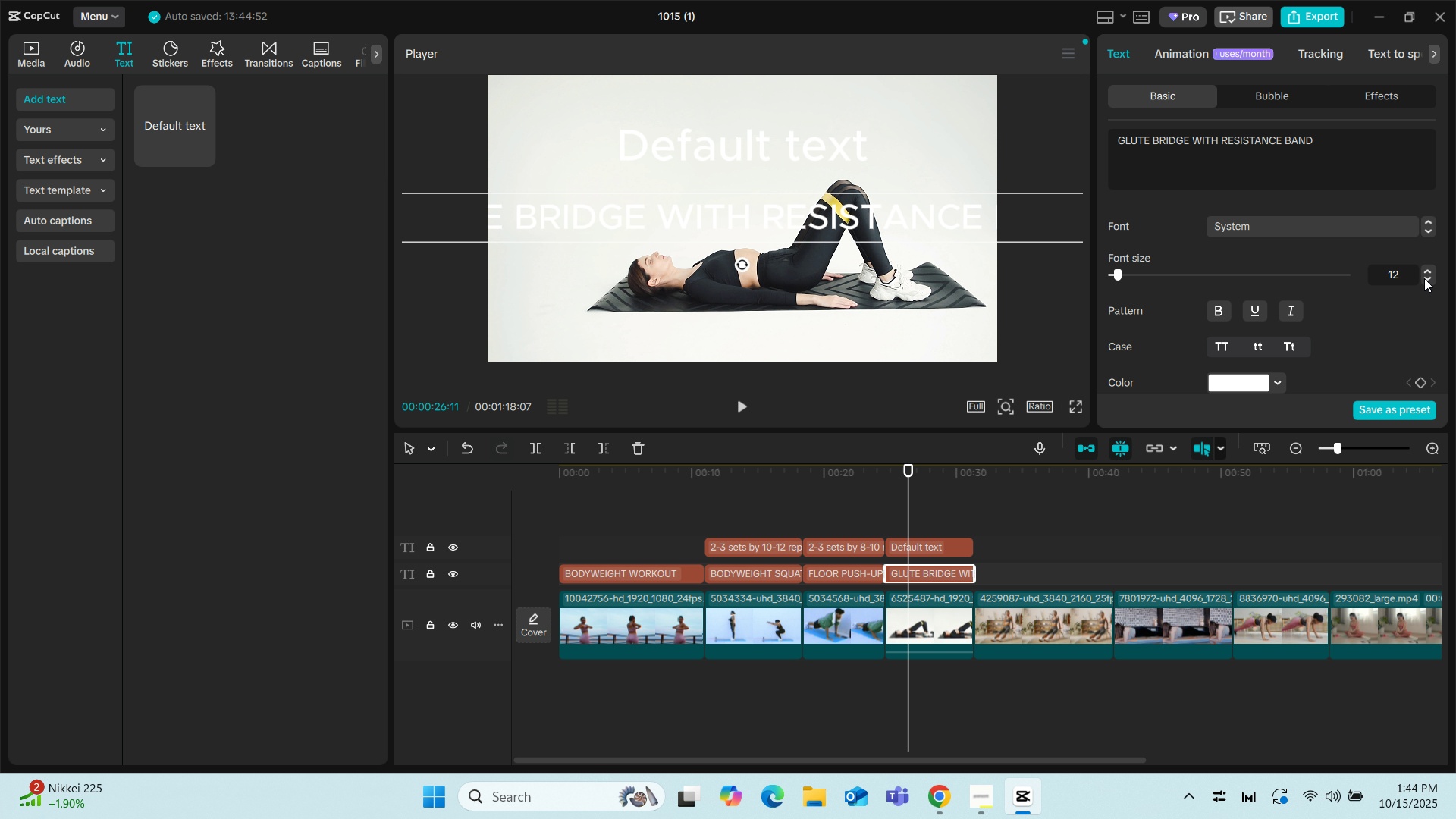 
double_click([1424, 278])
 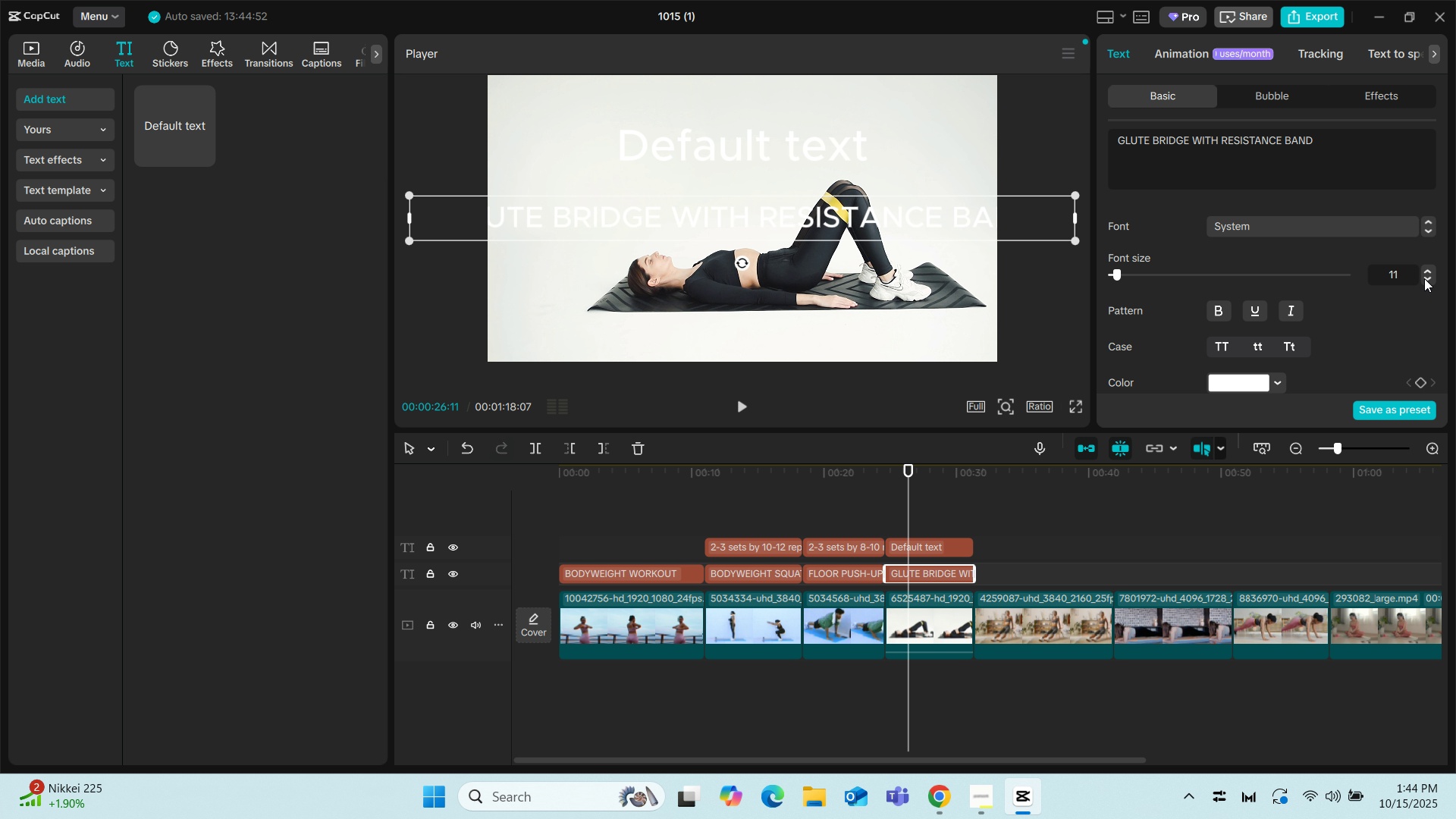 
double_click([1424, 278])
 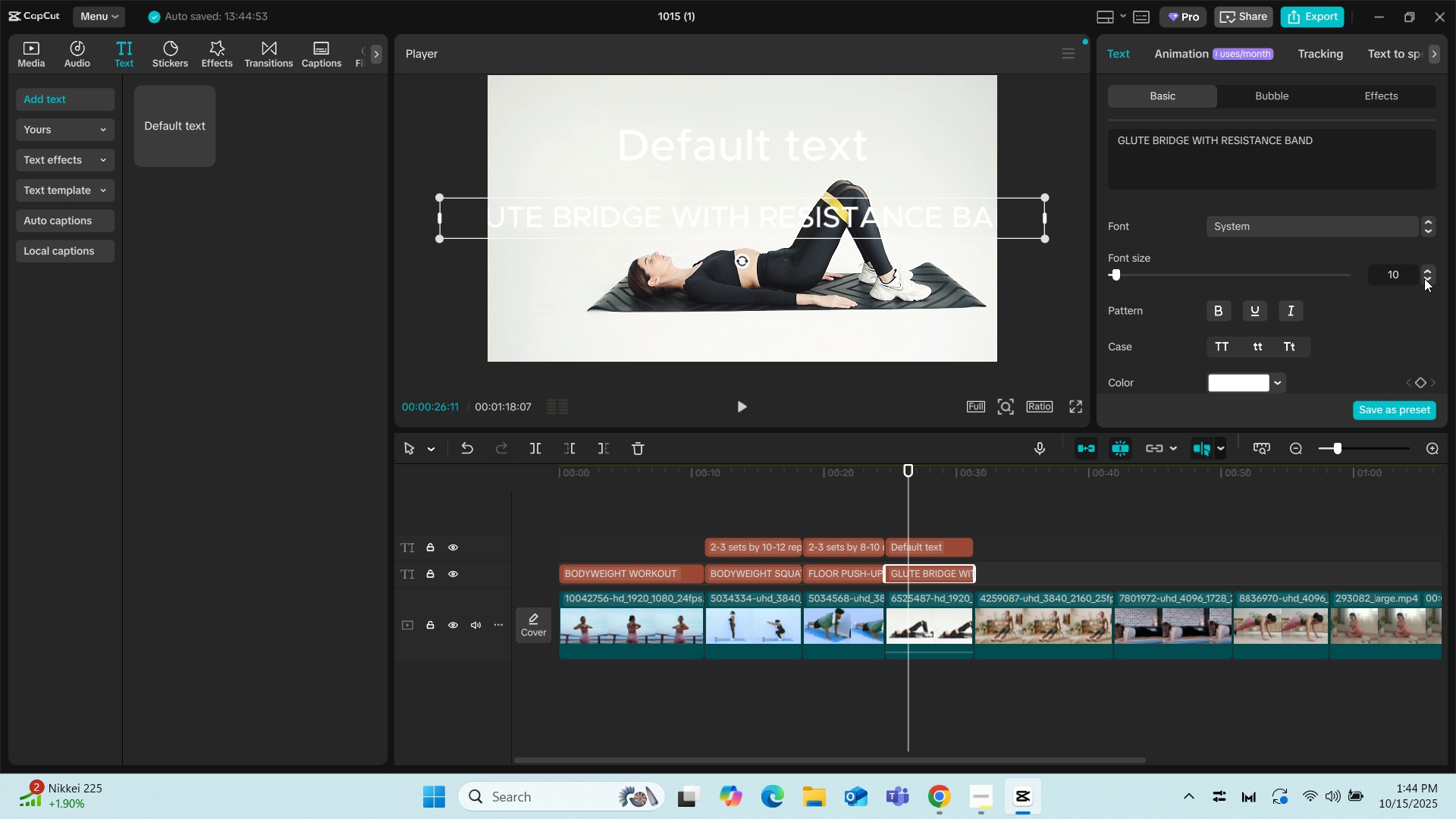 
left_click([1424, 278])
 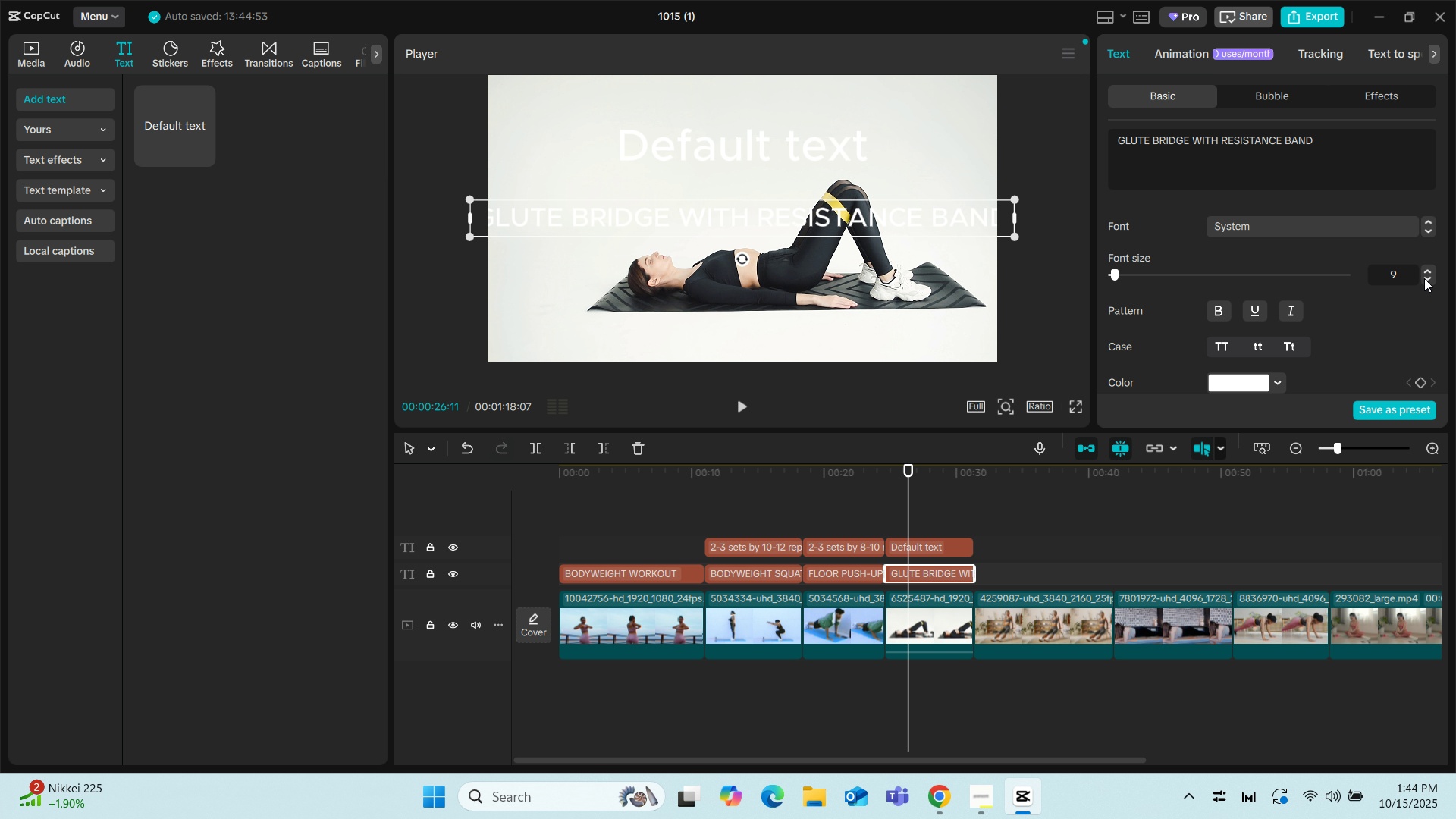 
left_click([1424, 278])
 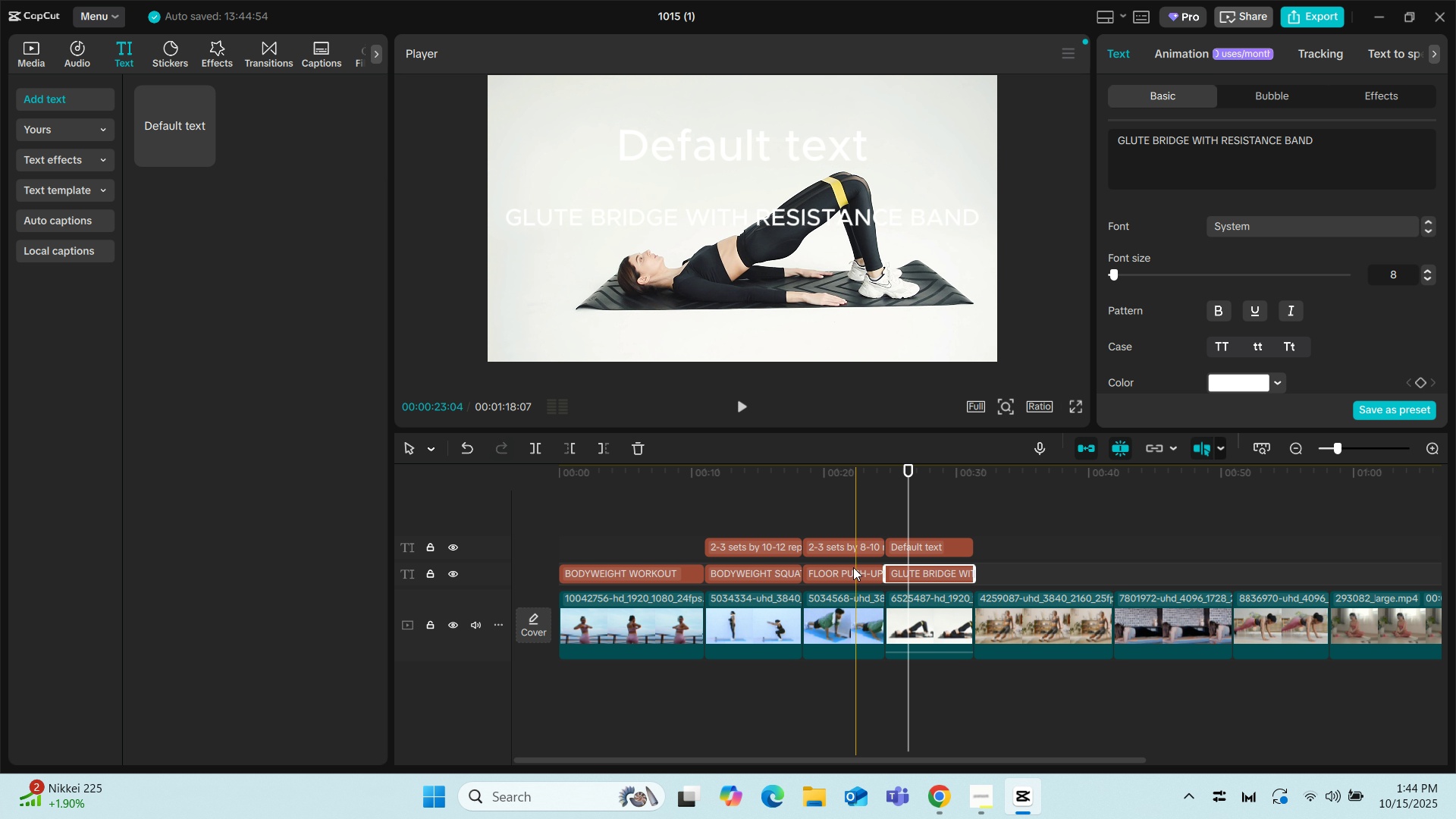 
left_click([853, 567])
 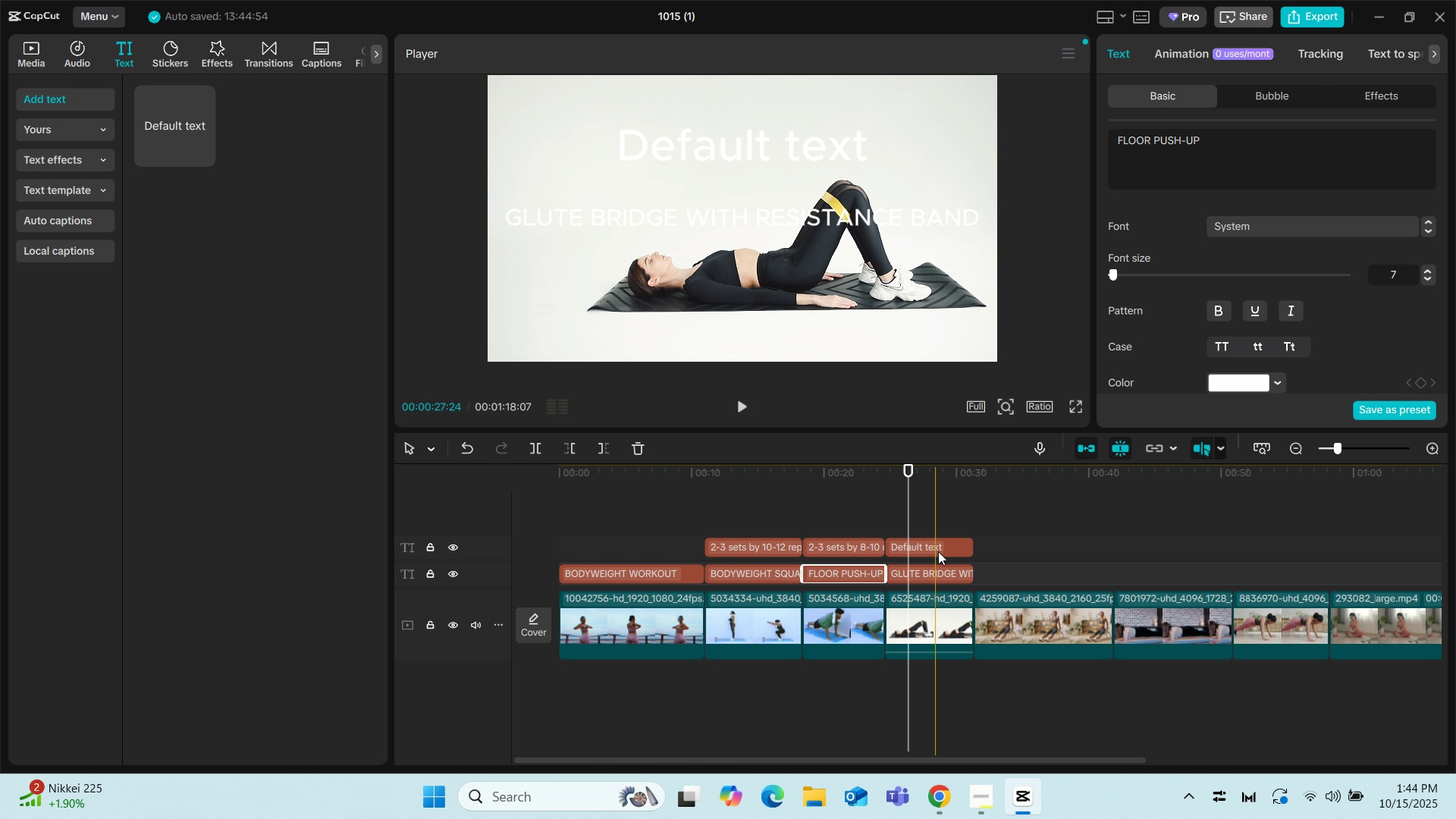 
left_click([926, 565])
 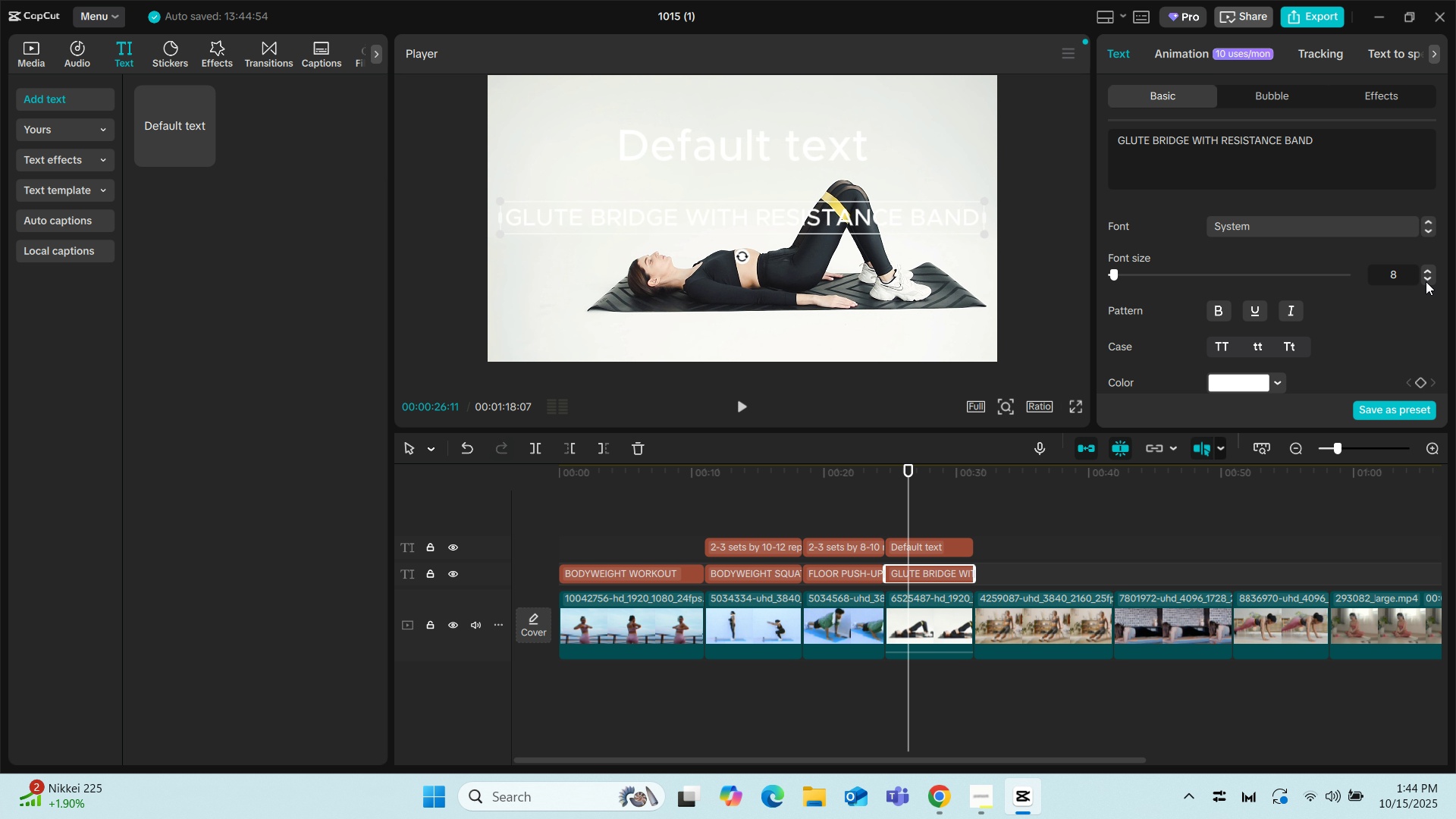 
left_click([1426, 281])
 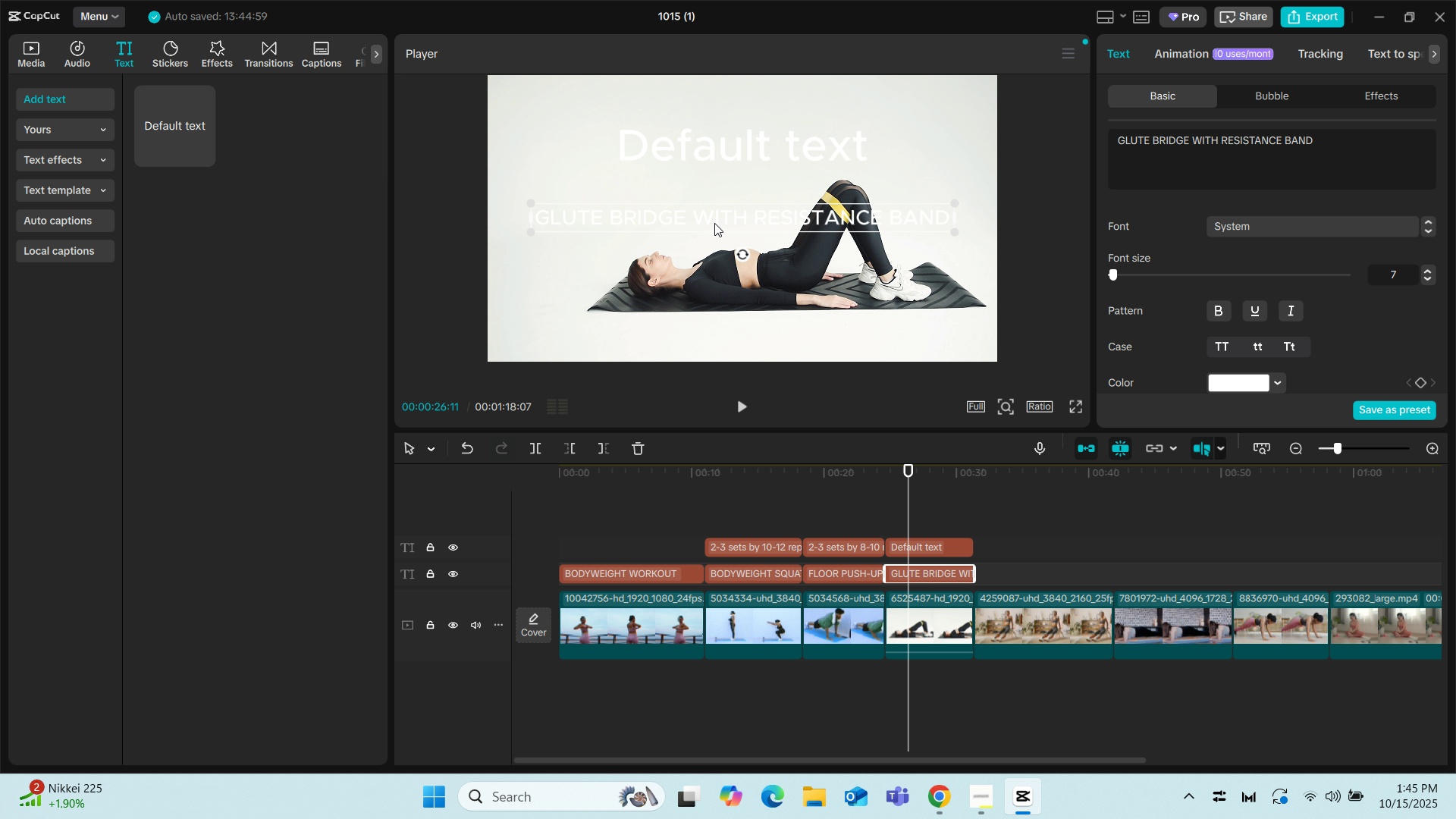 
left_click_drag(start_coordinate=[707, 216], to_coordinate=[675, 319])
 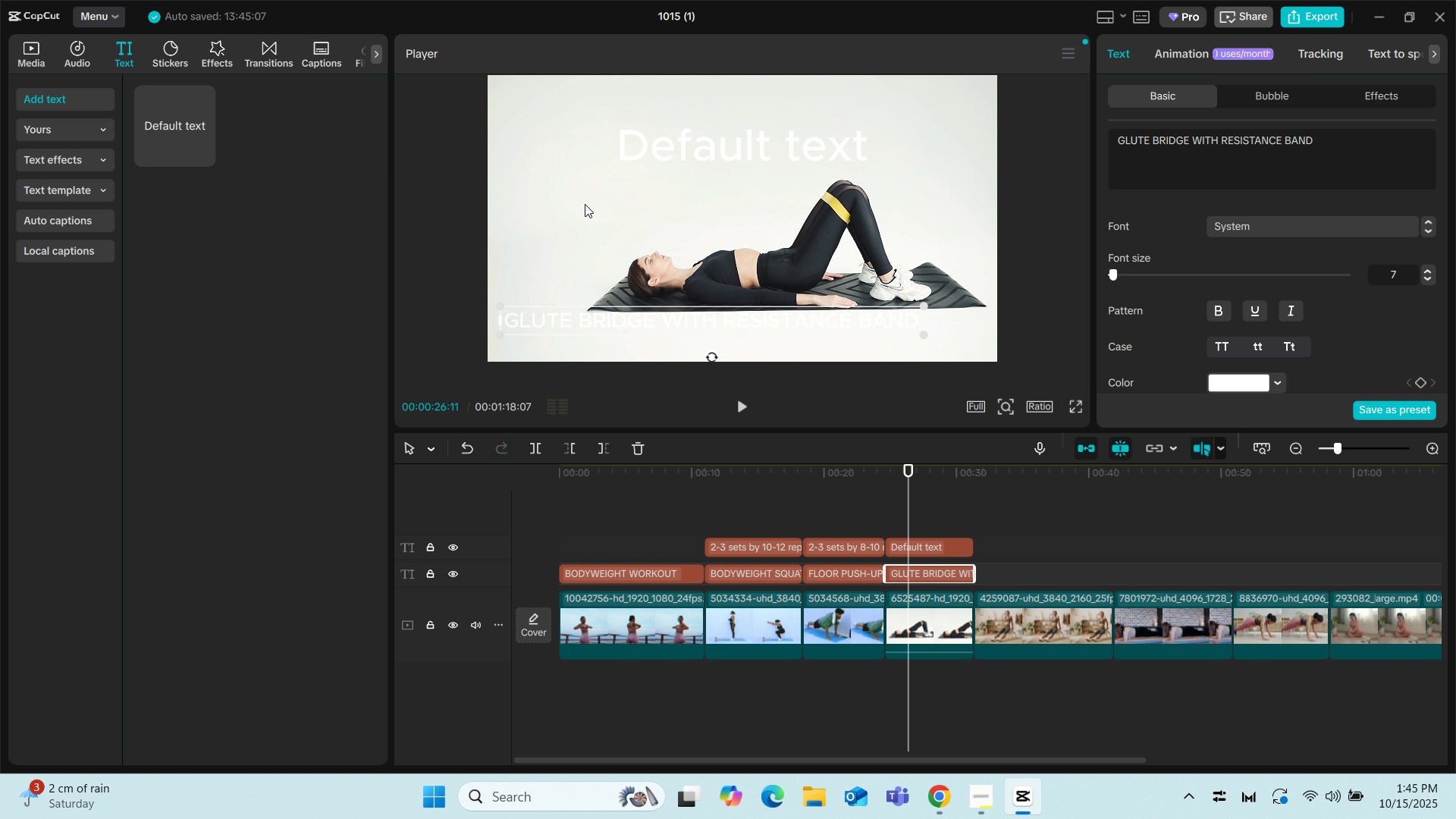 
left_click([585, 204])
 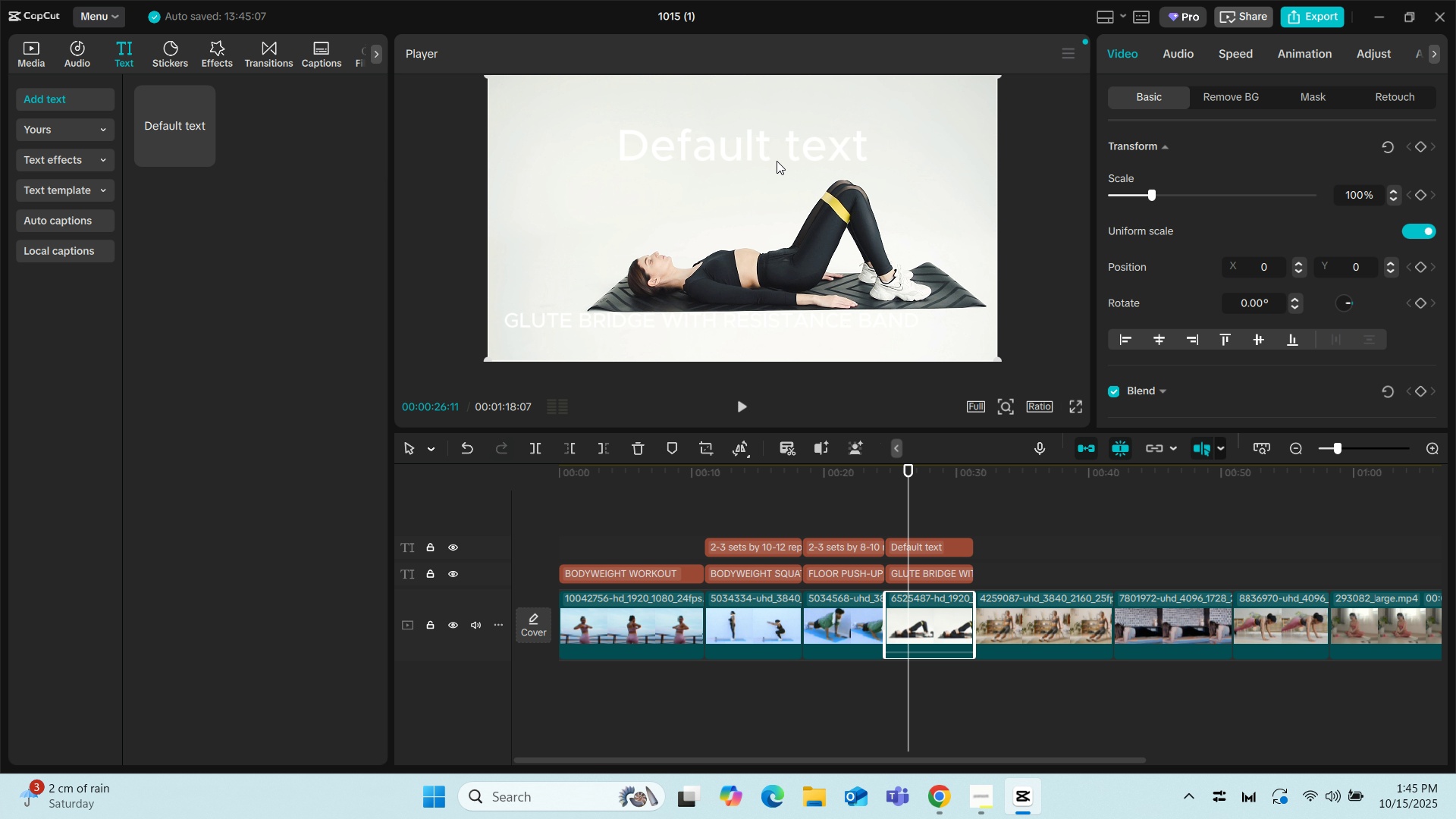 
left_click([774, 146])
 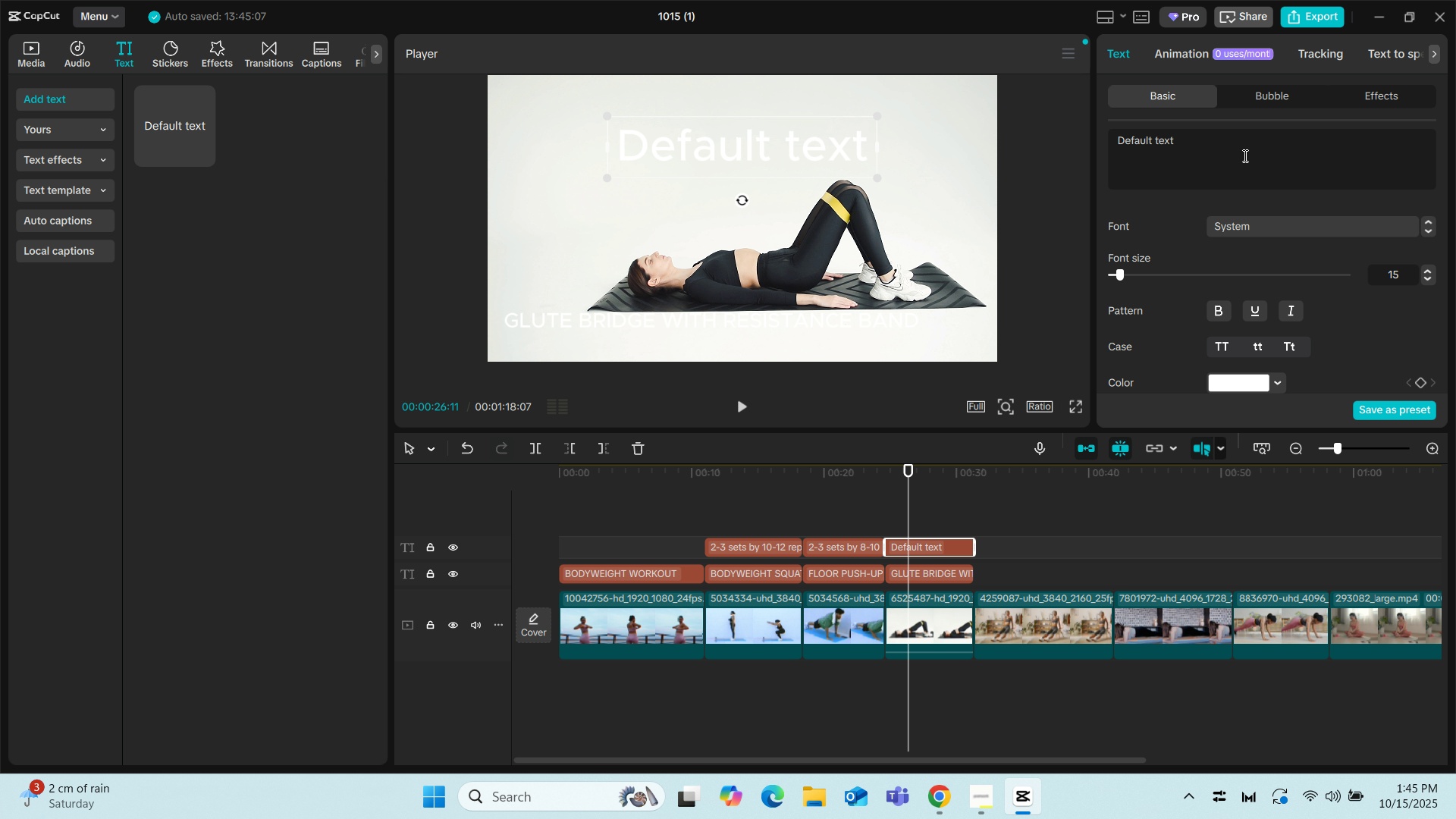 
left_click_drag(start_coordinate=[1199, 146], to_coordinate=[1134, 143])
 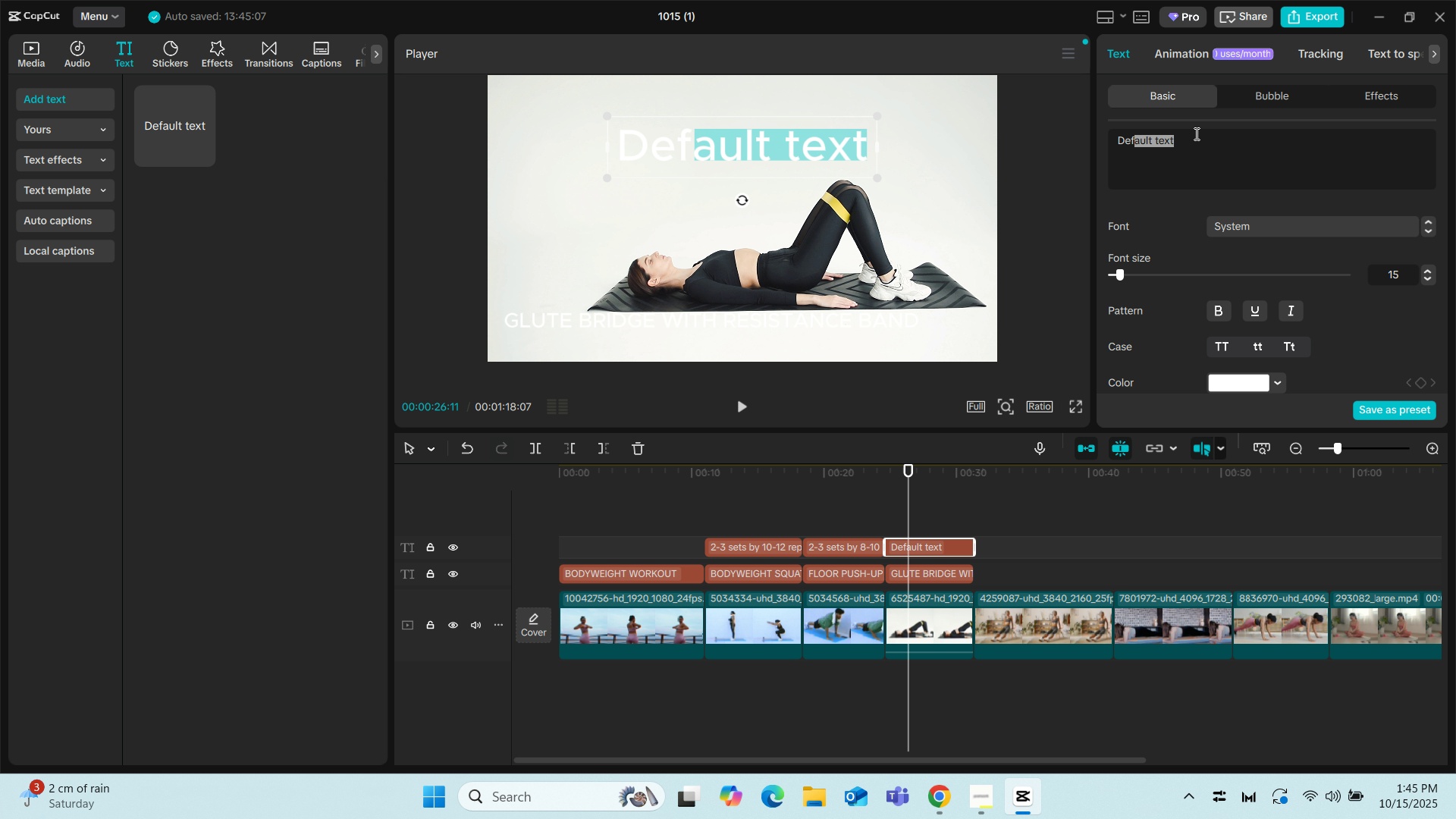 
left_click([1195, 133])
 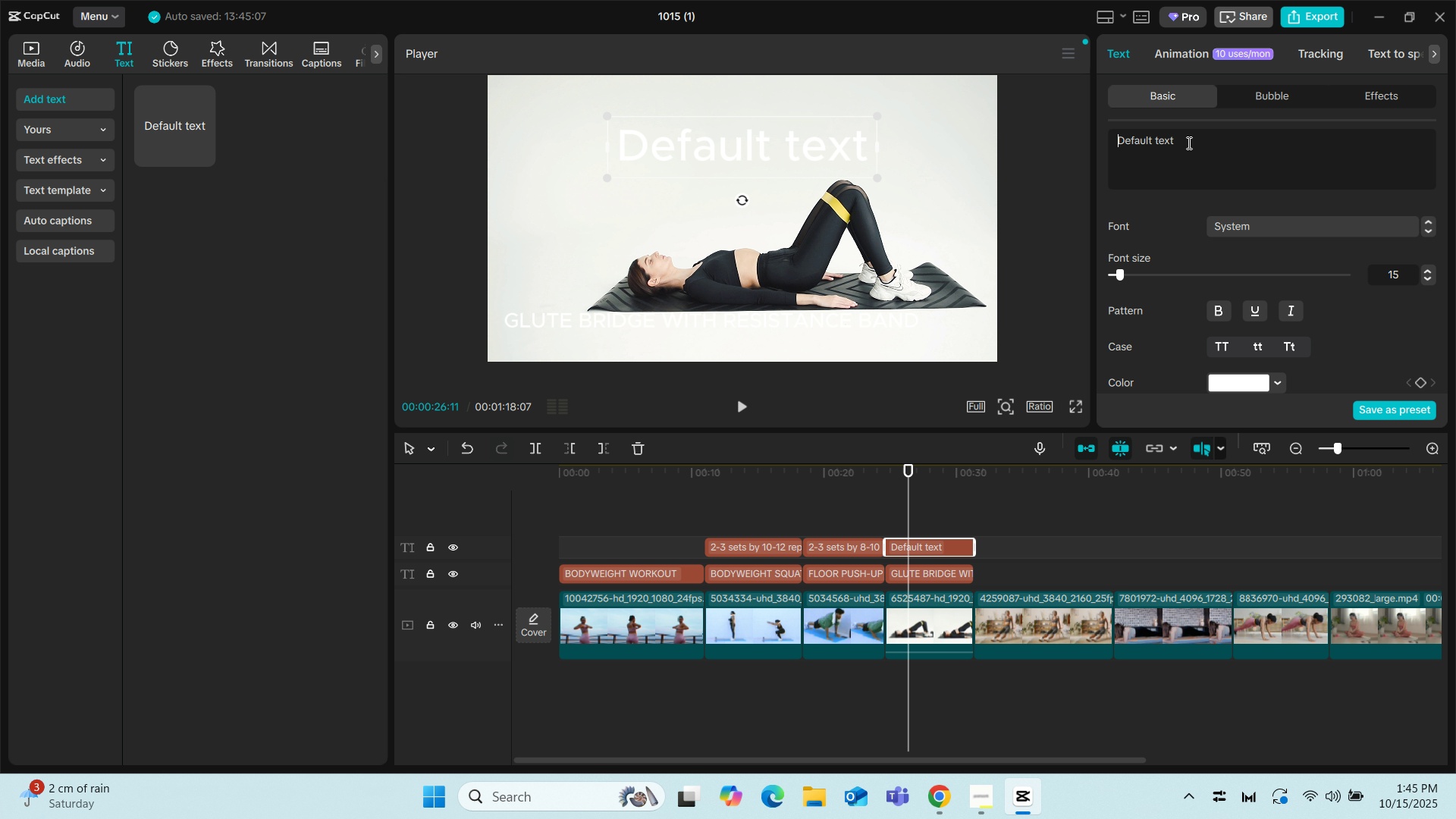 
left_click_drag(start_coordinate=[1187, 143], to_coordinate=[1117, 142])
 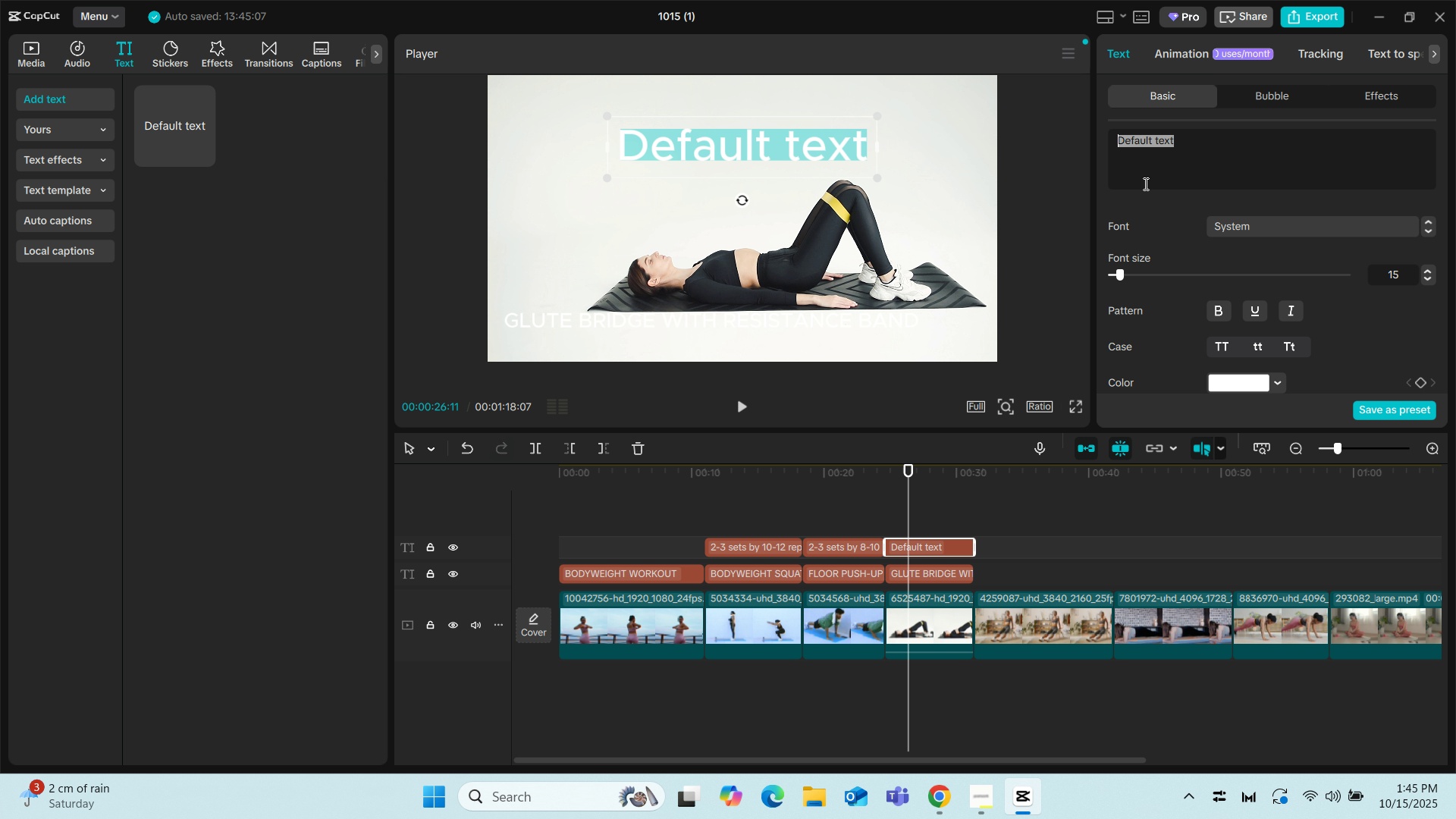 
wait(7.86)
 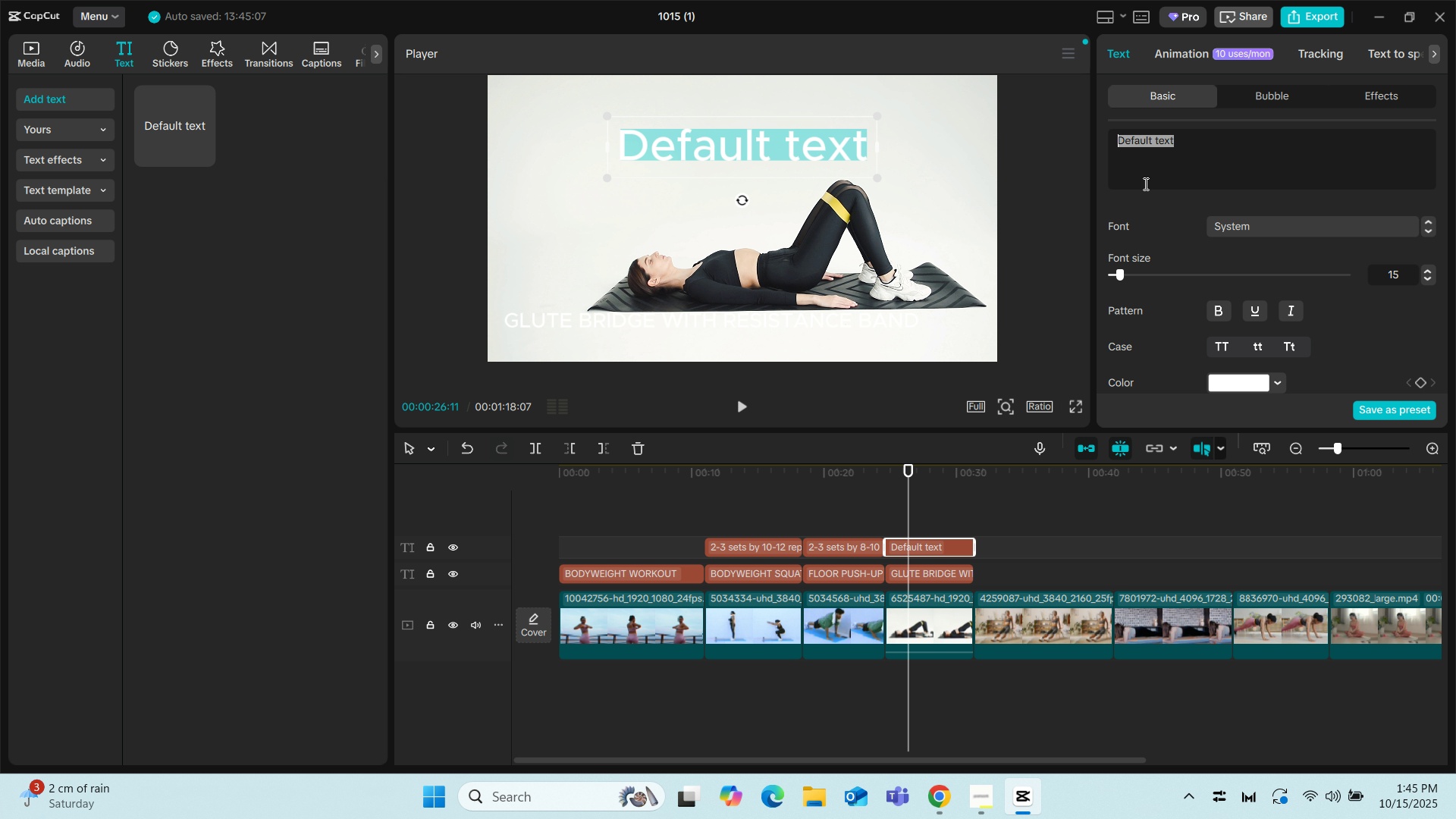 
type(3 )
key(Backspace)
type(-4 SETS)
key(Backspace)
key(Backspace)
key(Backspace)
key(Backspace)
type(sets by 10=-)
key(Backspace)
key(Backspace)
type(-15 repetitions)
 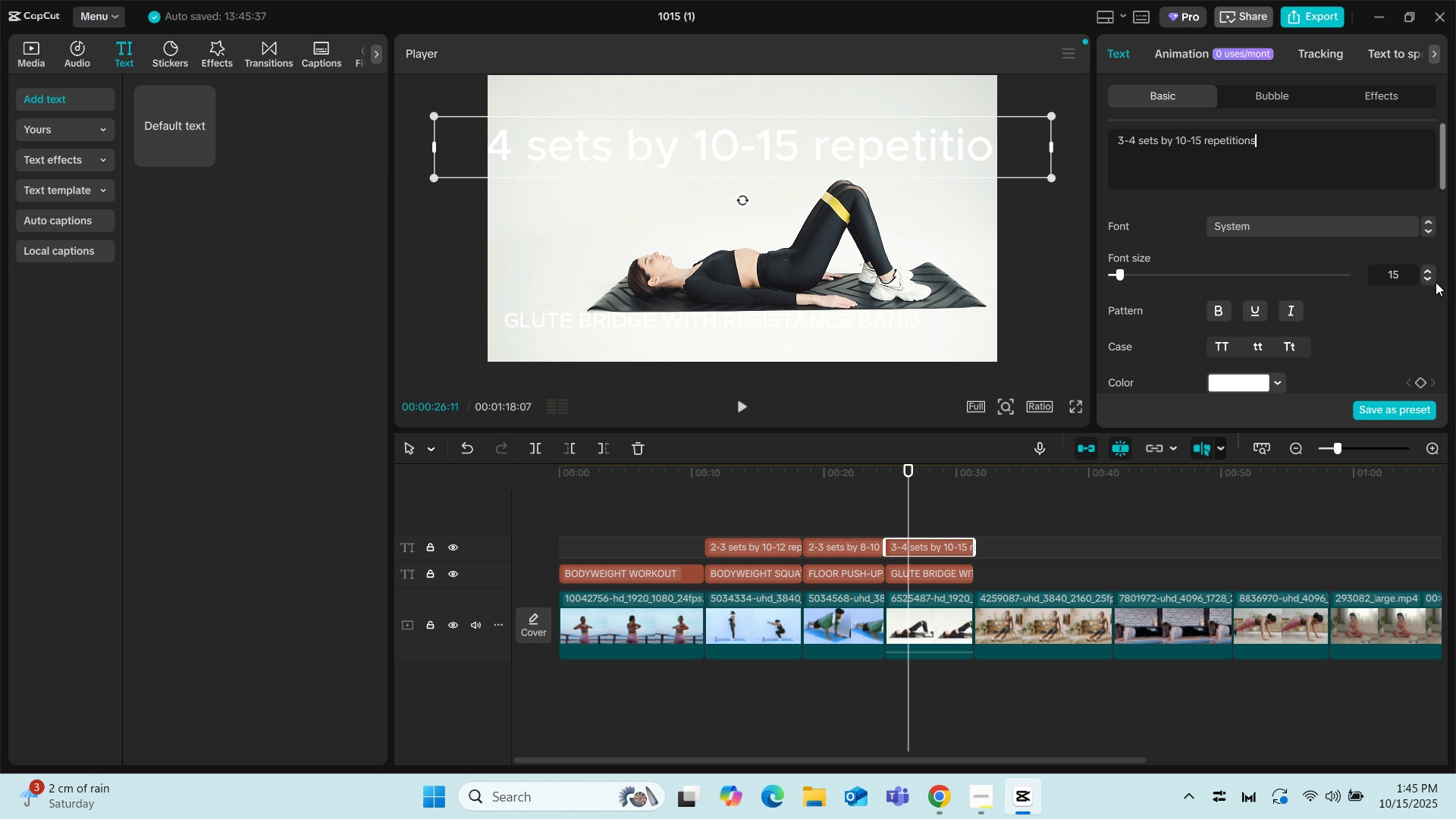 
left_click([1426, 279])
 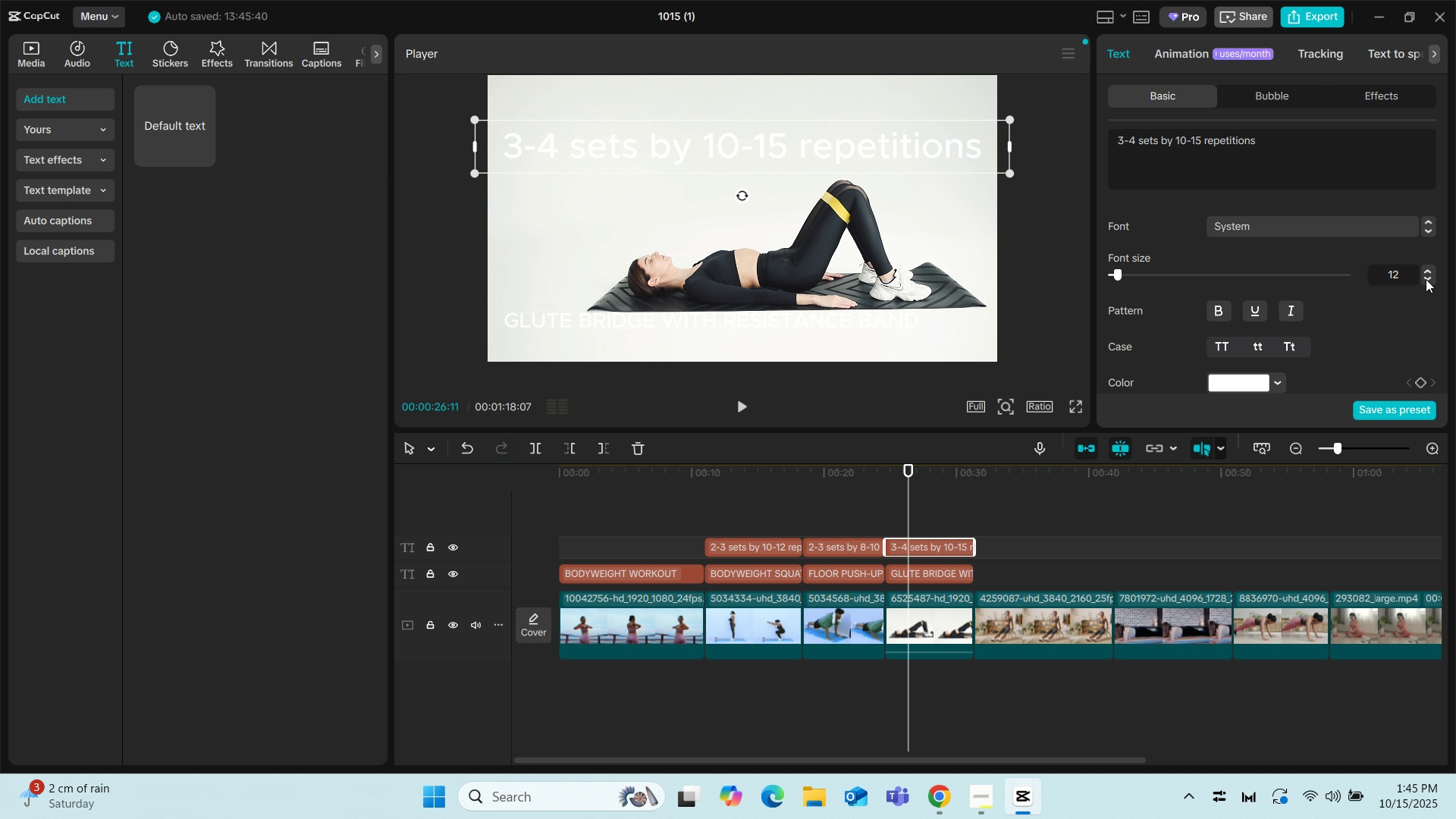 
double_click([1426, 279])
 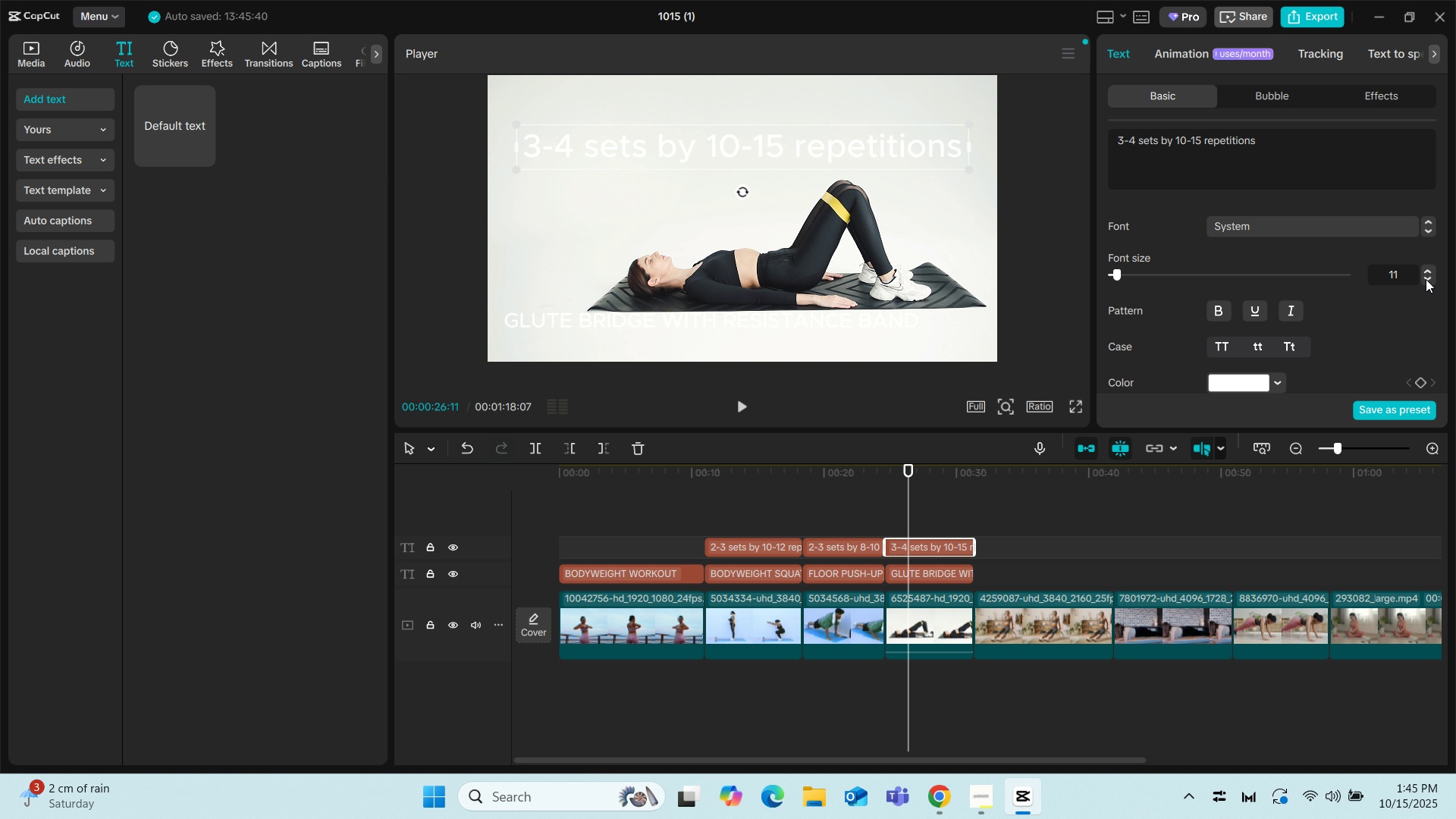 
double_click([1426, 279])
 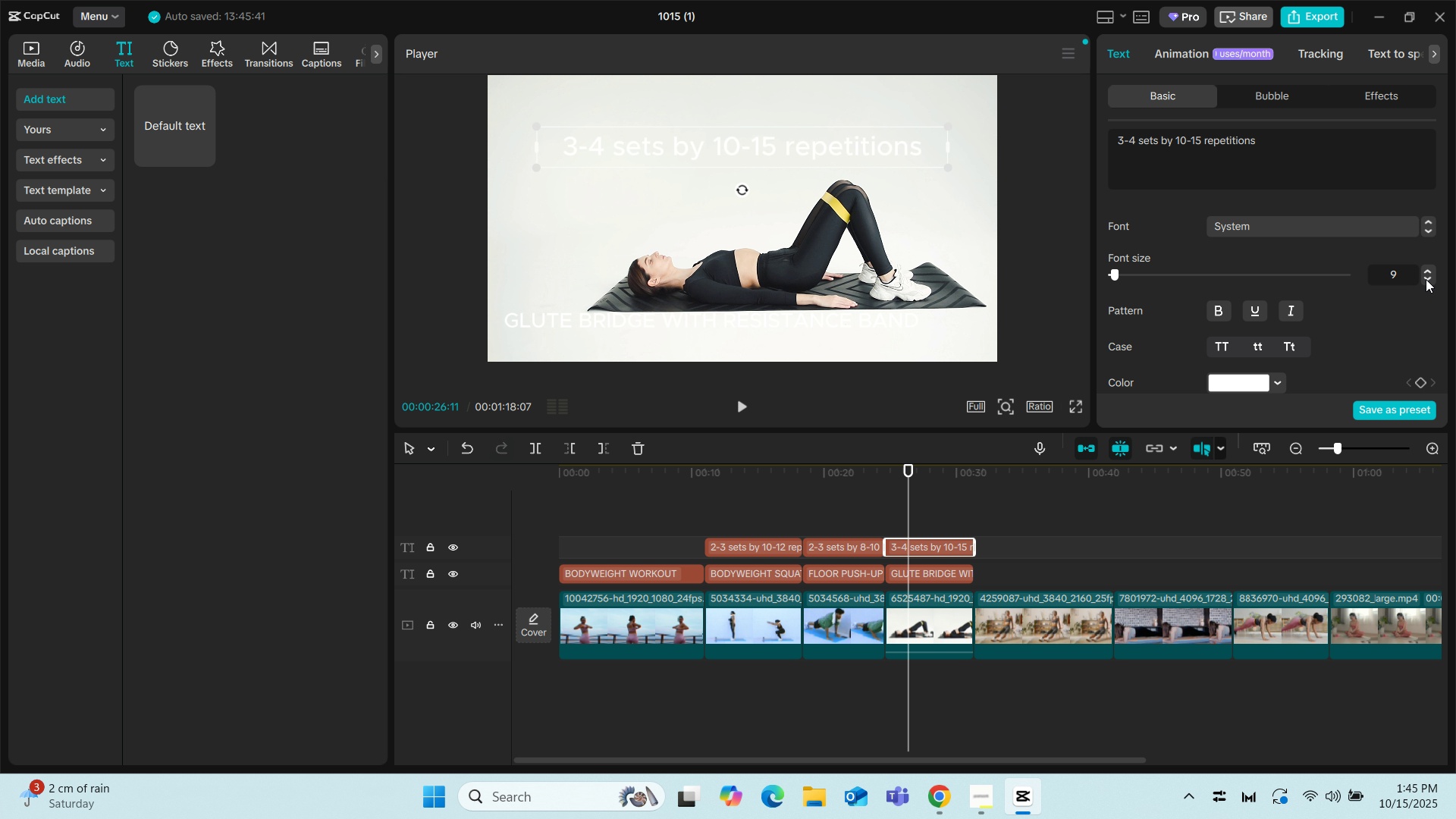 
triple_click([1426, 279])
 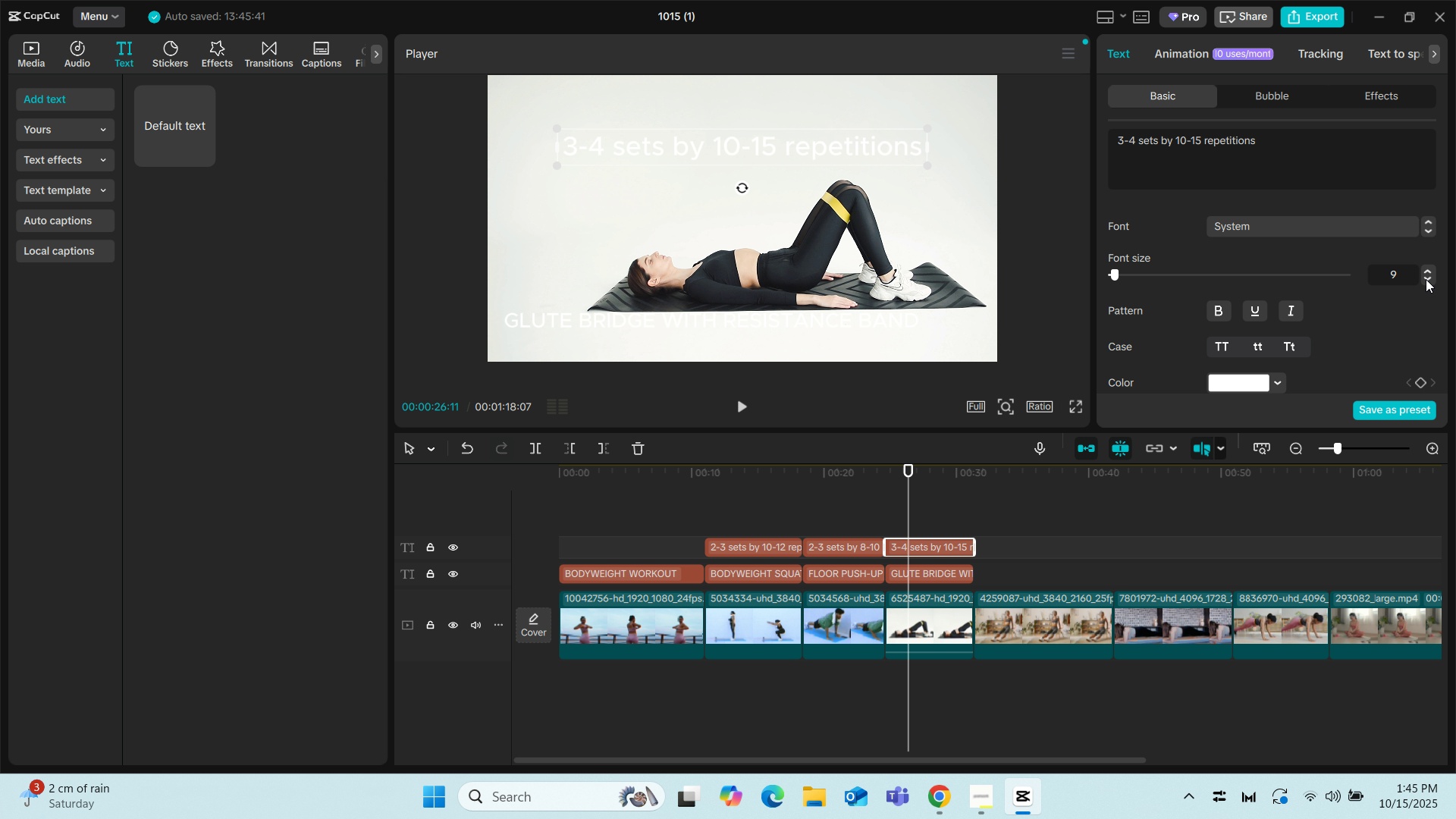 
double_click([1426, 279])
 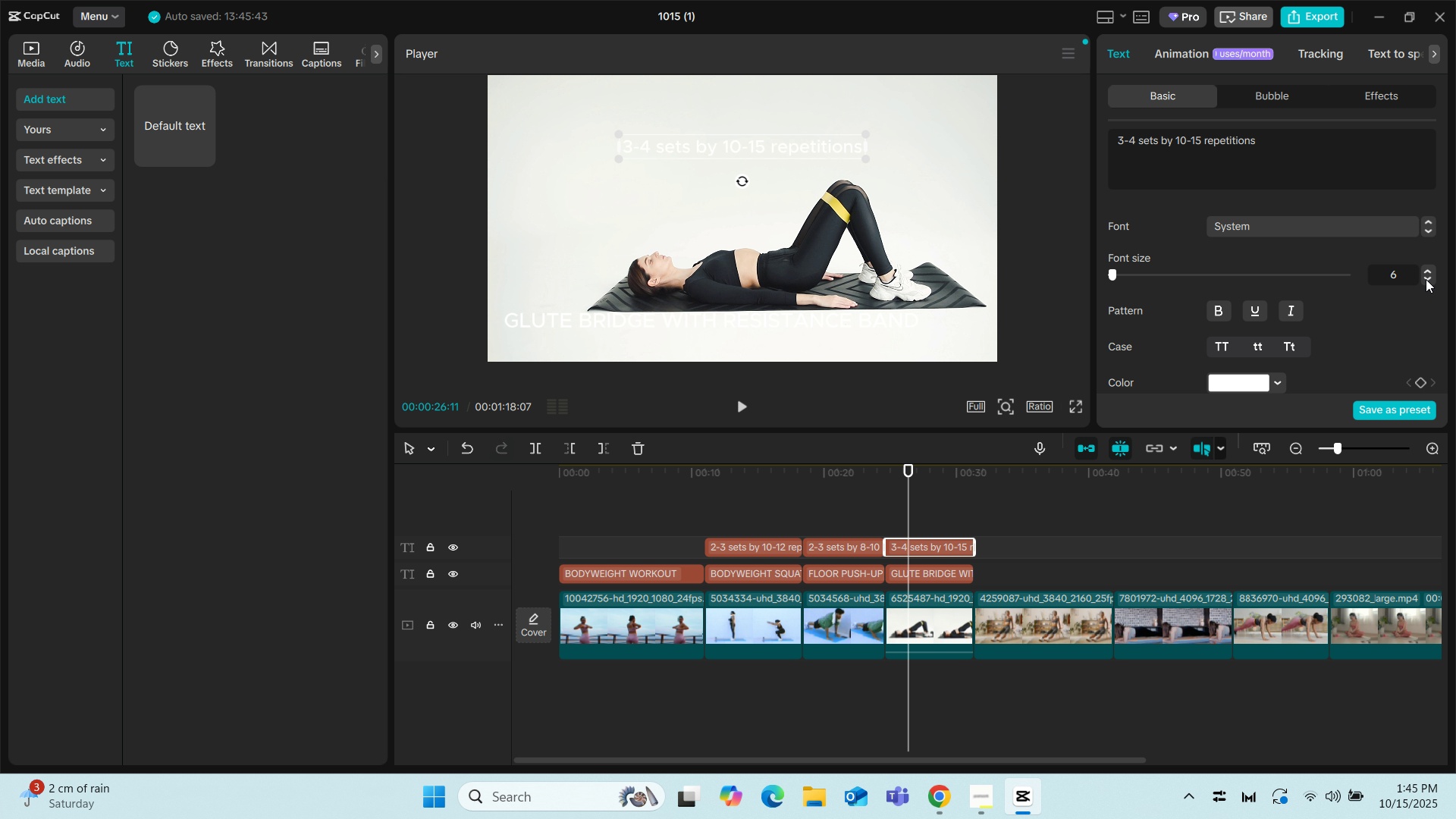 
left_click([1426, 279])
 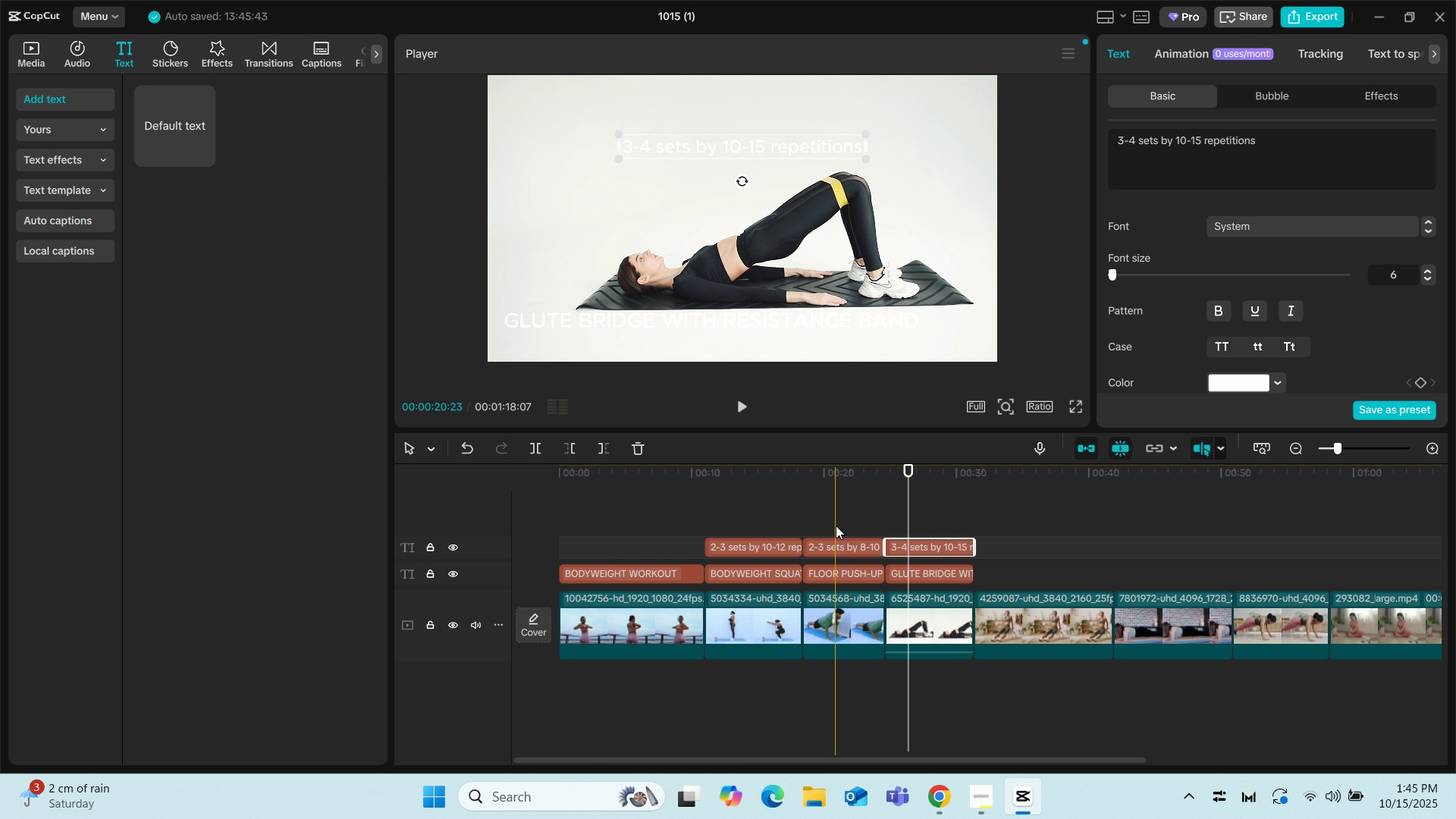 
left_click([830, 546])
 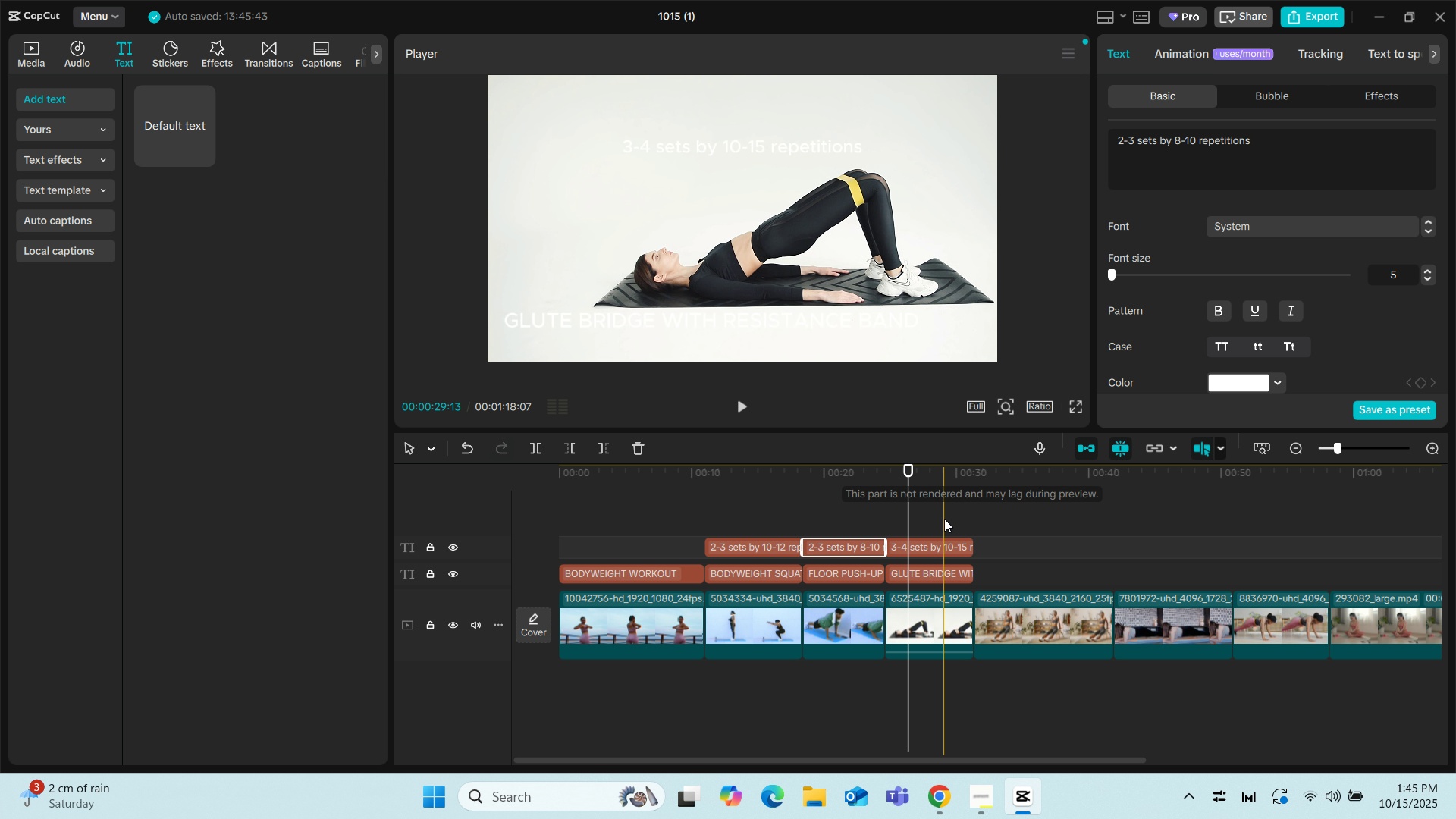 
left_click([924, 543])
 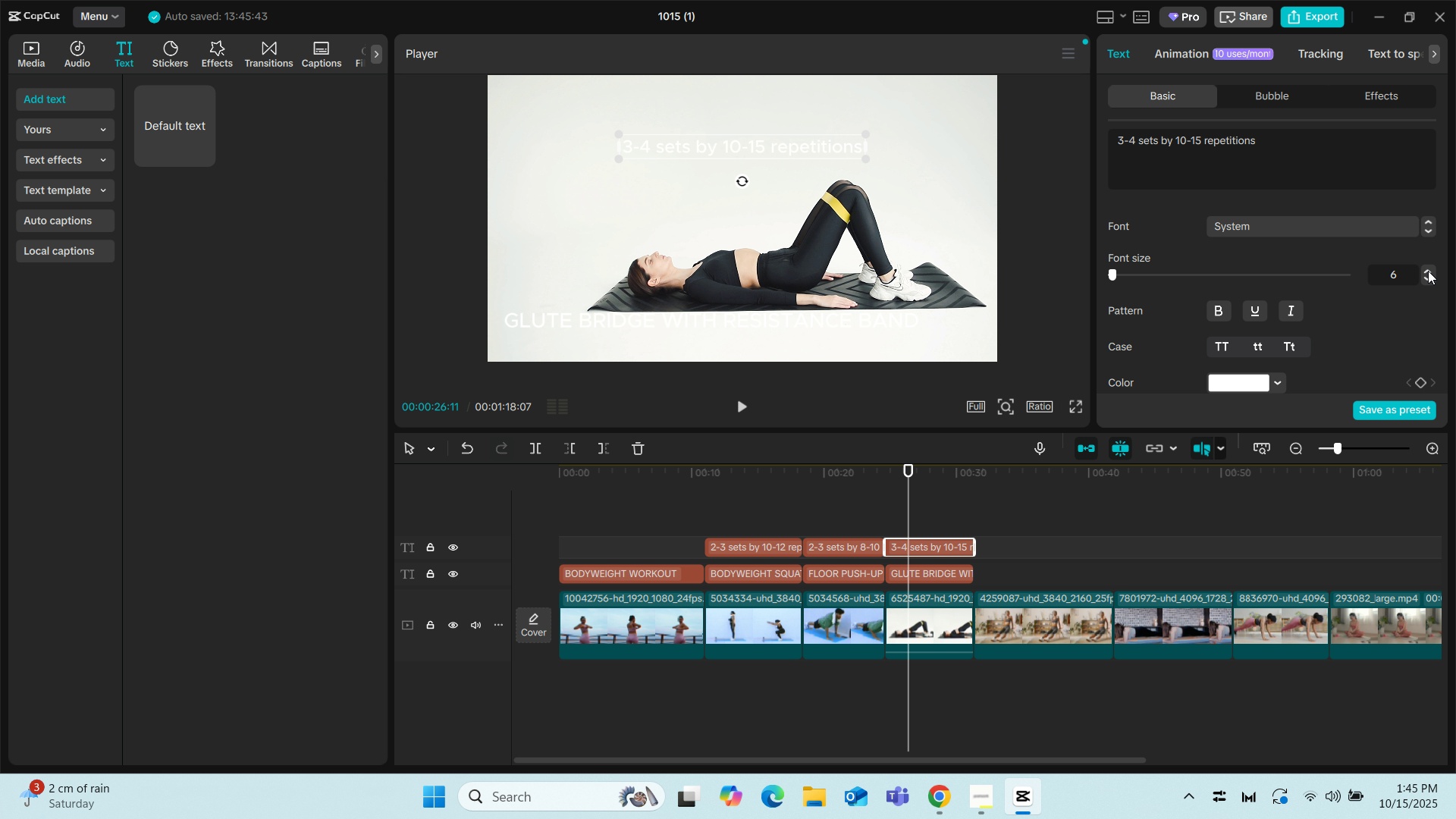 
left_click([1428, 271])
 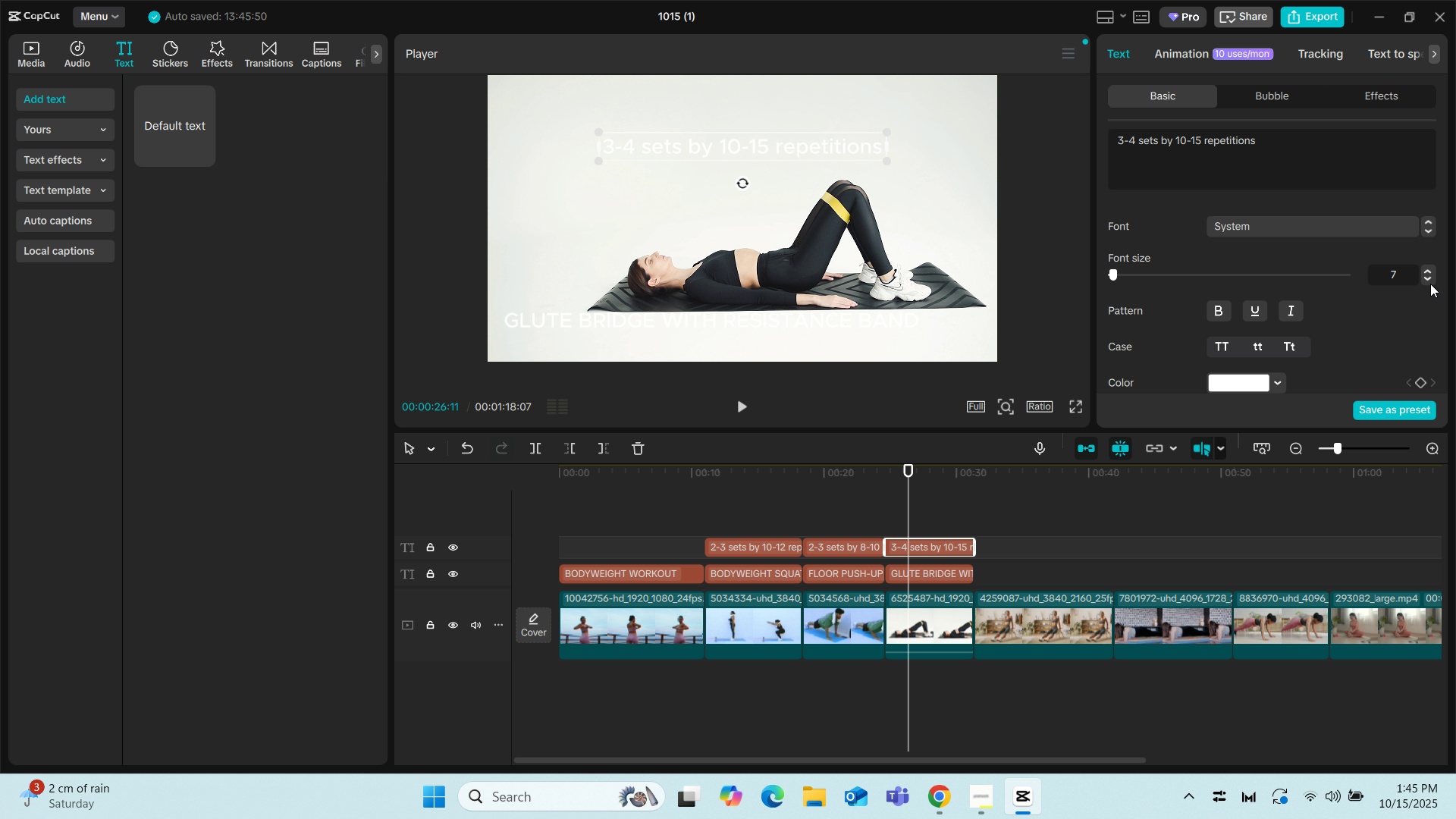 
left_click([1422, 275])
 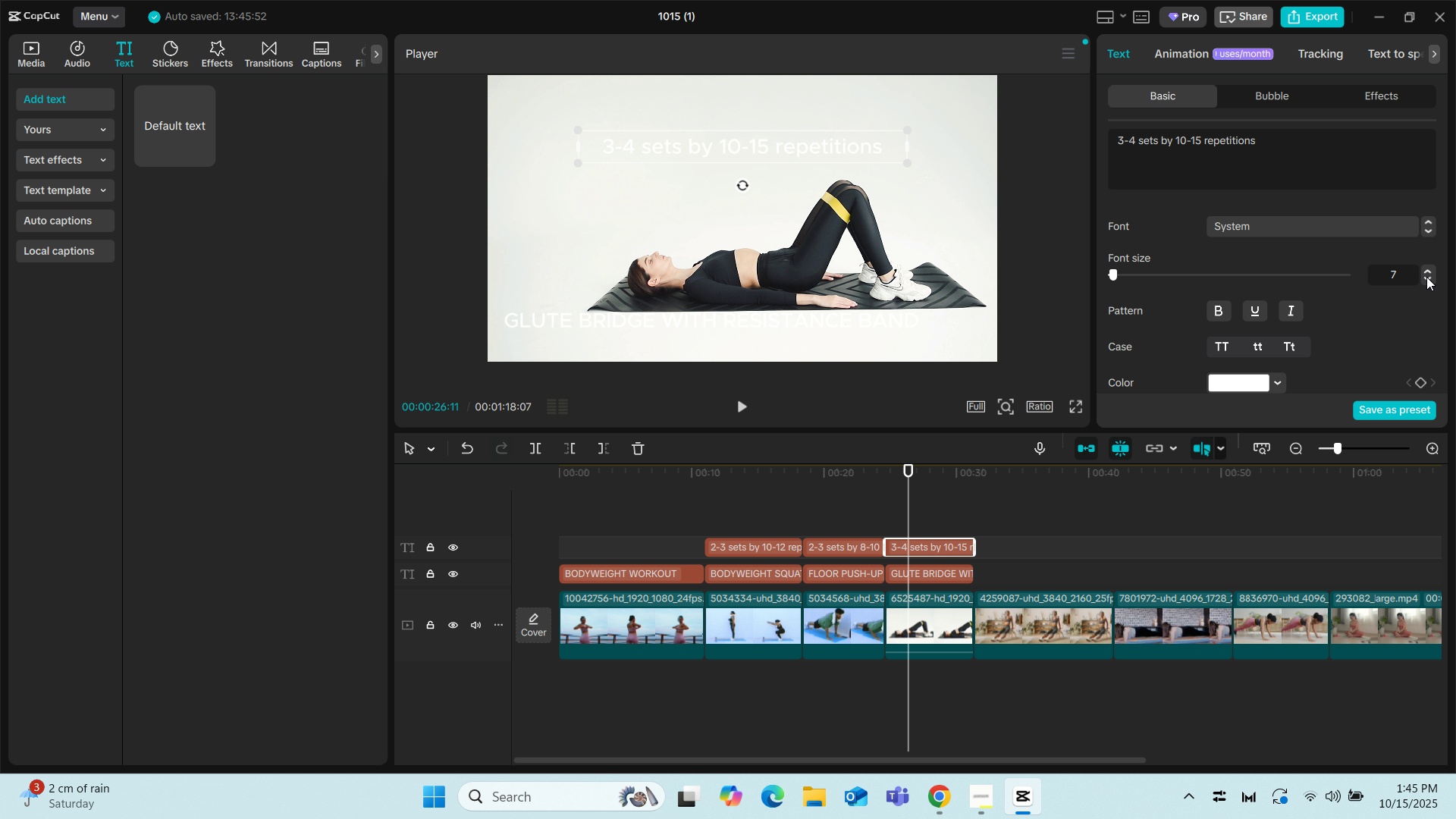 
left_click([1426, 277])
 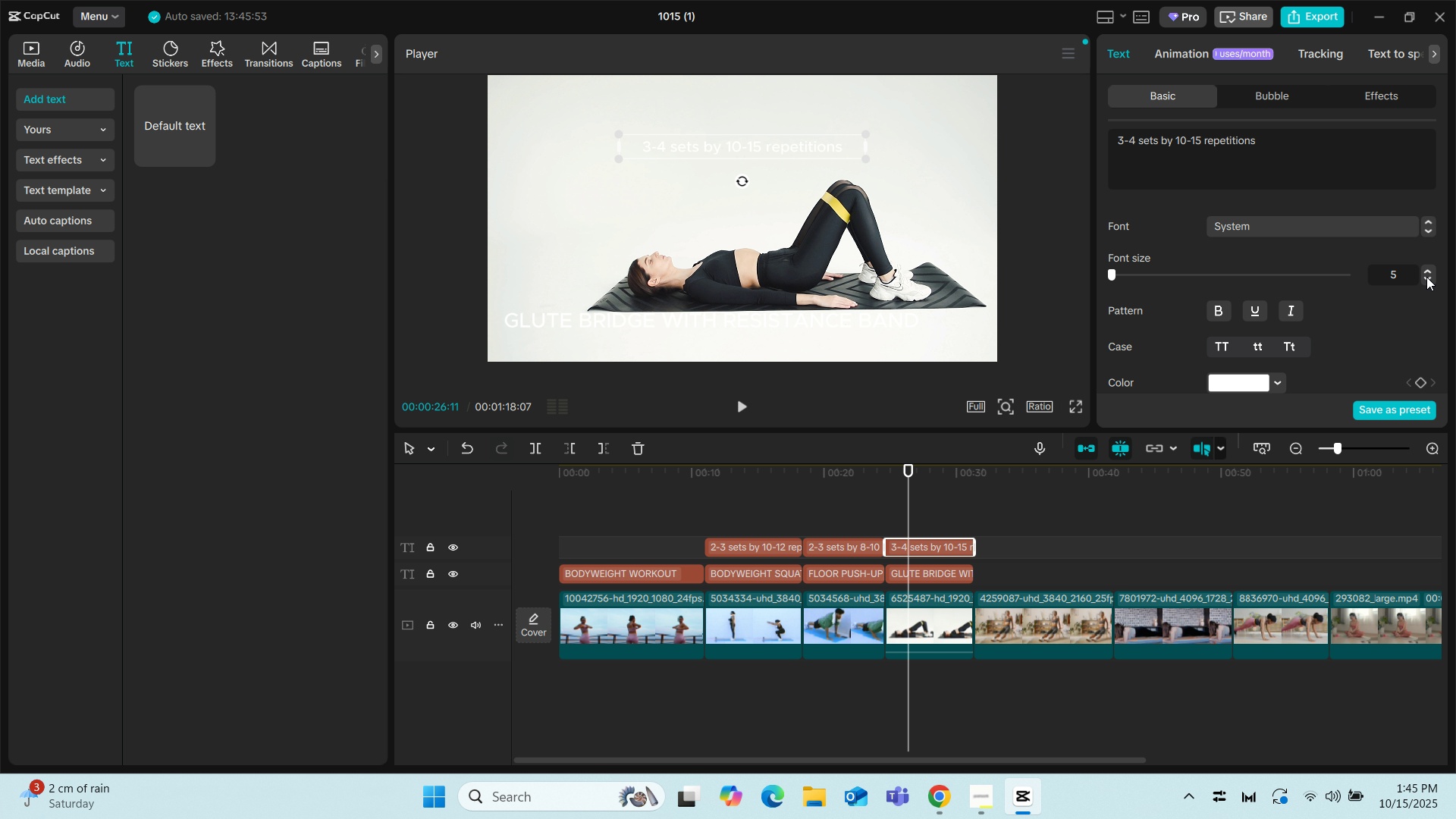 
double_click([1426, 277])
 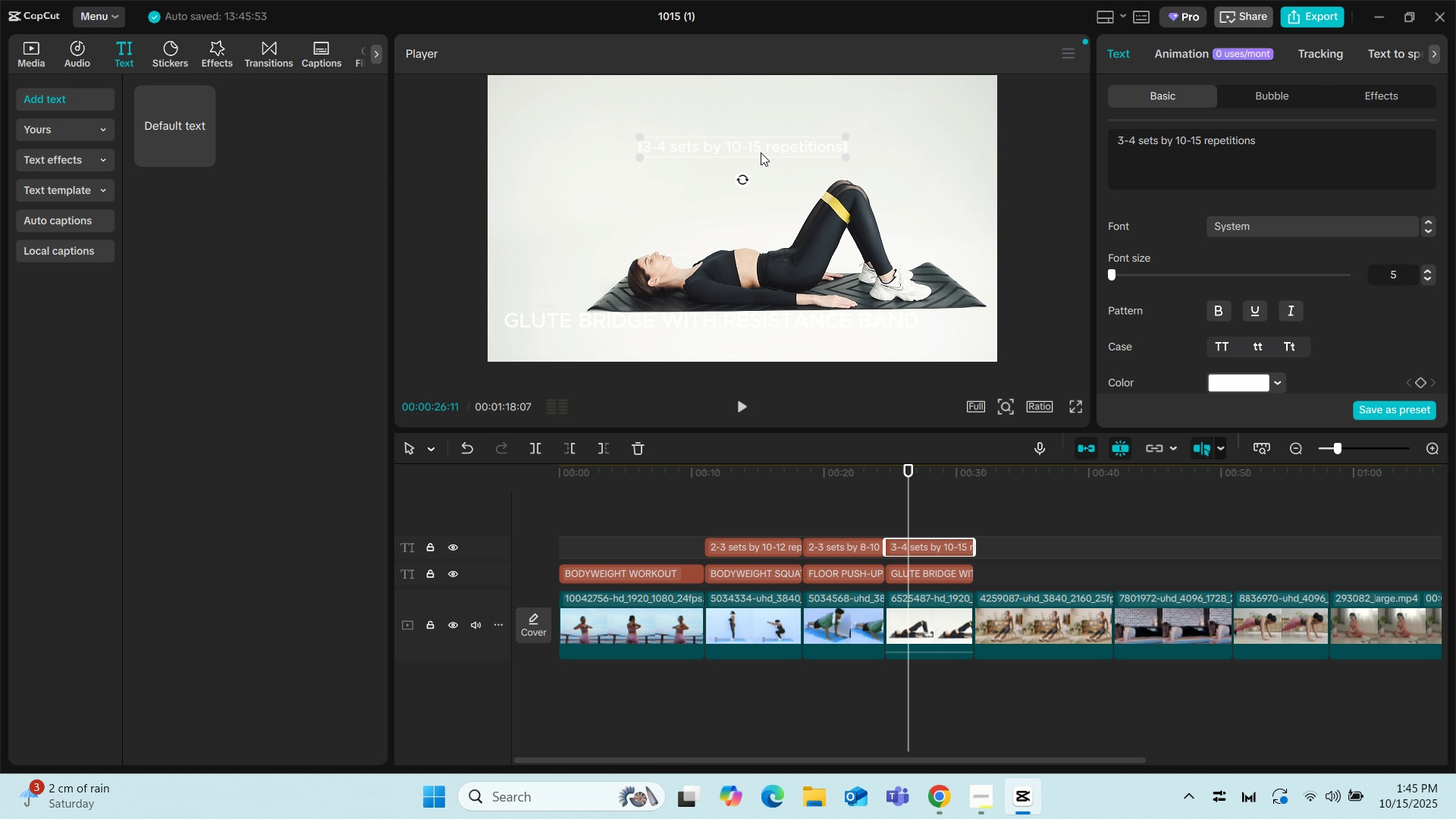 
left_click_drag(start_coordinate=[757, 145], to_coordinate=[620, 338])
 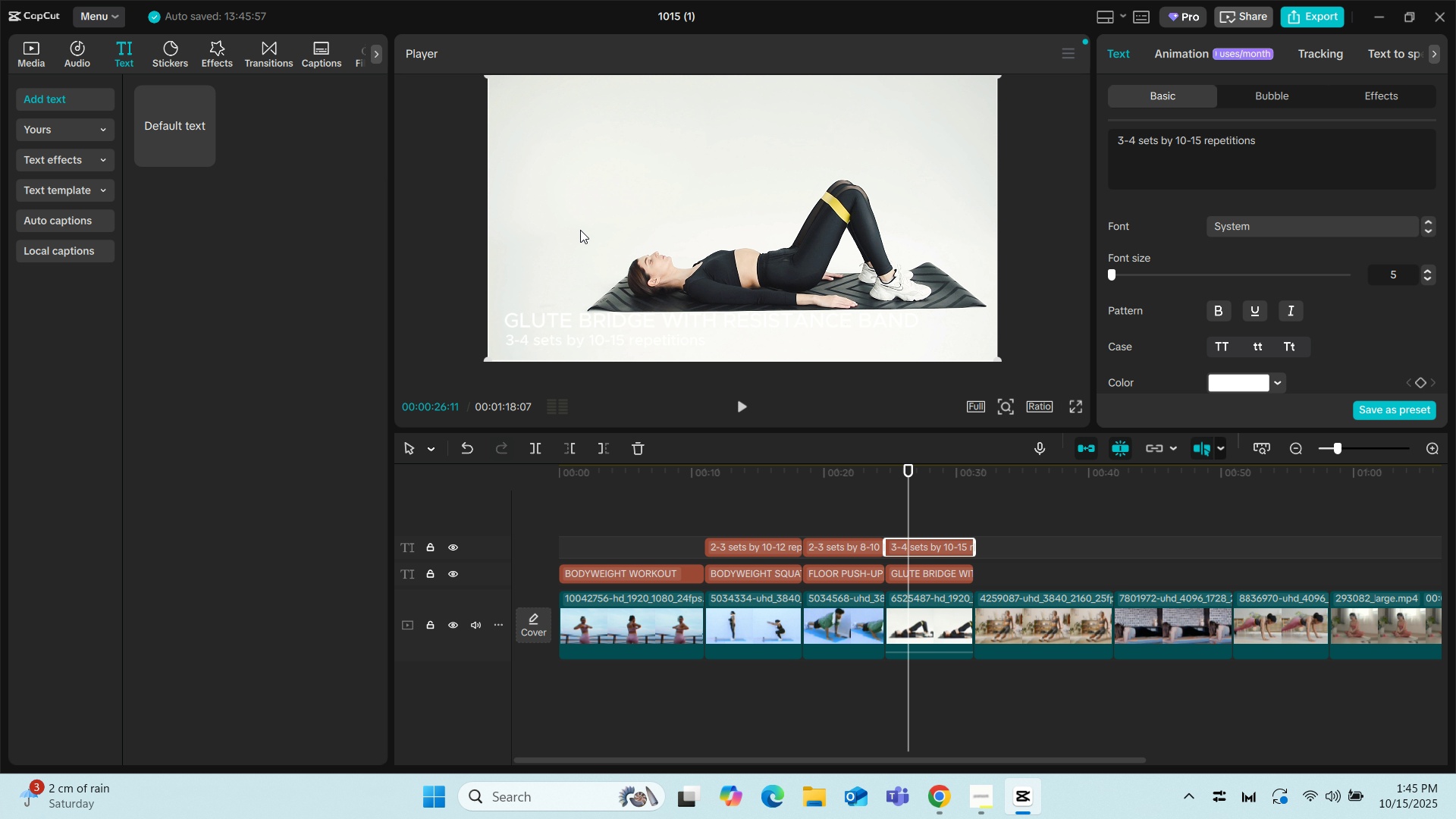 
left_click([580, 230])
 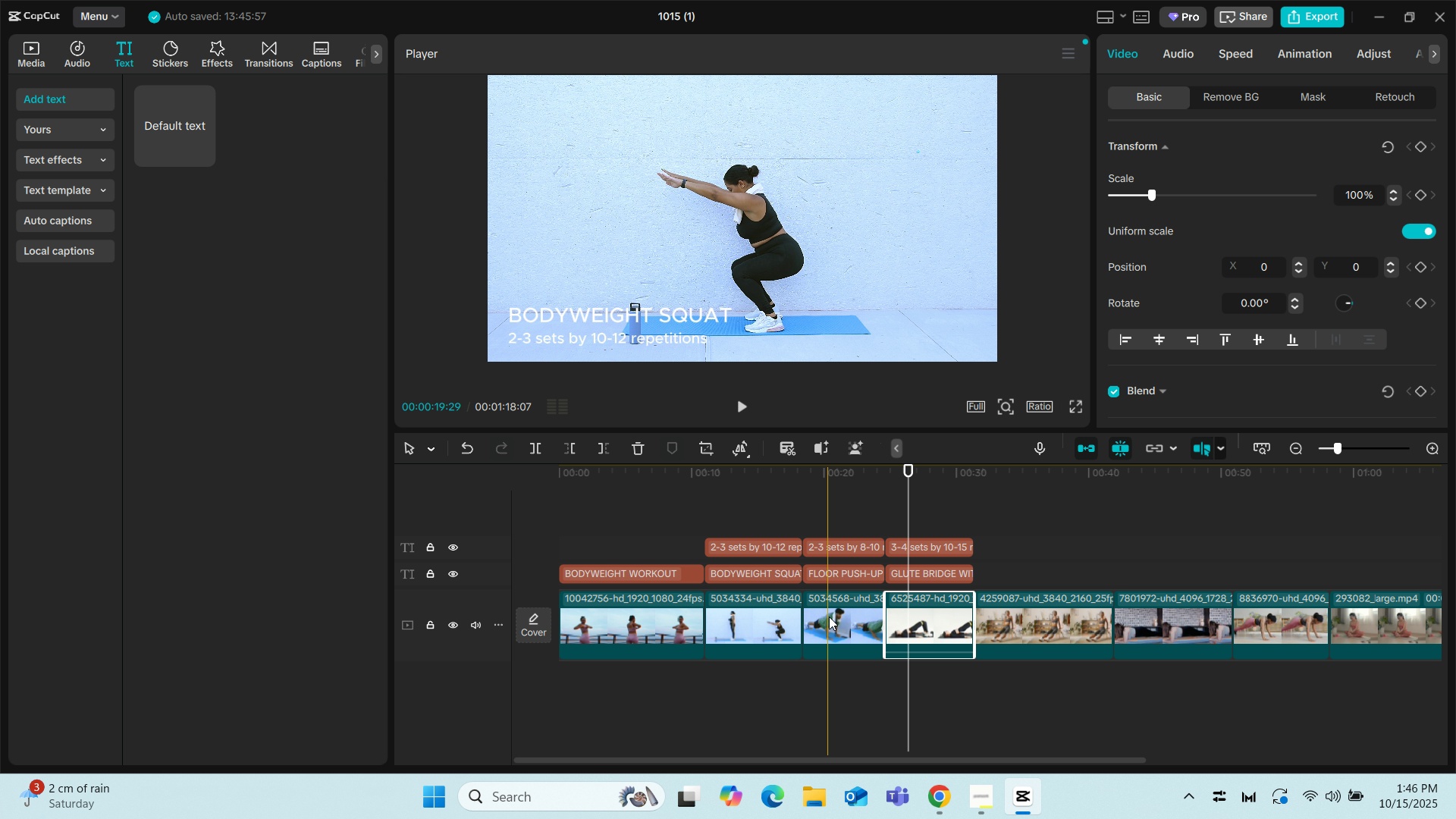 
left_click([839, 617])
 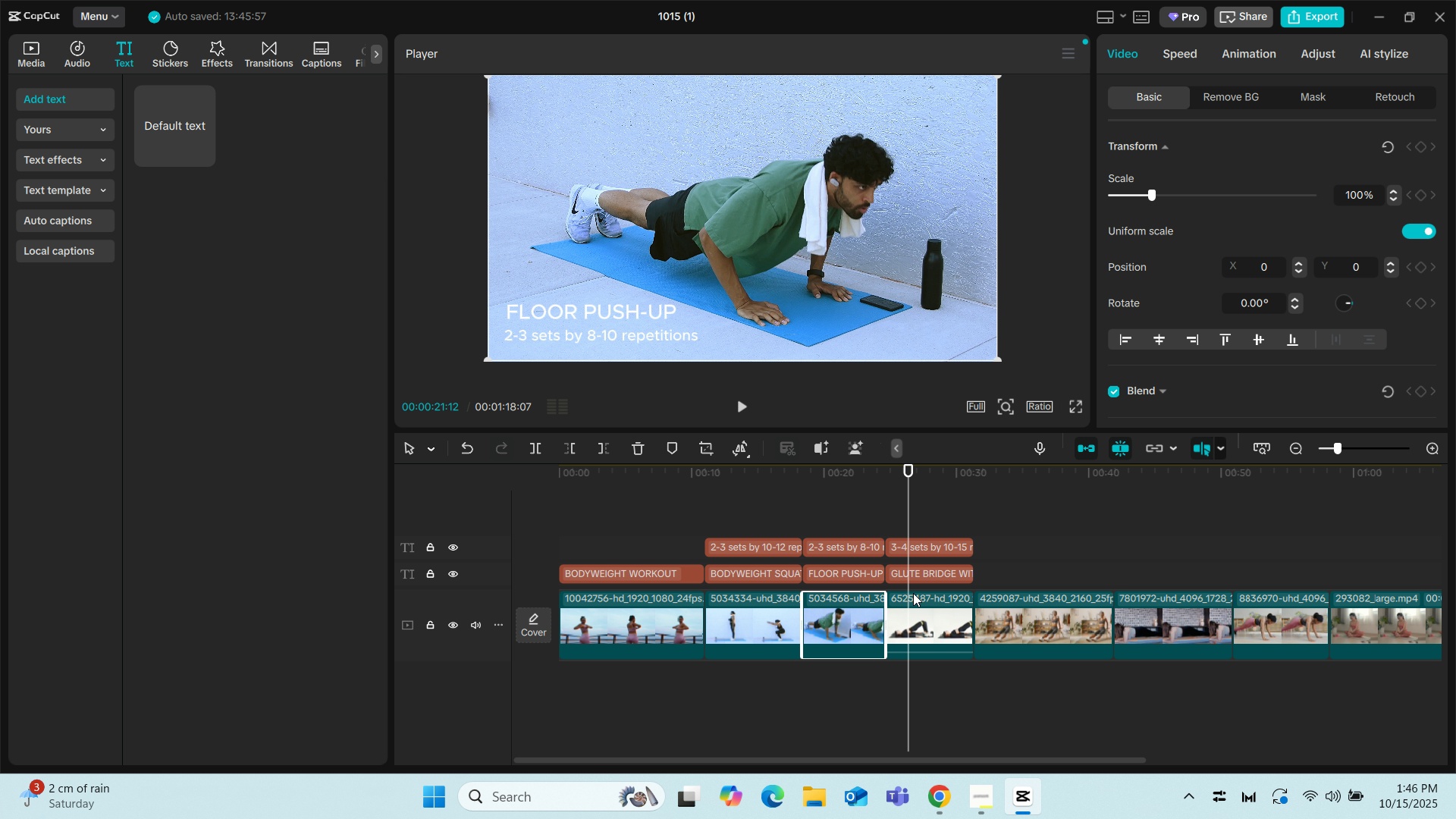 
left_click([1034, 610])
 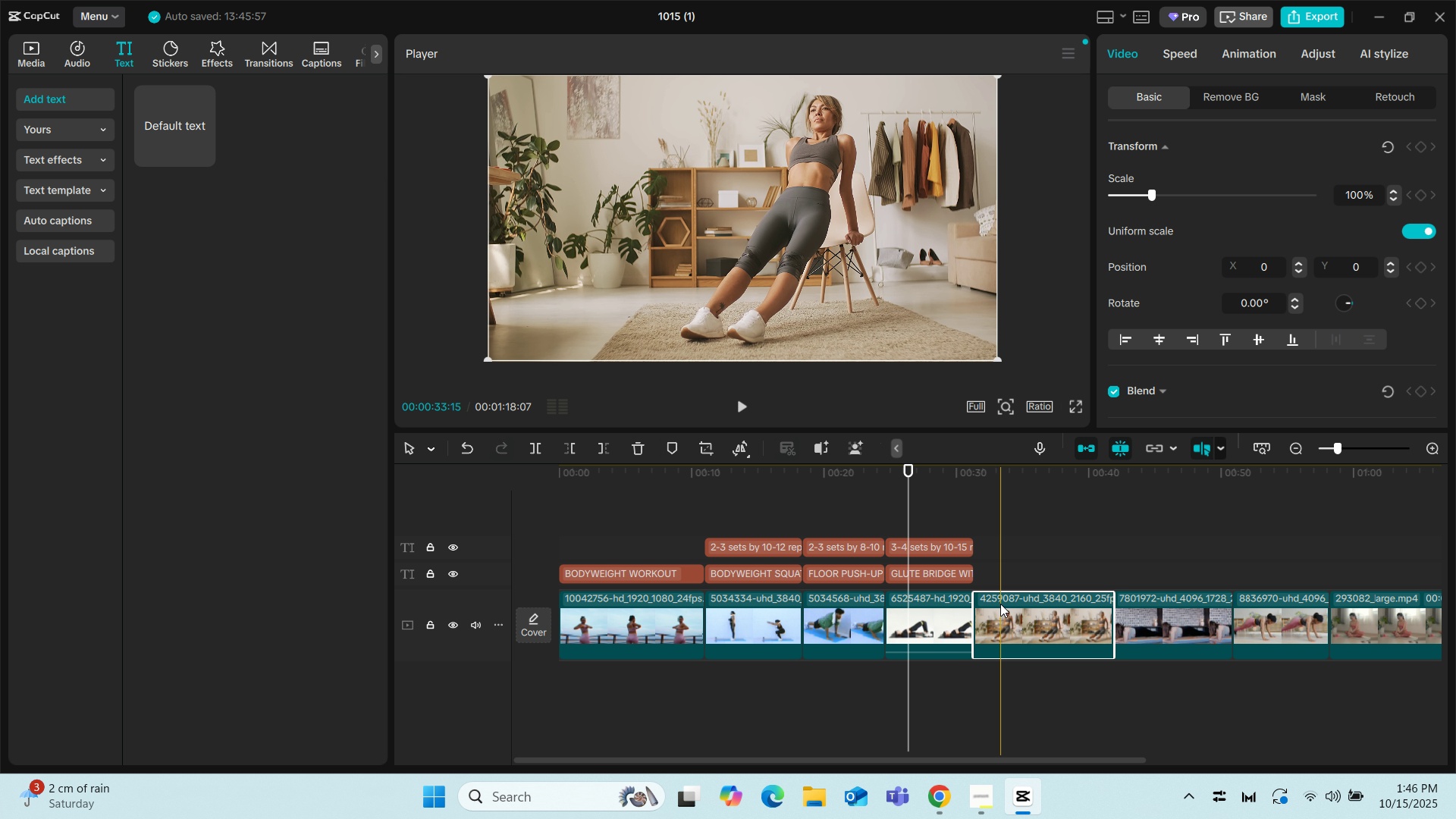 
left_click_drag(start_coordinate=[186, 127], to_coordinate=[971, 582])
 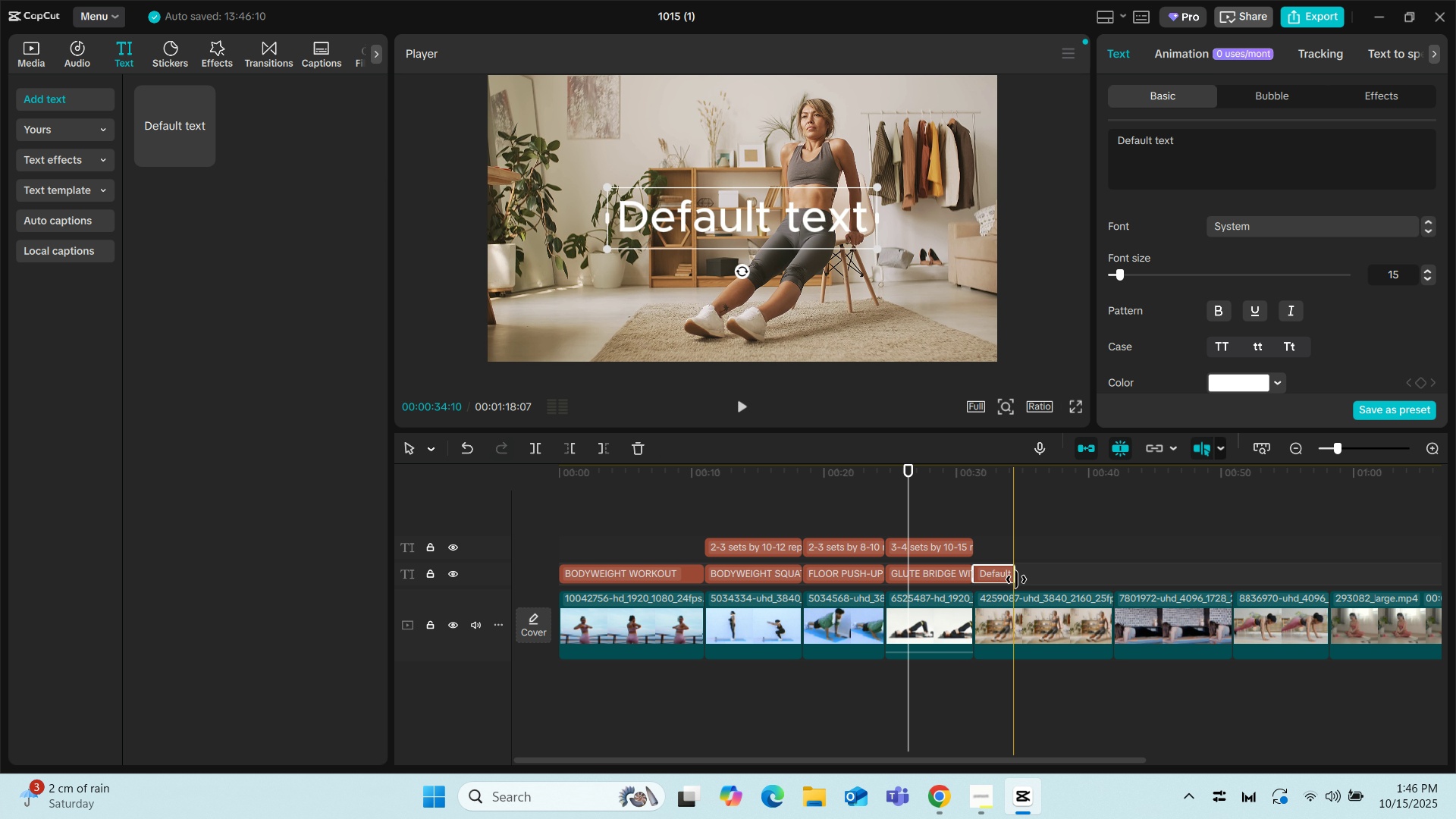 
left_click_drag(start_coordinate=[1011, 576], to_coordinate=[1112, 571])
 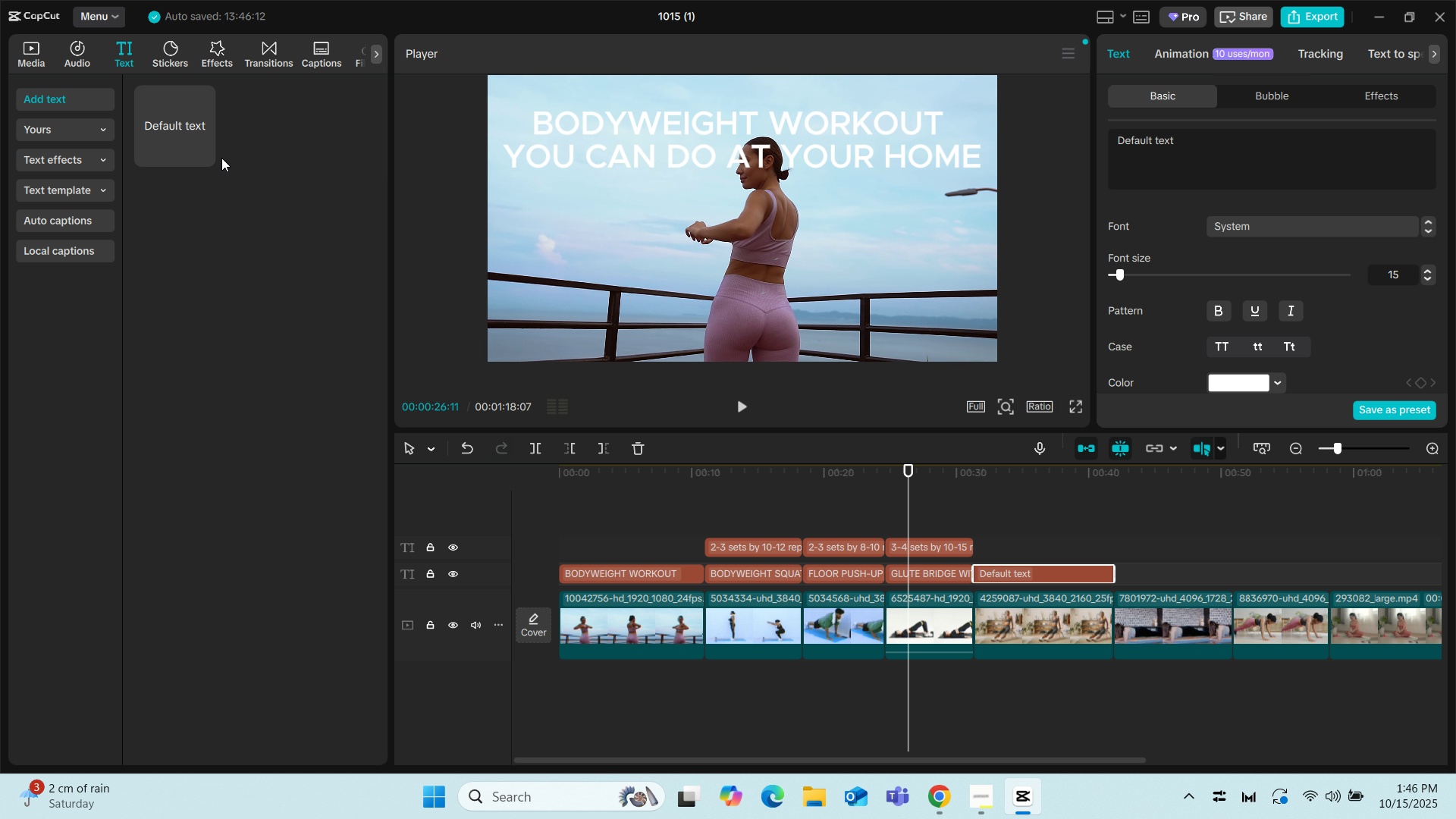 
left_click_drag(start_coordinate=[197, 130], to_coordinate=[974, 552])
 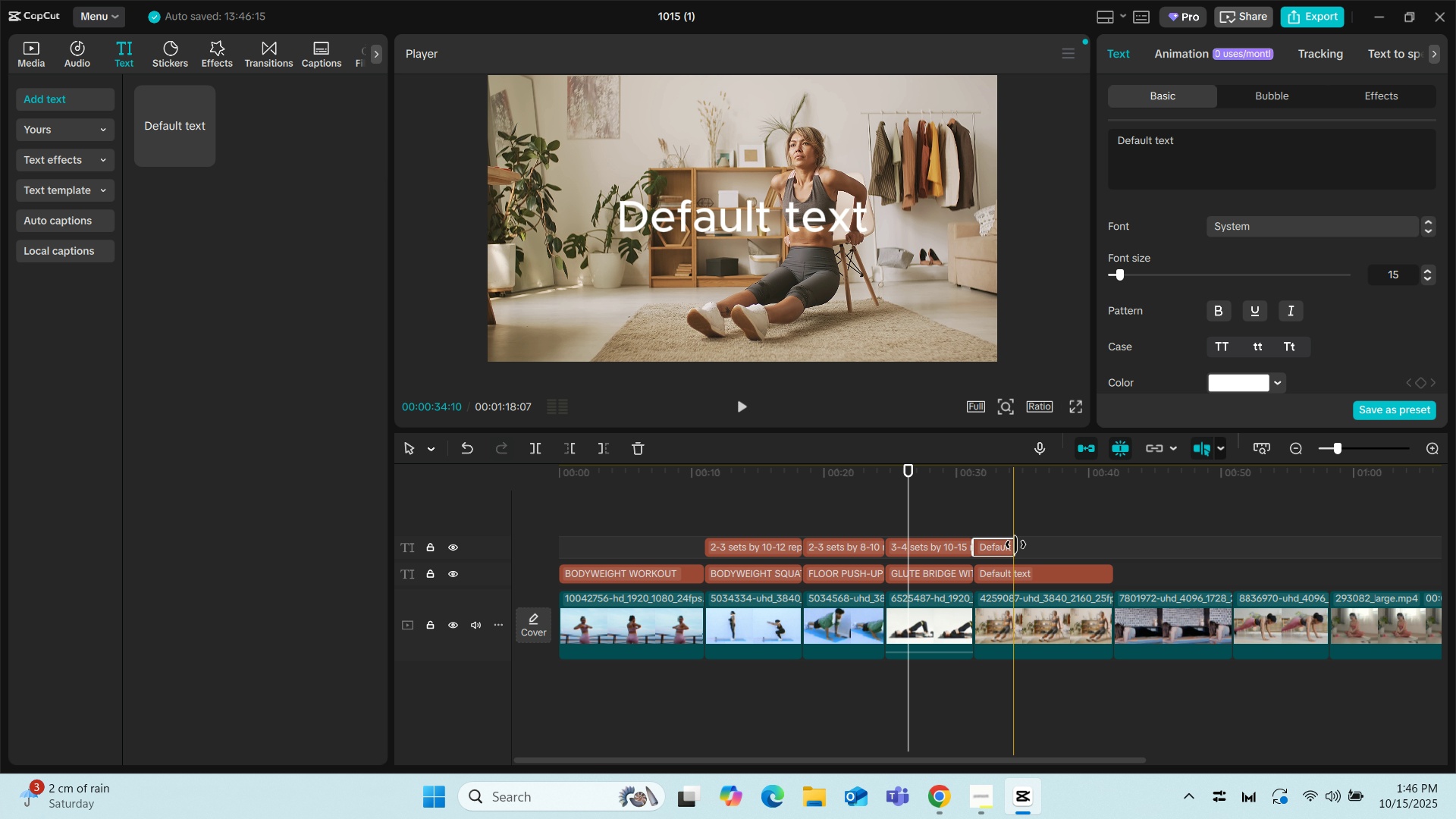 
left_click_drag(start_coordinate=[1015, 544], to_coordinate=[1106, 543])
 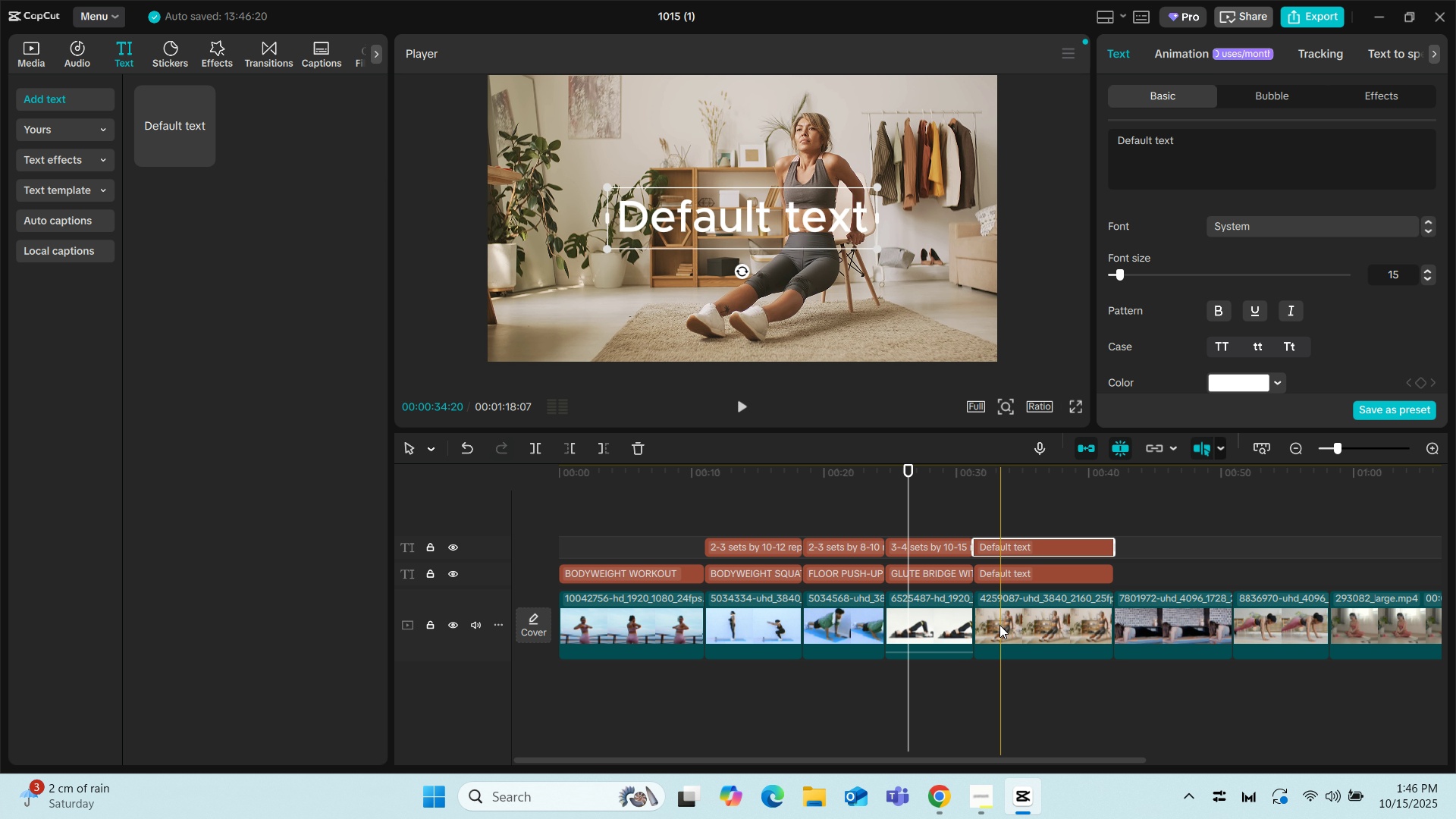 
left_click([999, 625])
 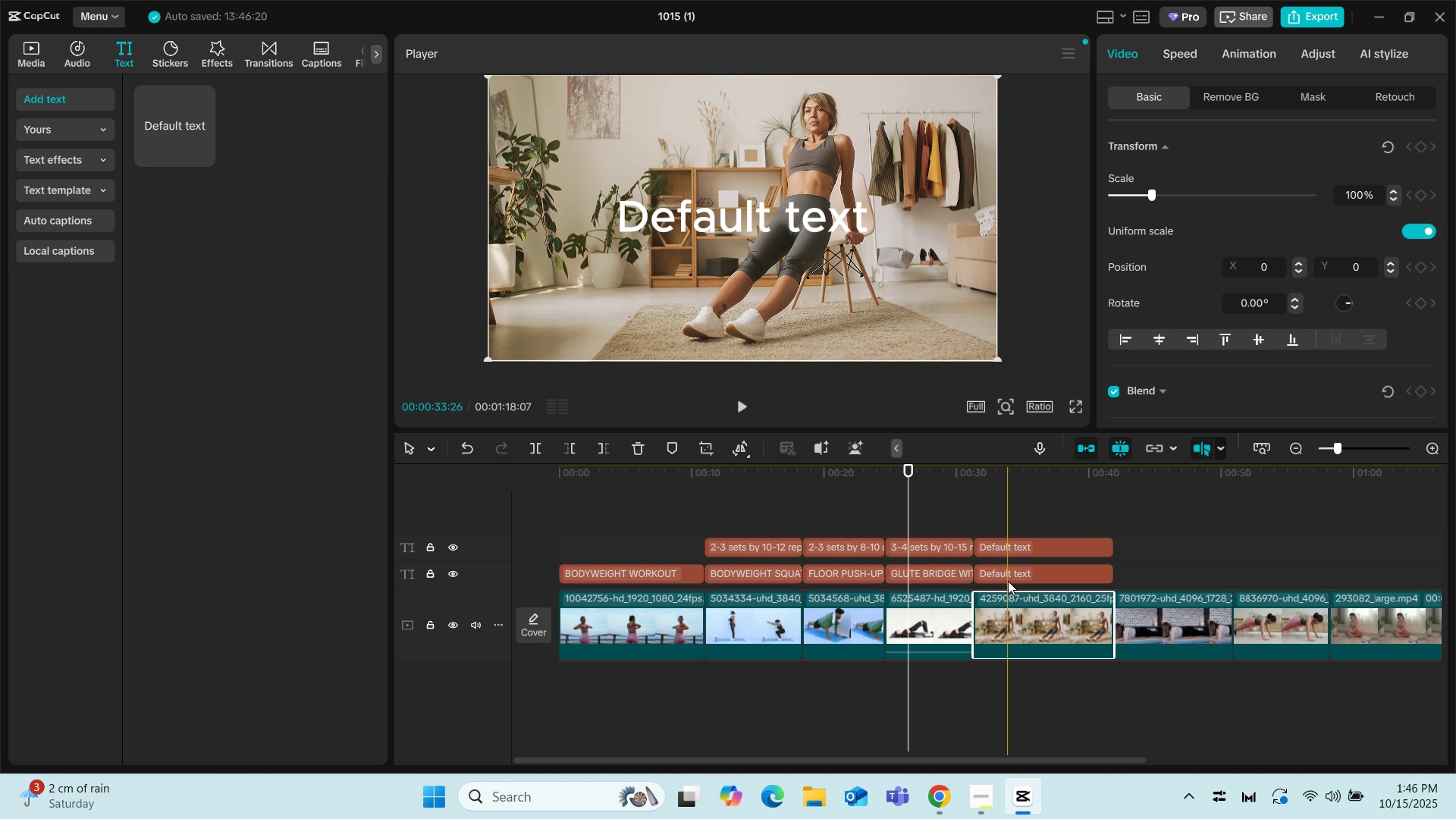 
left_click([1008, 581])
 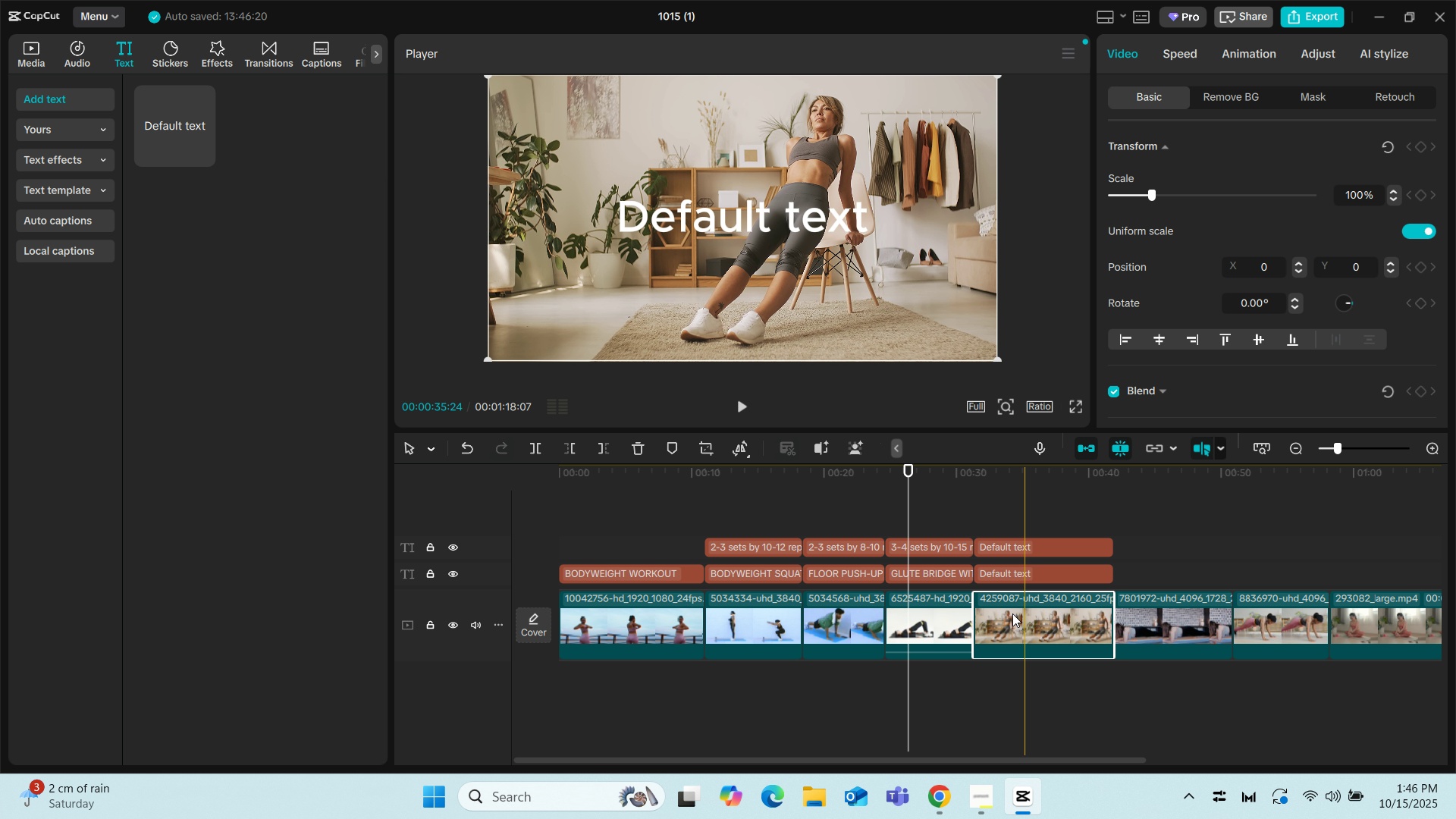 
left_click_drag(start_coordinate=[908, 466], to_coordinate=[999, 472])
 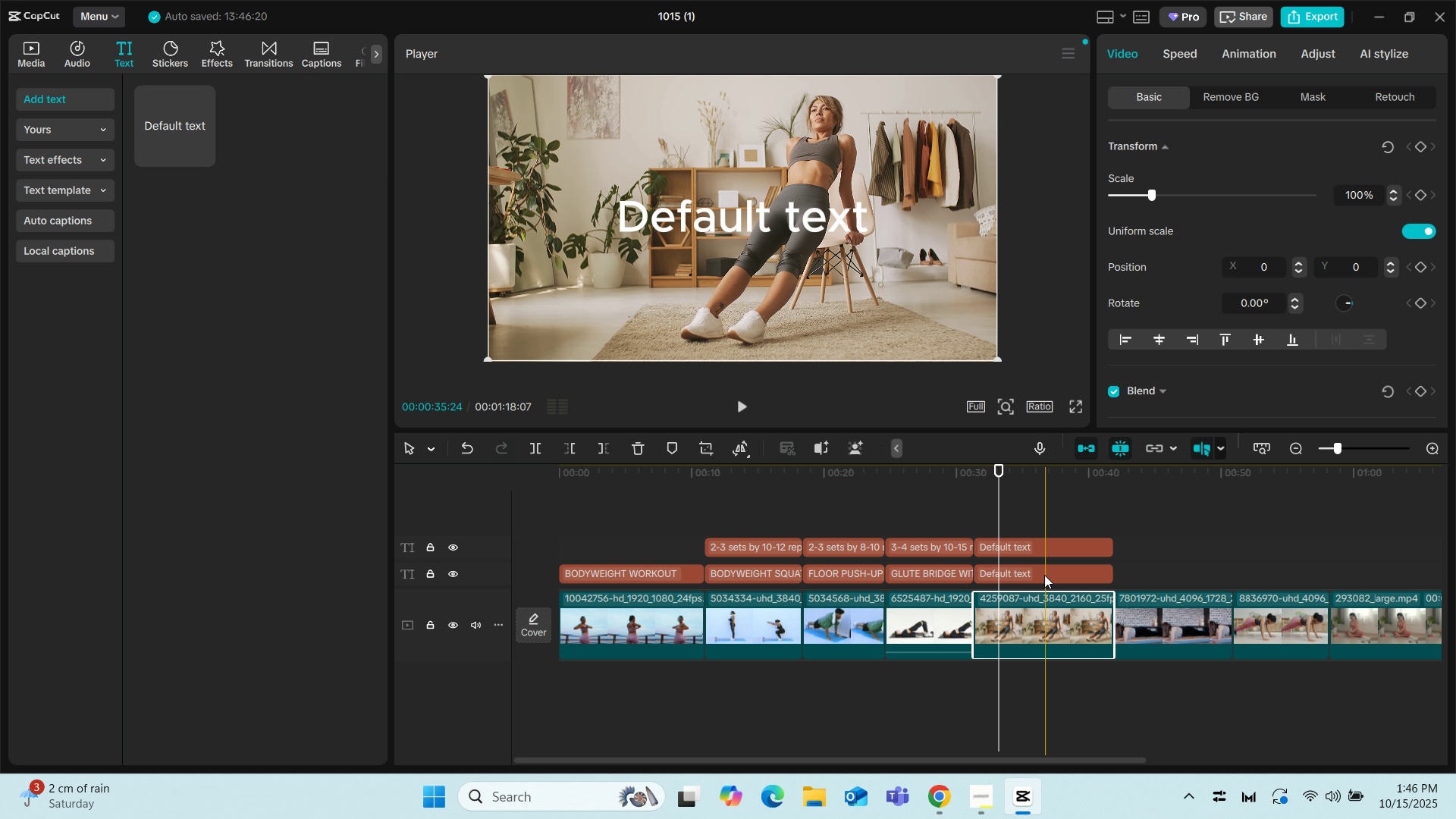 
left_click([1044, 575])
 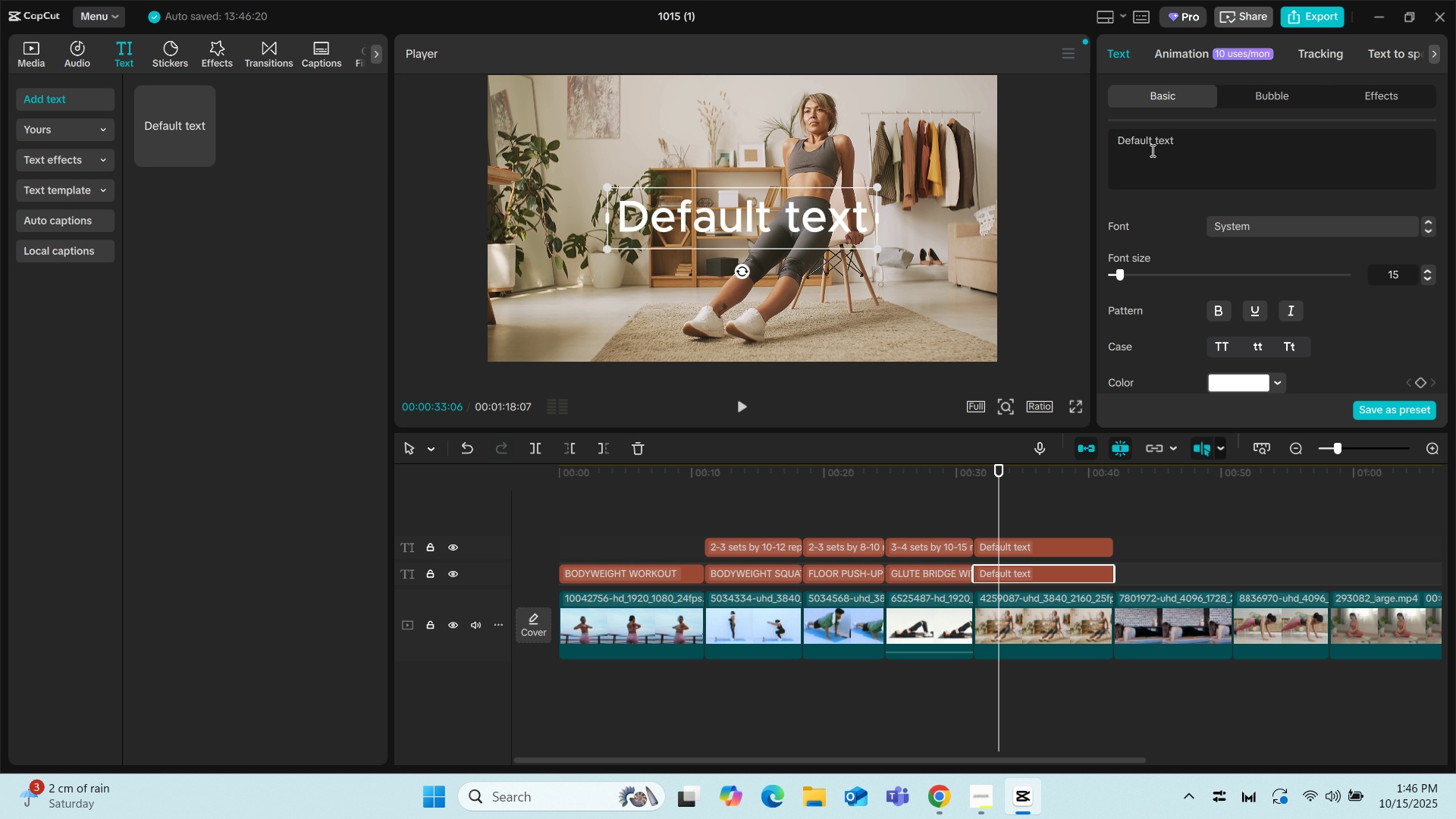 
left_click_drag(start_coordinate=[1185, 144], to_coordinate=[1110, 139])
 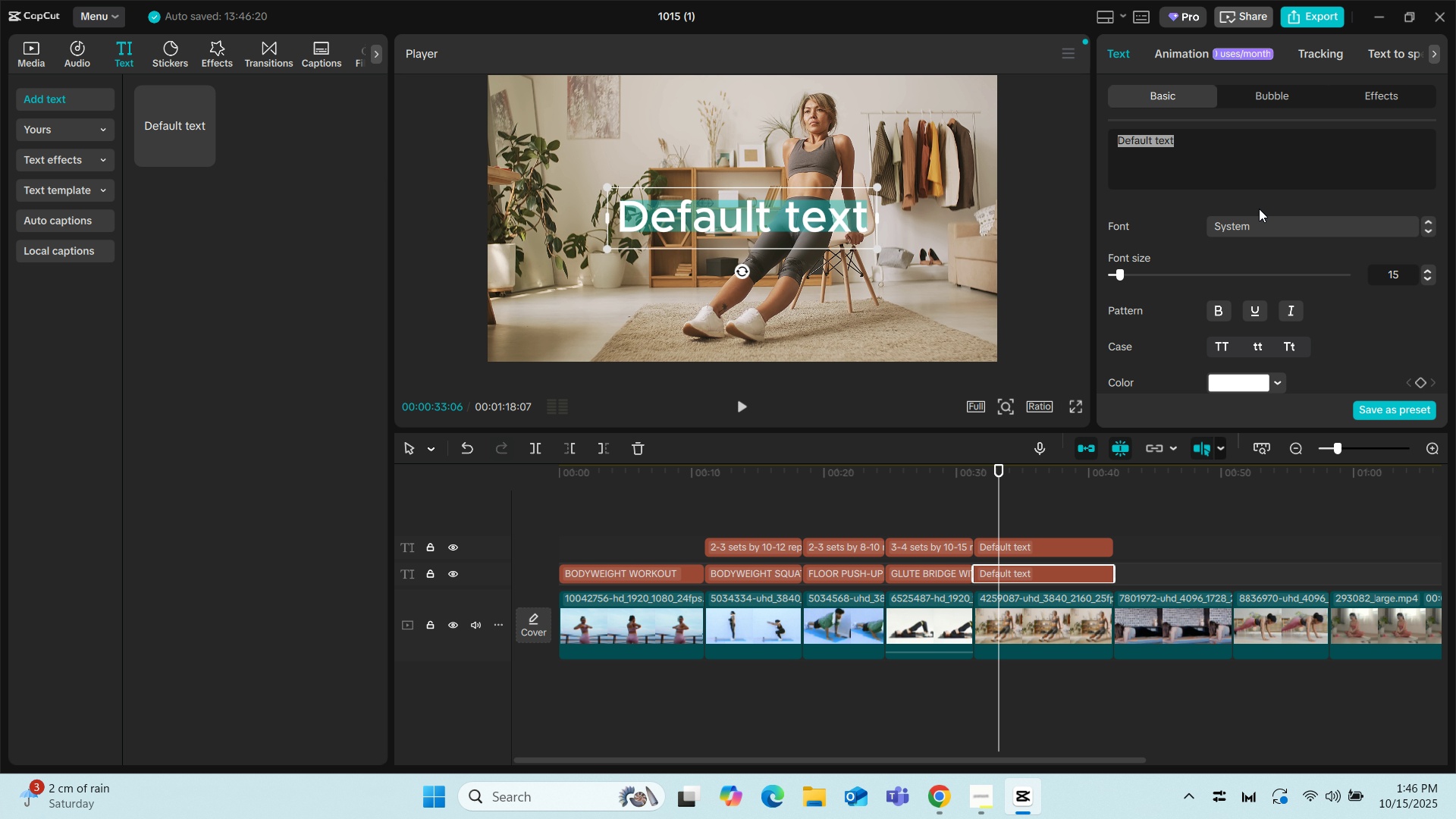 
type(tri)
key(Backspace)
key(Backspace)
key(Backspace)
type(TRICEP-DIPS)
 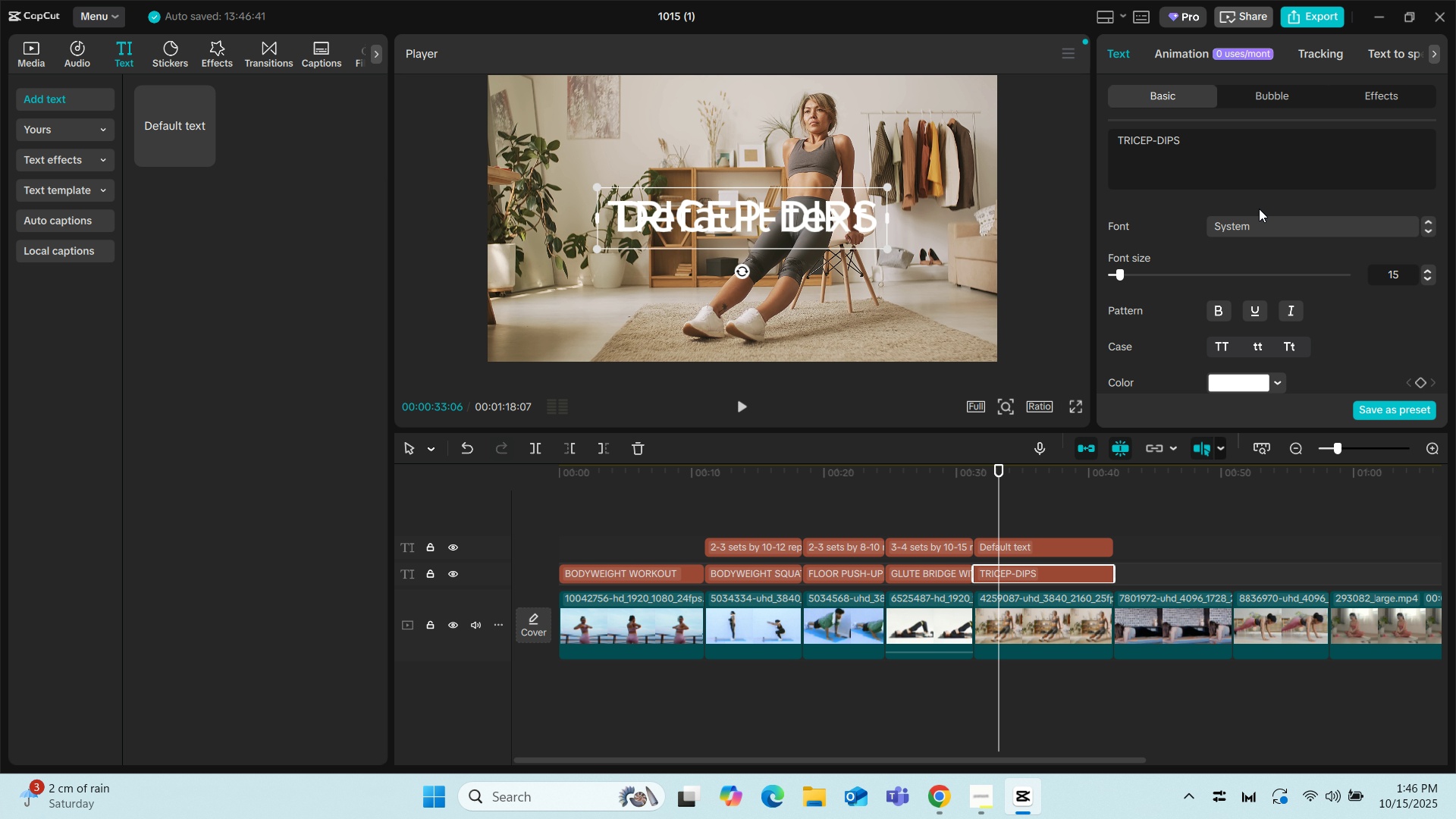 
type( (USED)
key(Backspace)
type( CHAIR)
 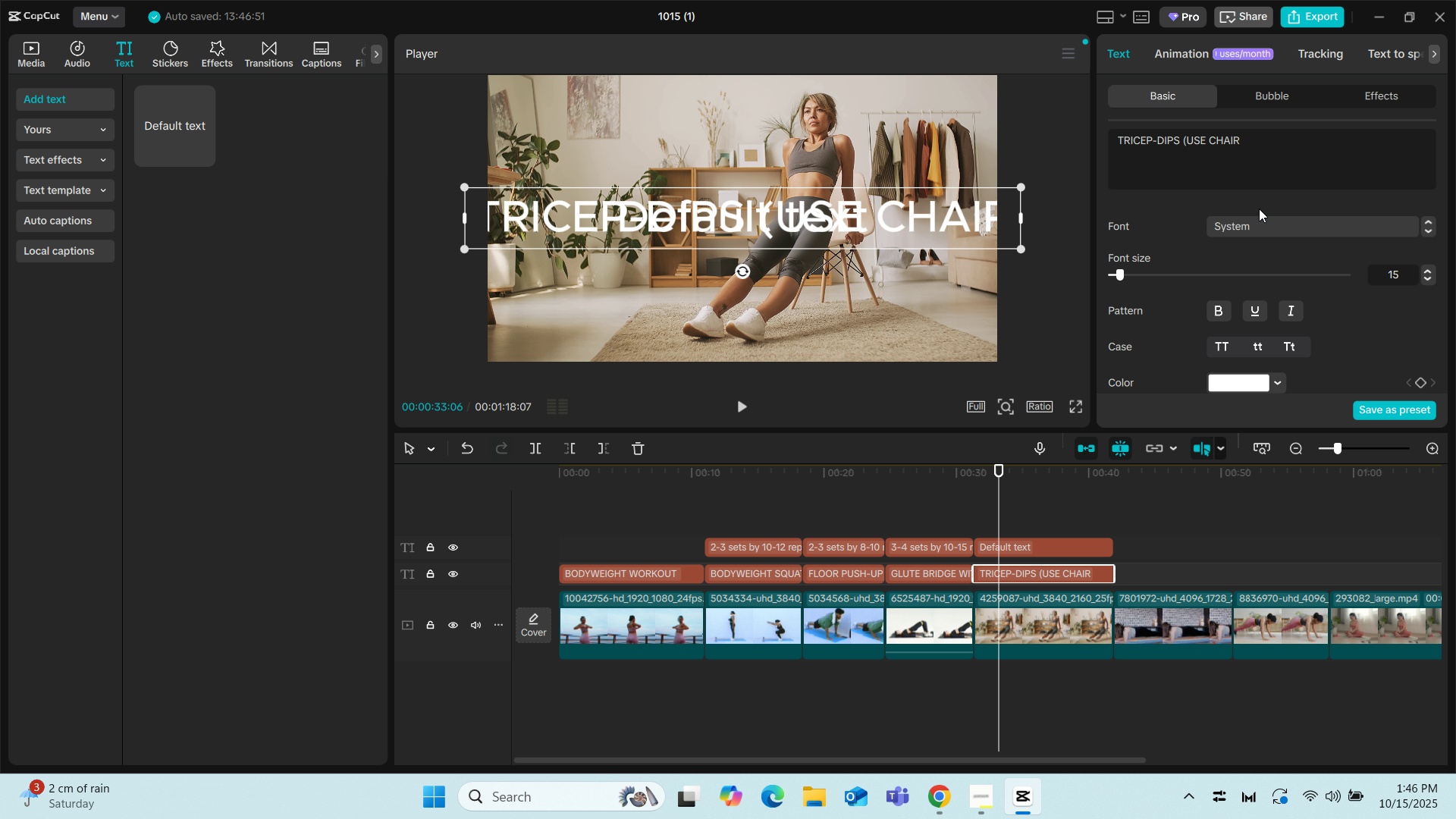 
wait(5.78)
 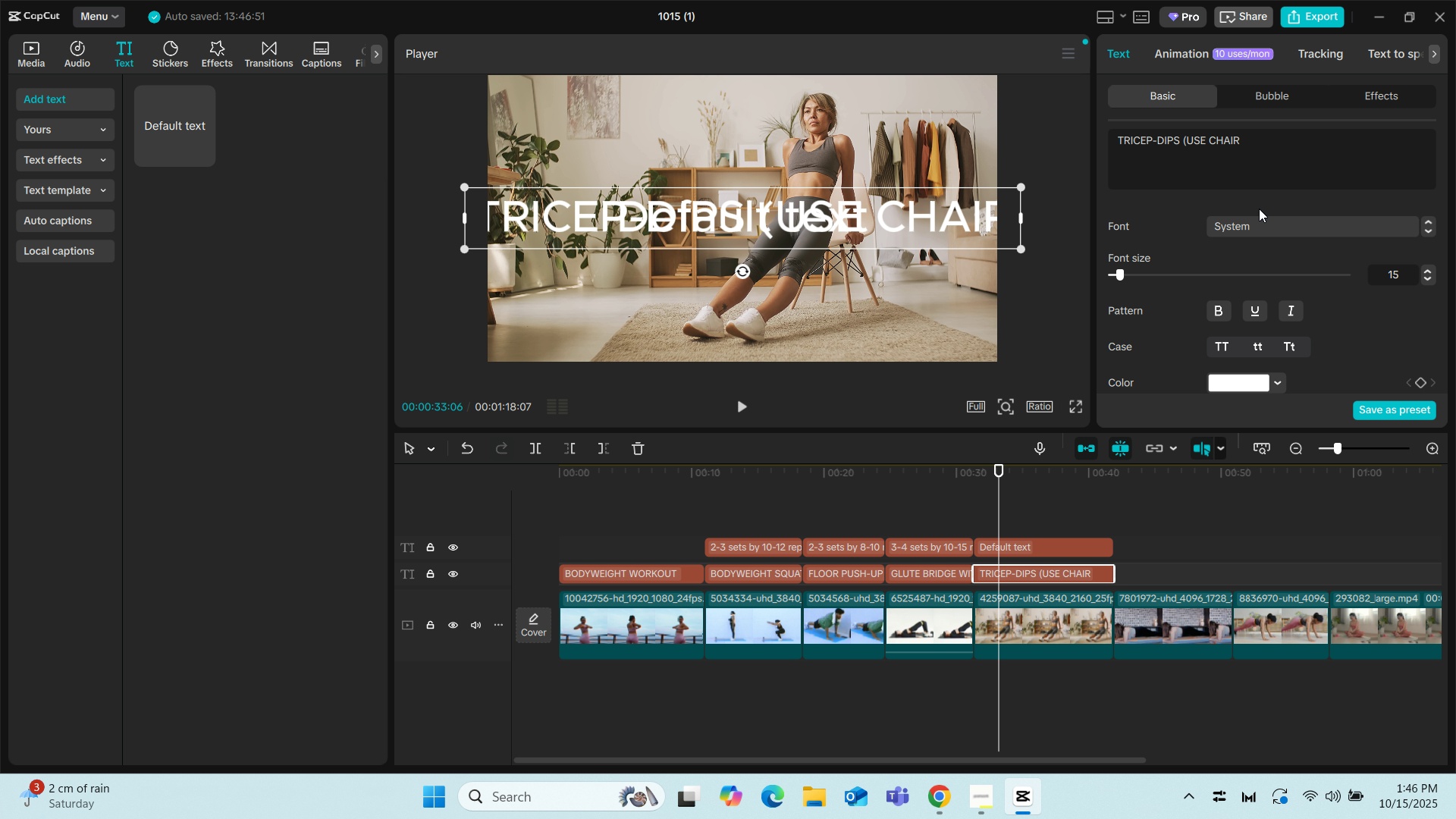 
type())
key(Backspace)
type( OR)
key(Backspace)
key(Backspace)
key(Backspace)
 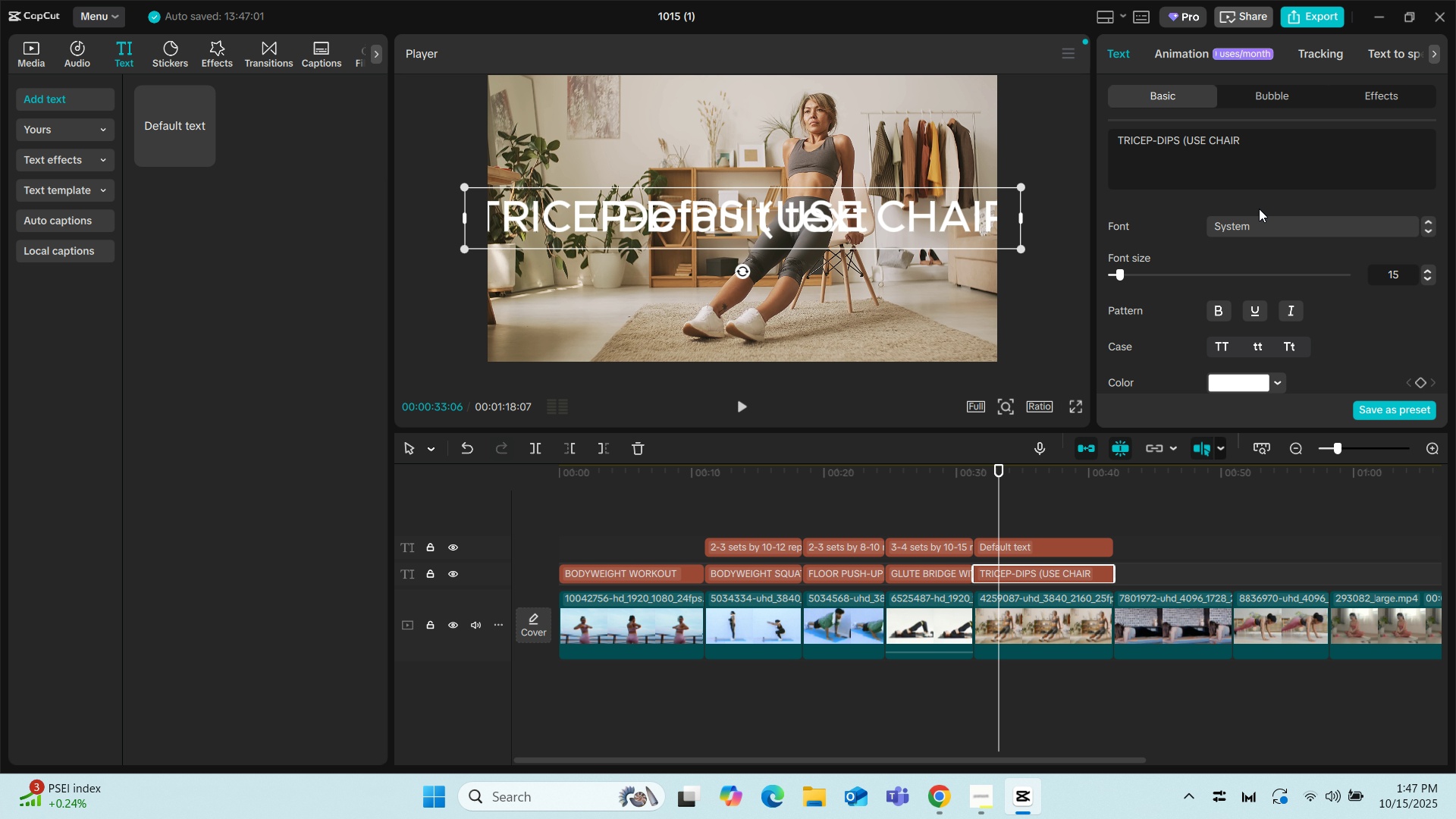 
key(ArrowLeft)
 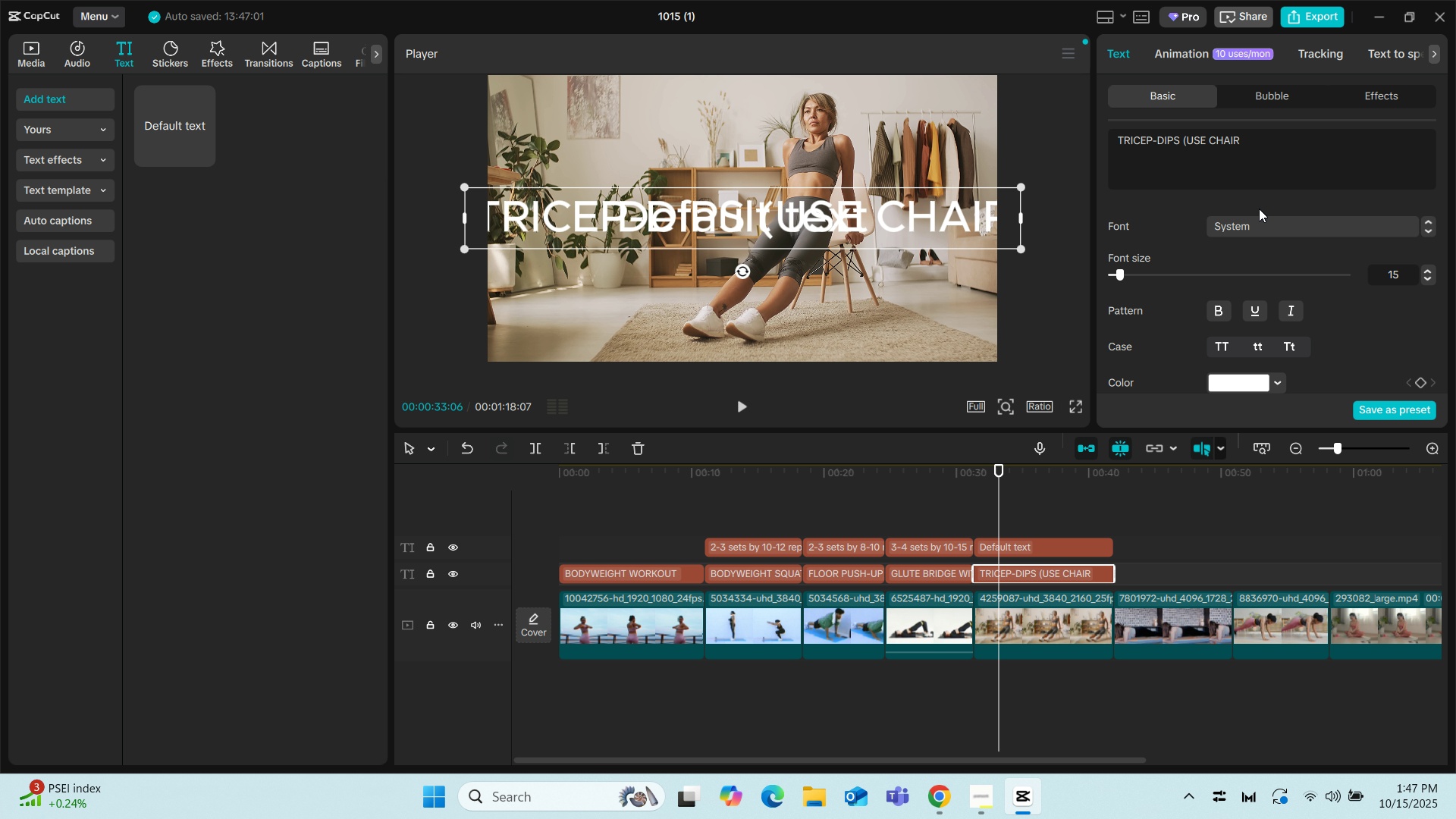 
key(ArrowLeft)
 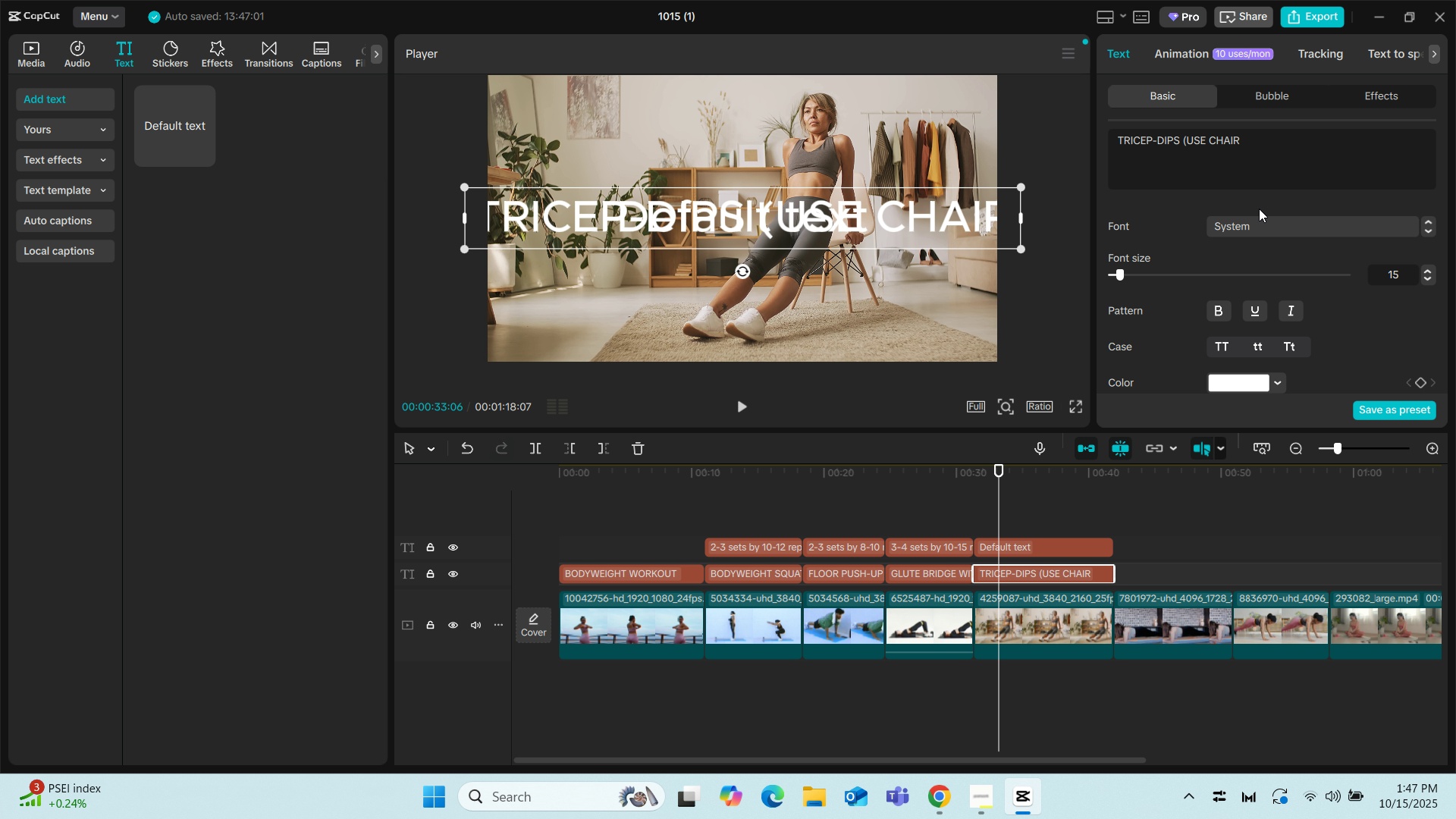 
key(ArrowLeft)
 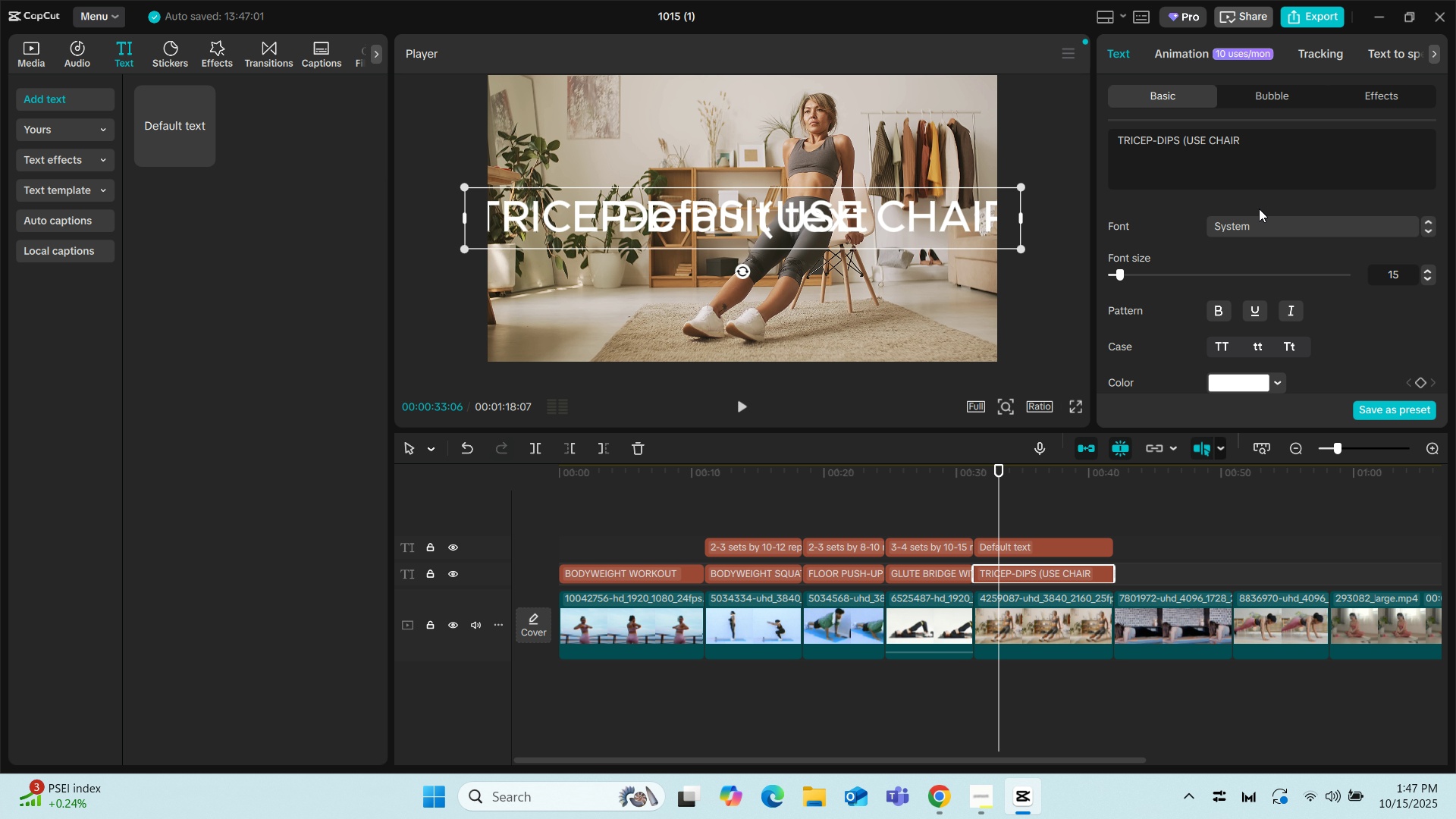 
key(ArrowLeft)
 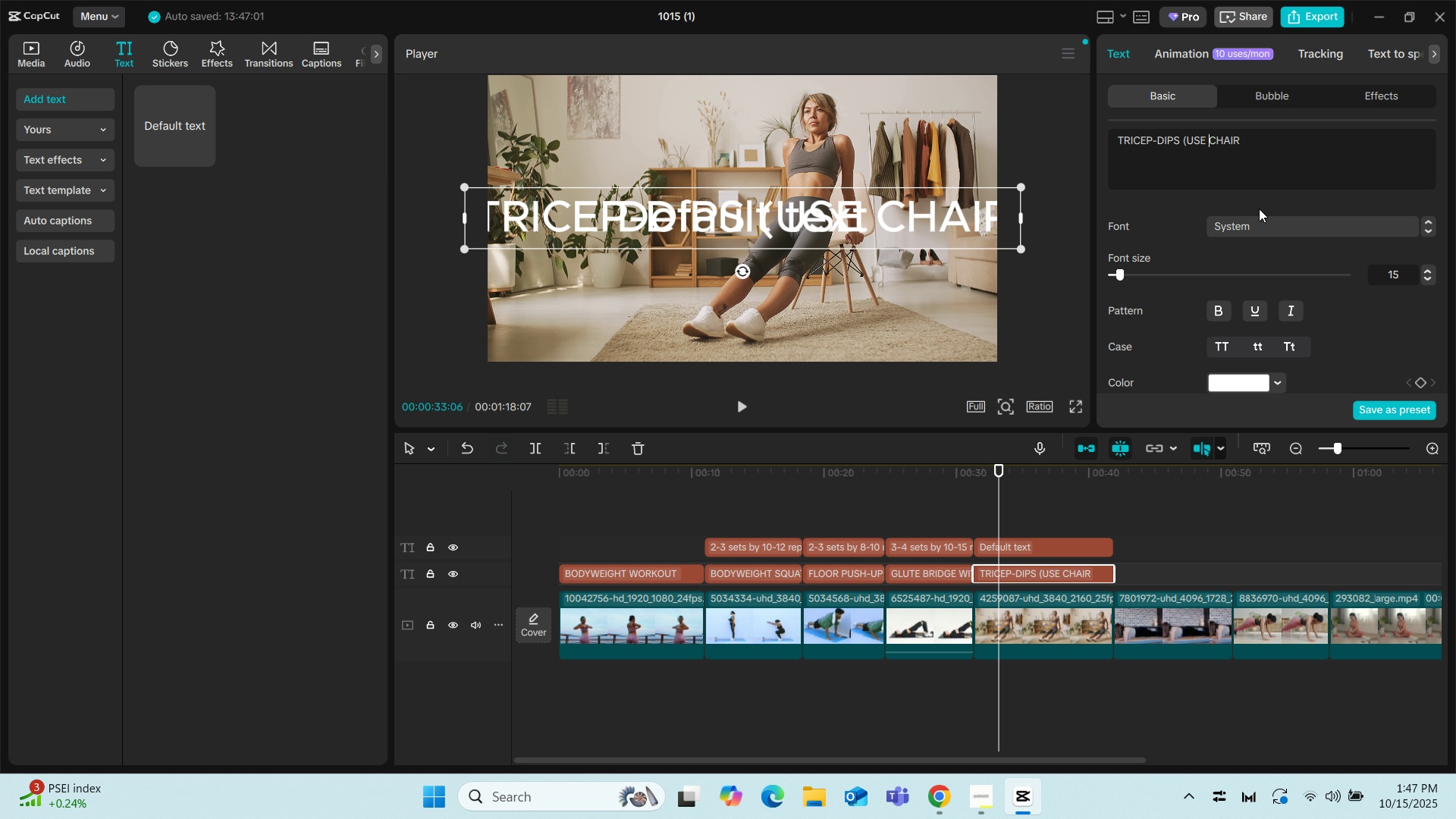 
key(ArrowLeft)
 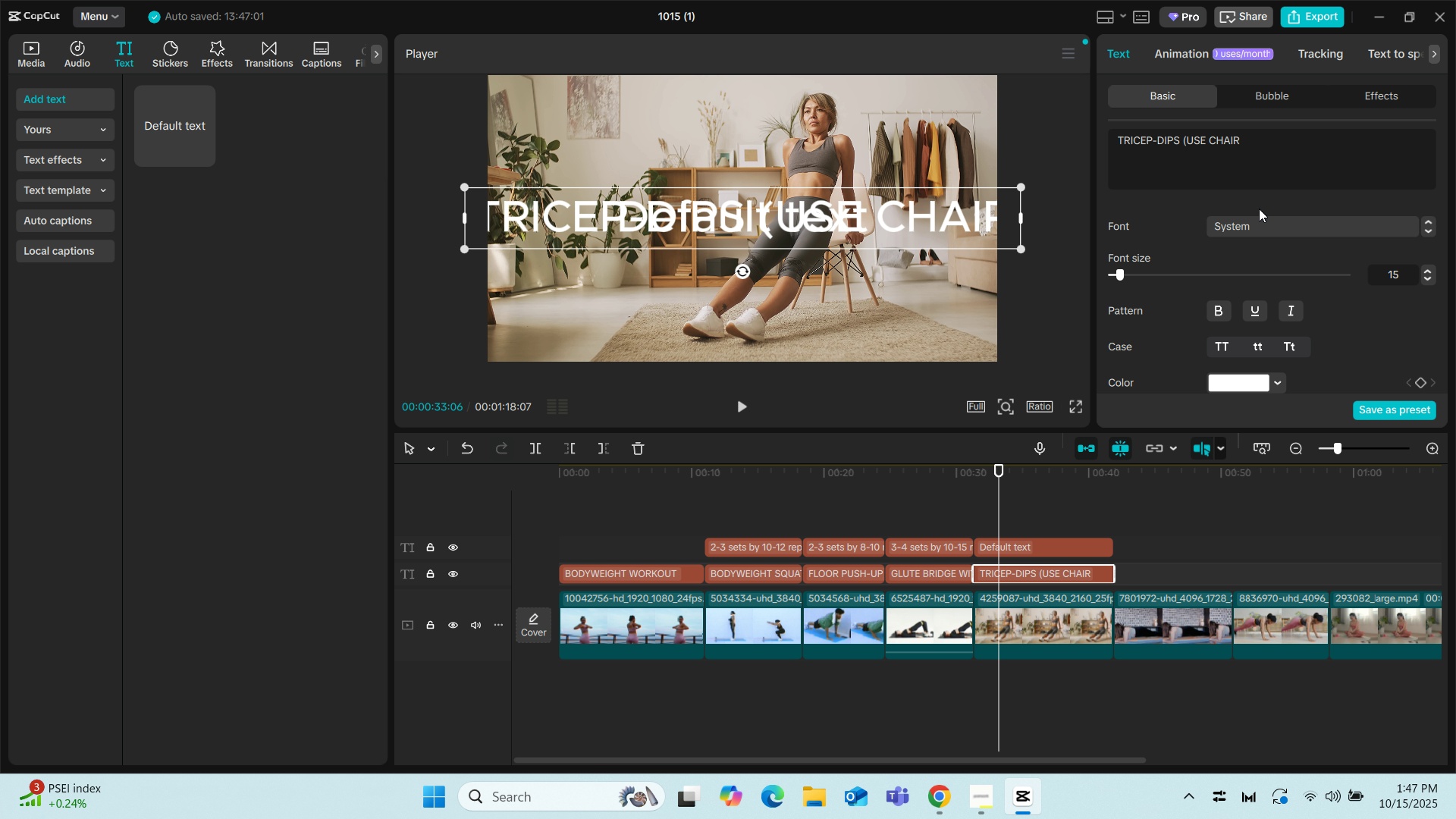 
key(ArrowLeft)
 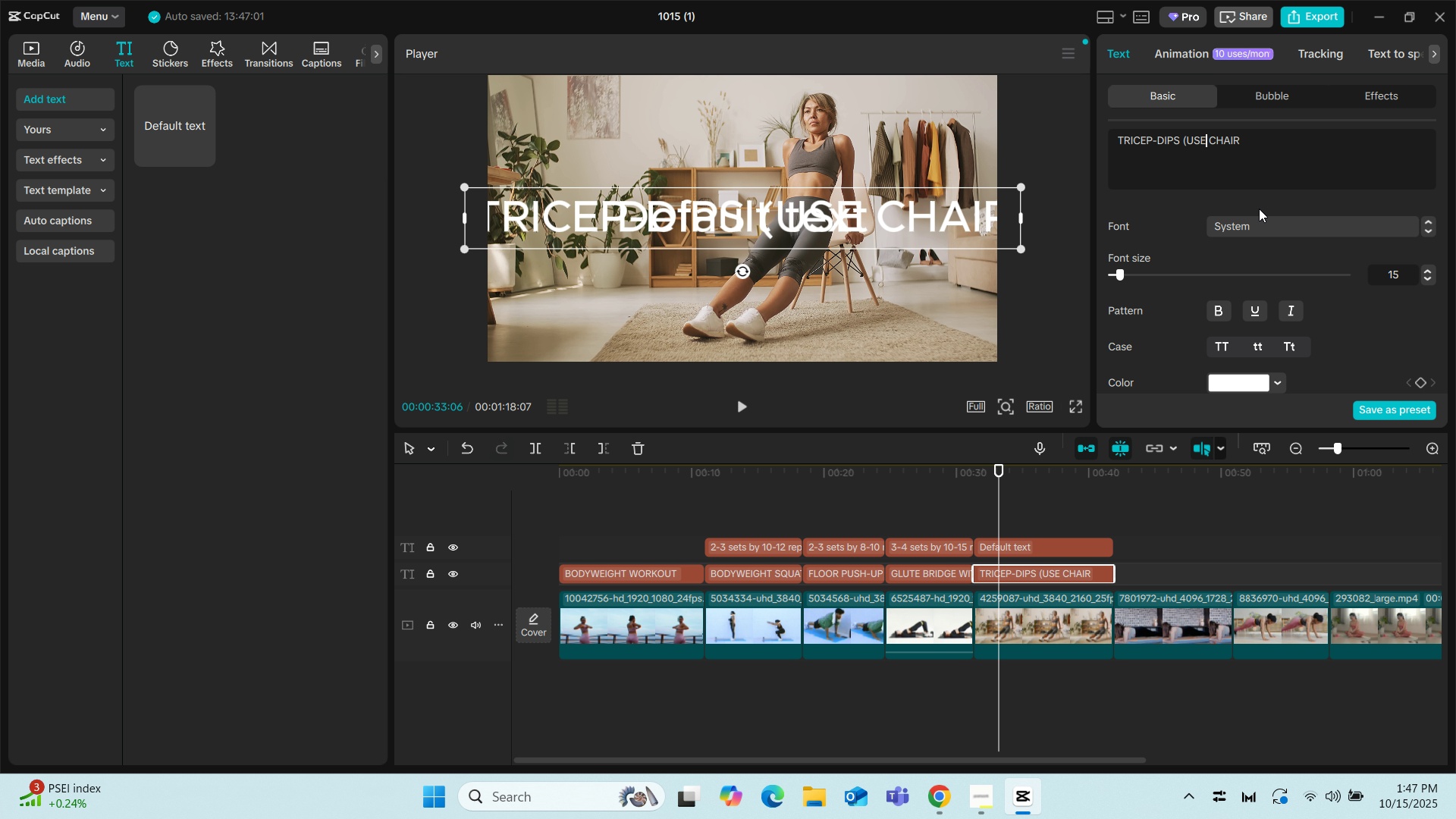 
key(D)
 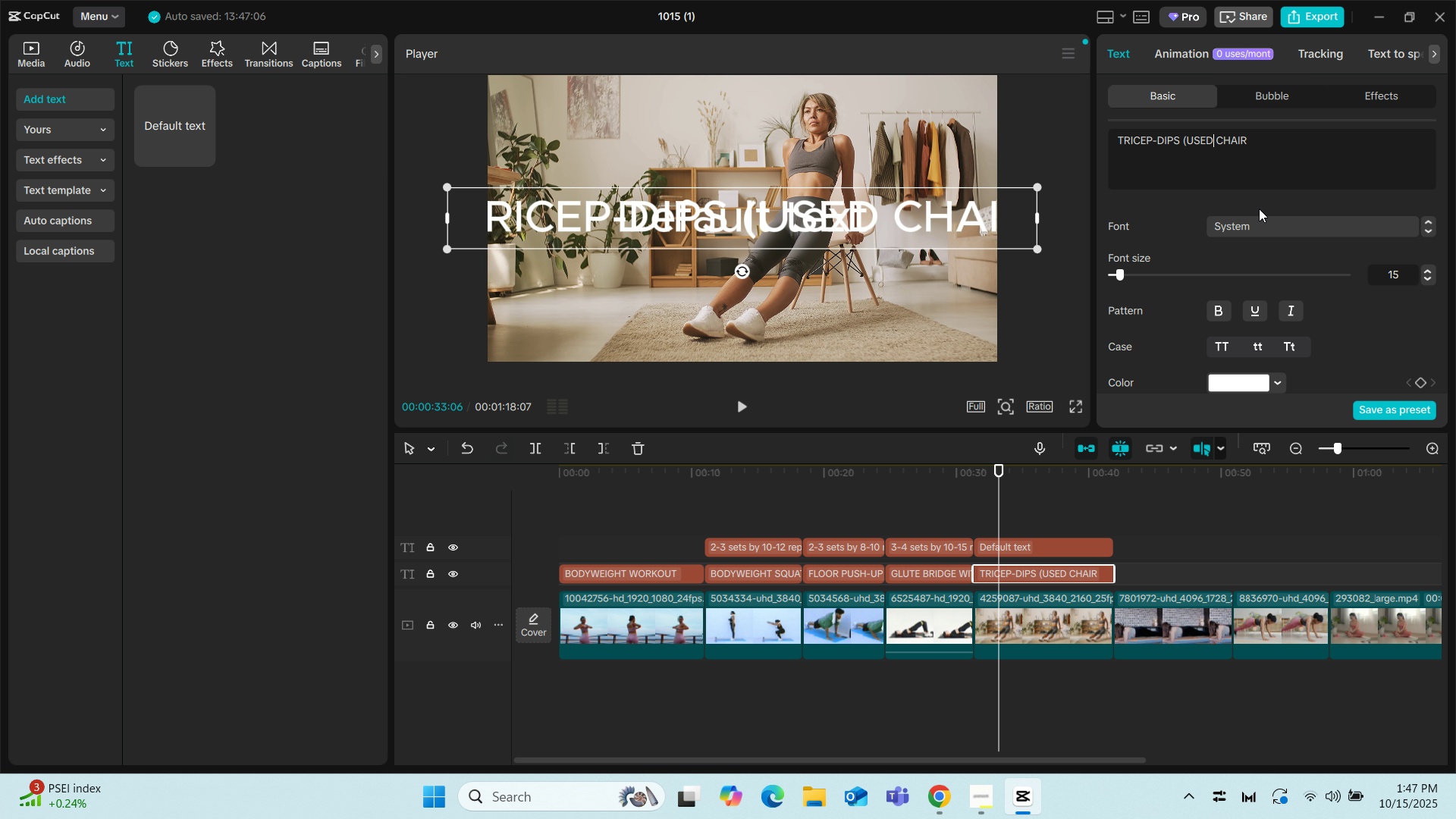 
key(ArrowRight)
 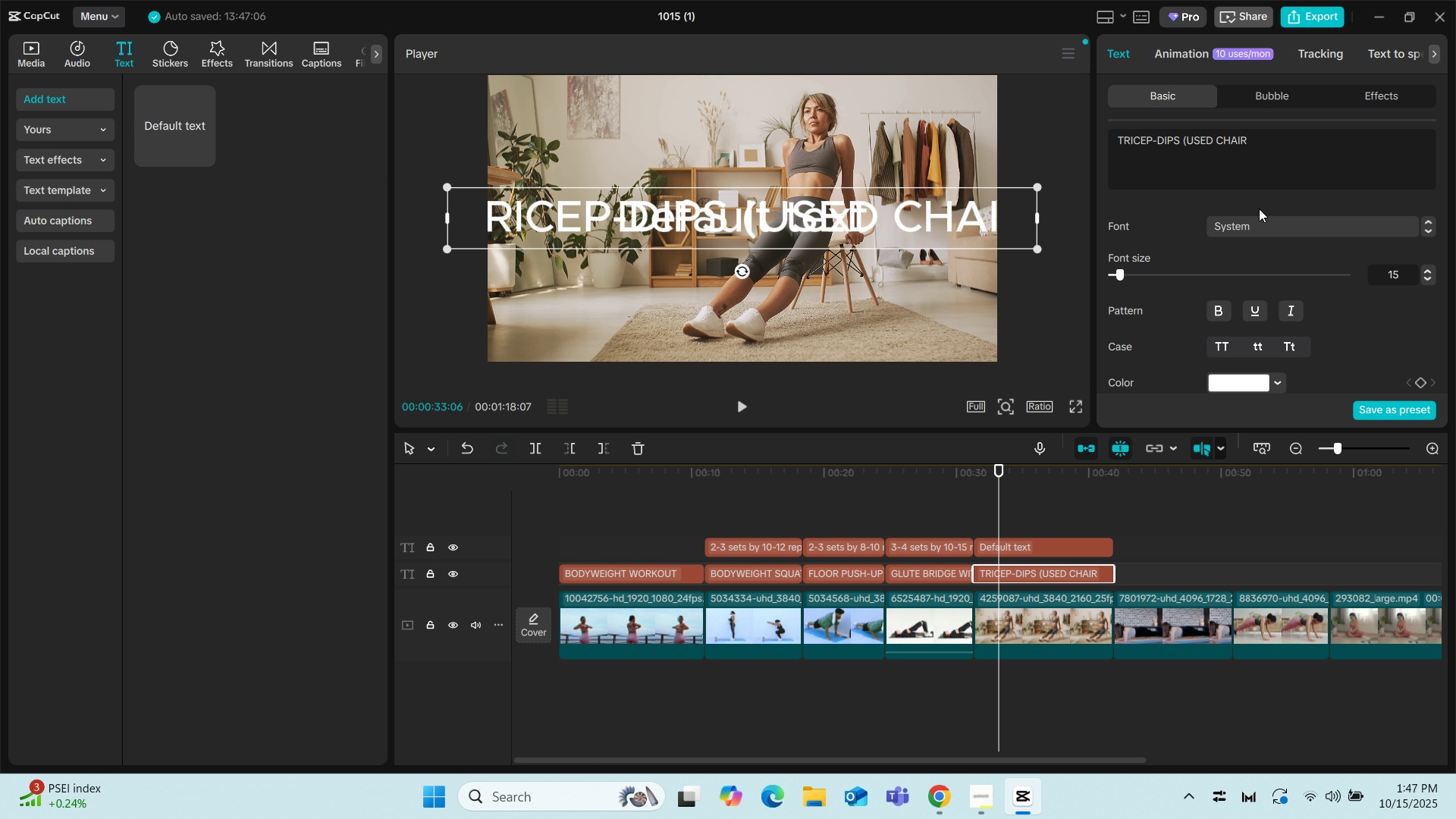 
key(ArrowRight)
 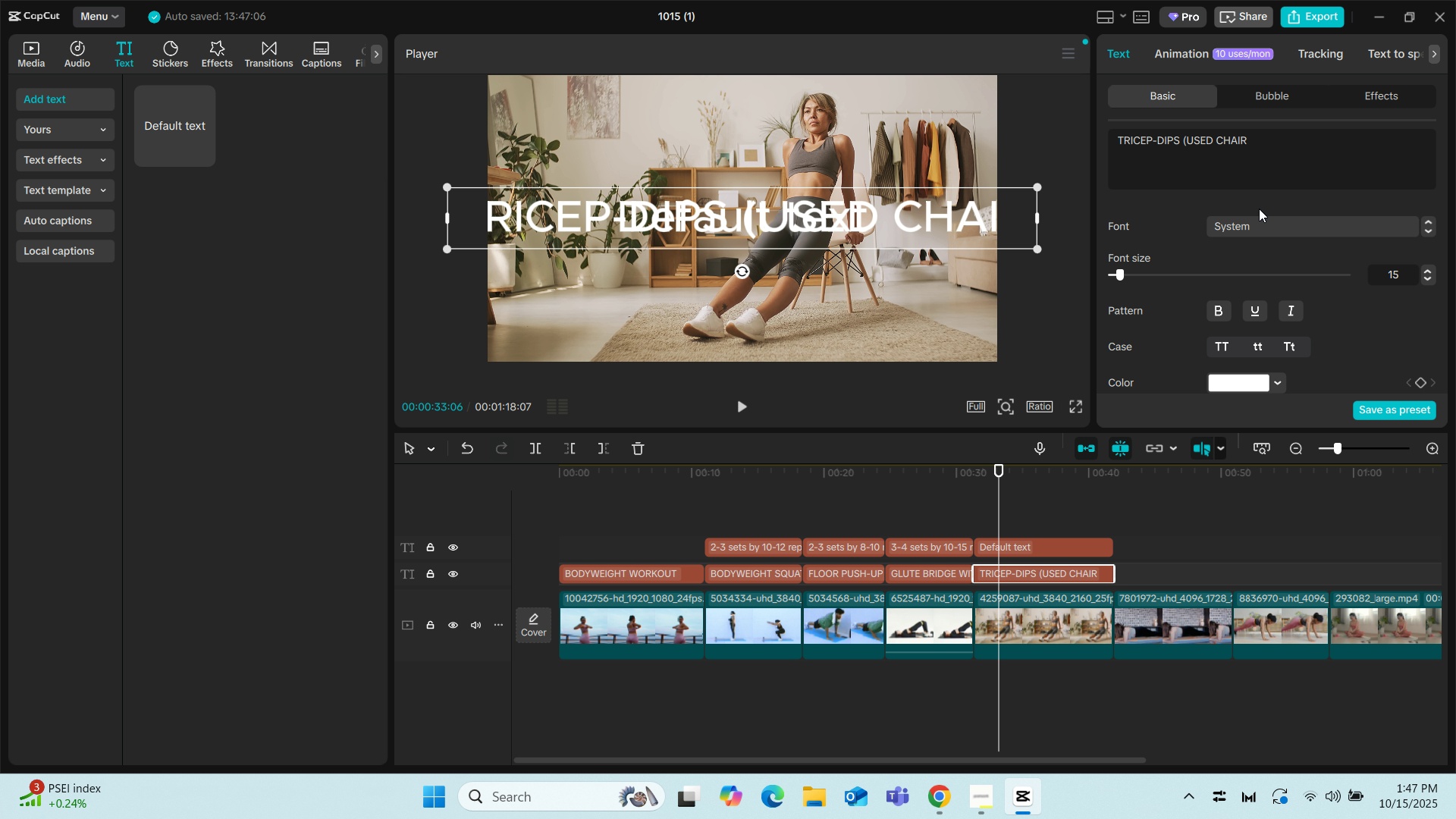 
key(ArrowRight)
 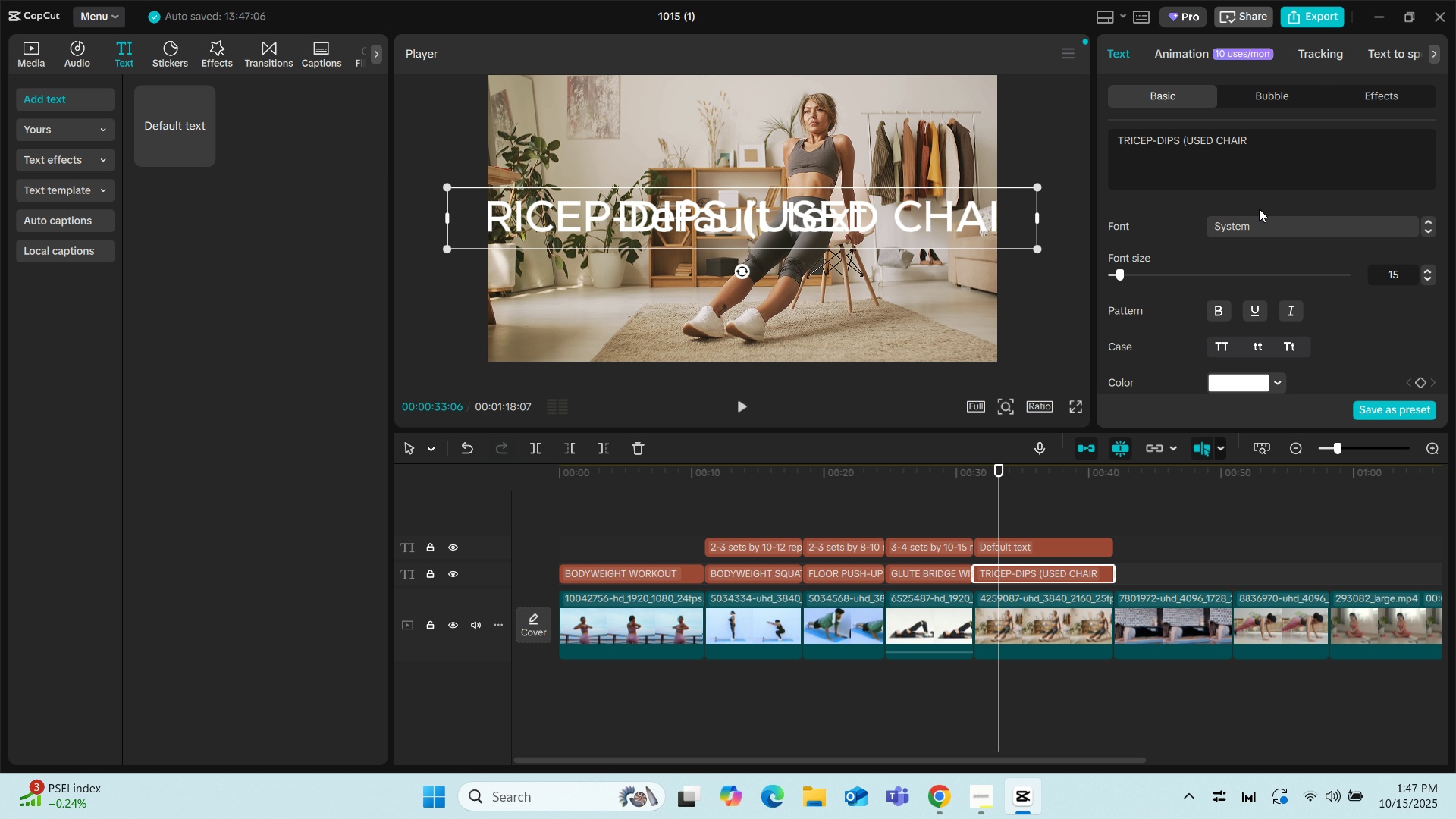 
key(ArrowRight)
 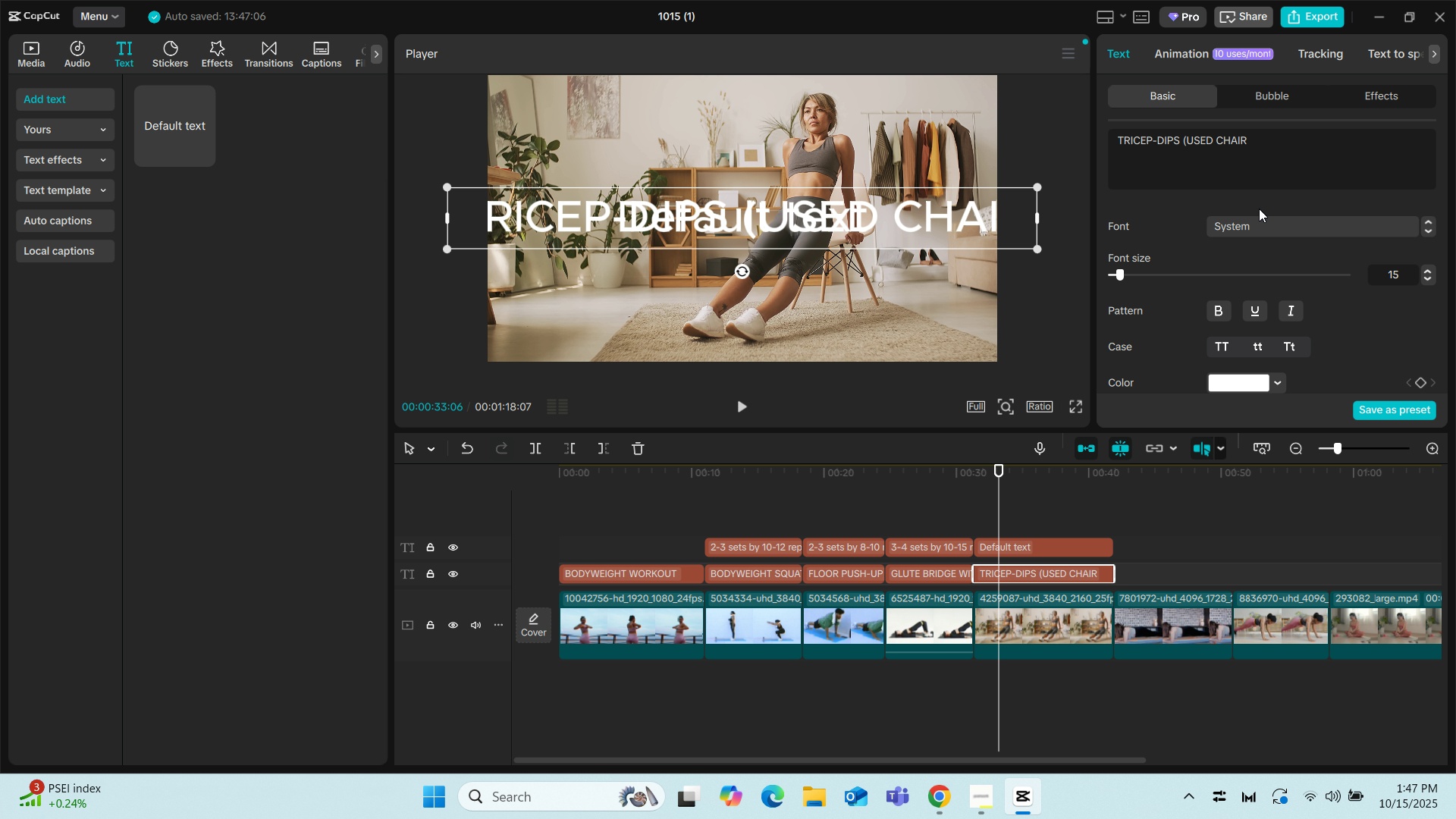 
key(ArrowRight)
 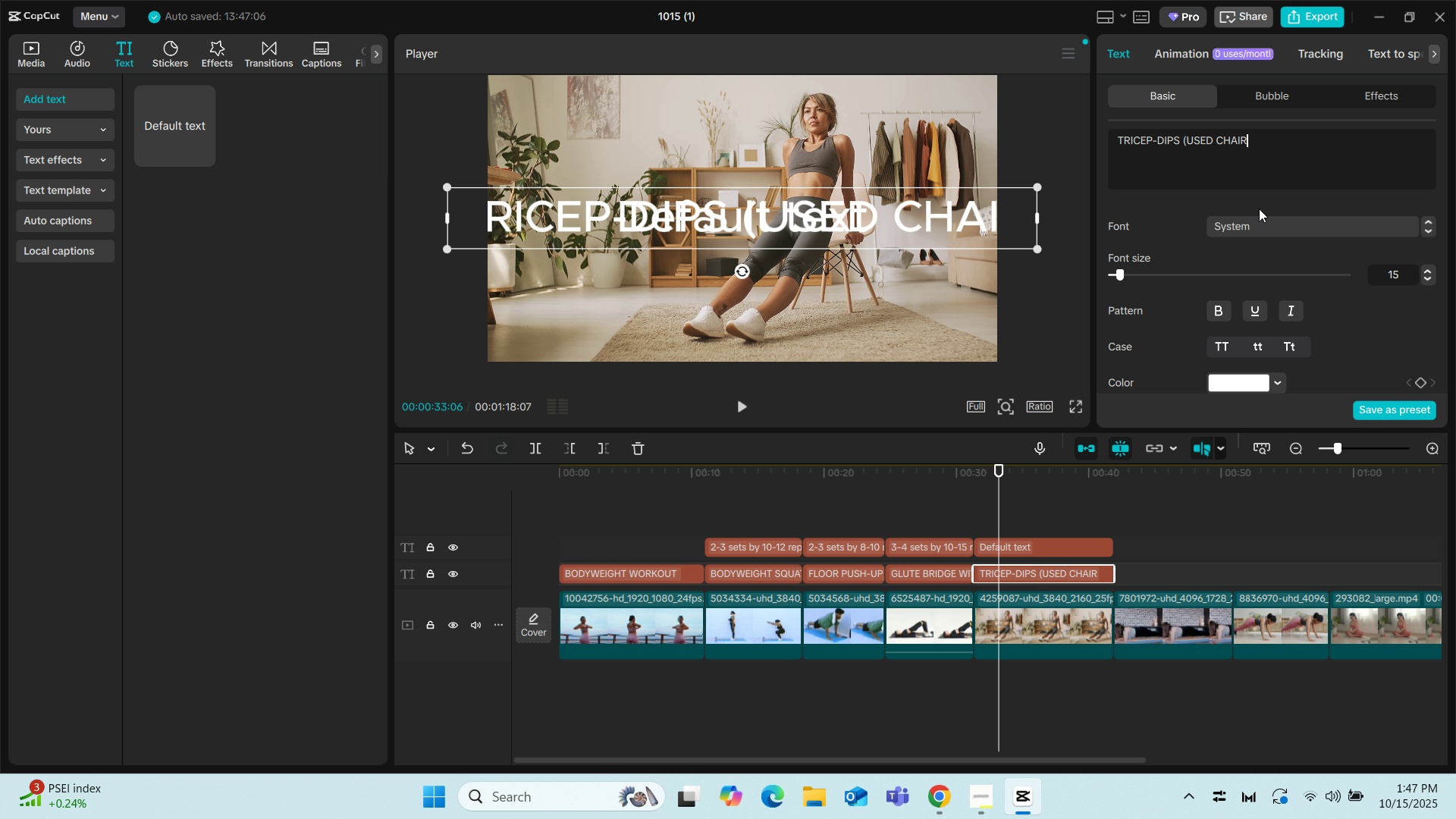 
key(ArrowRight)
 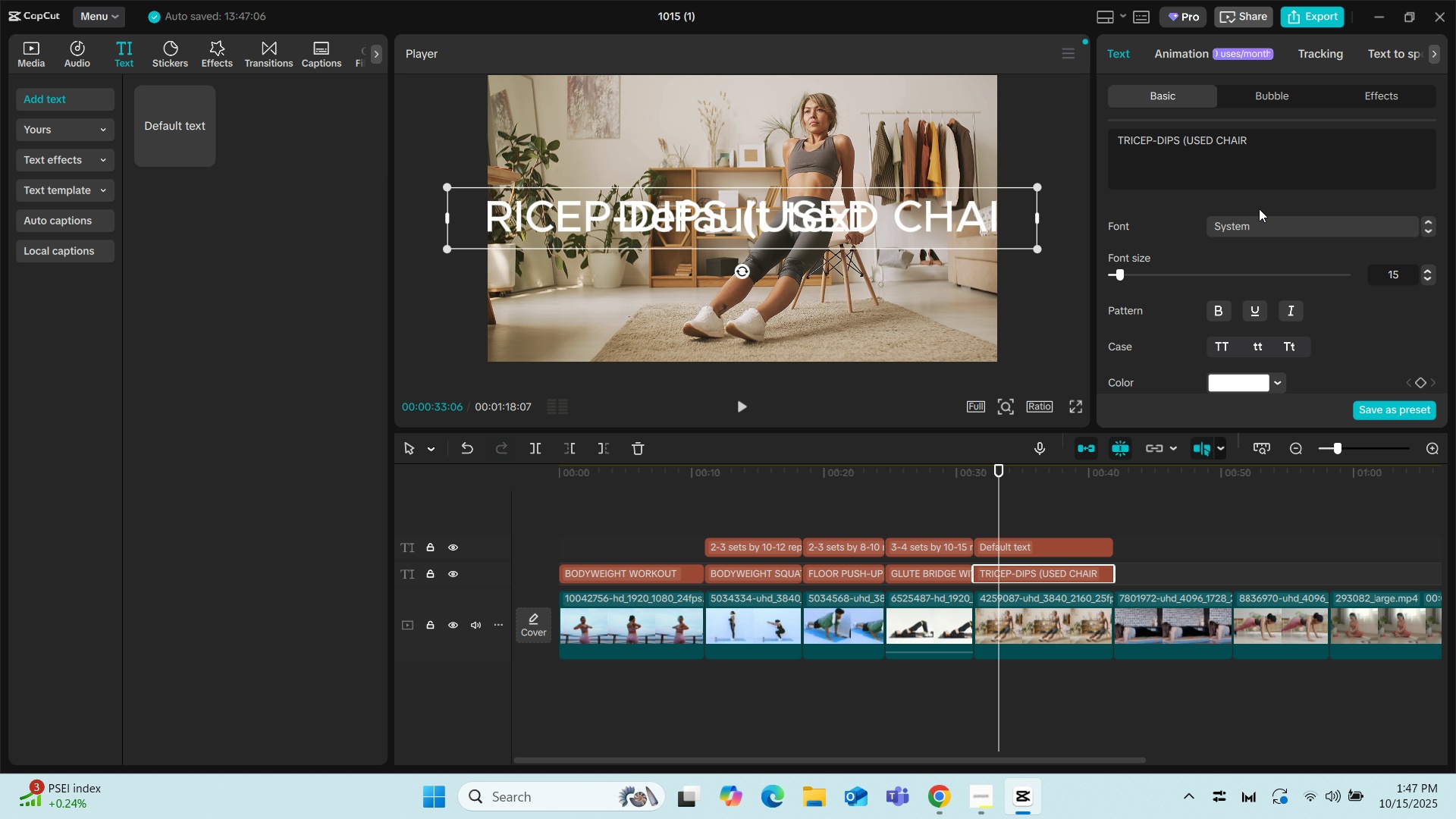 
key(Shift+0)
 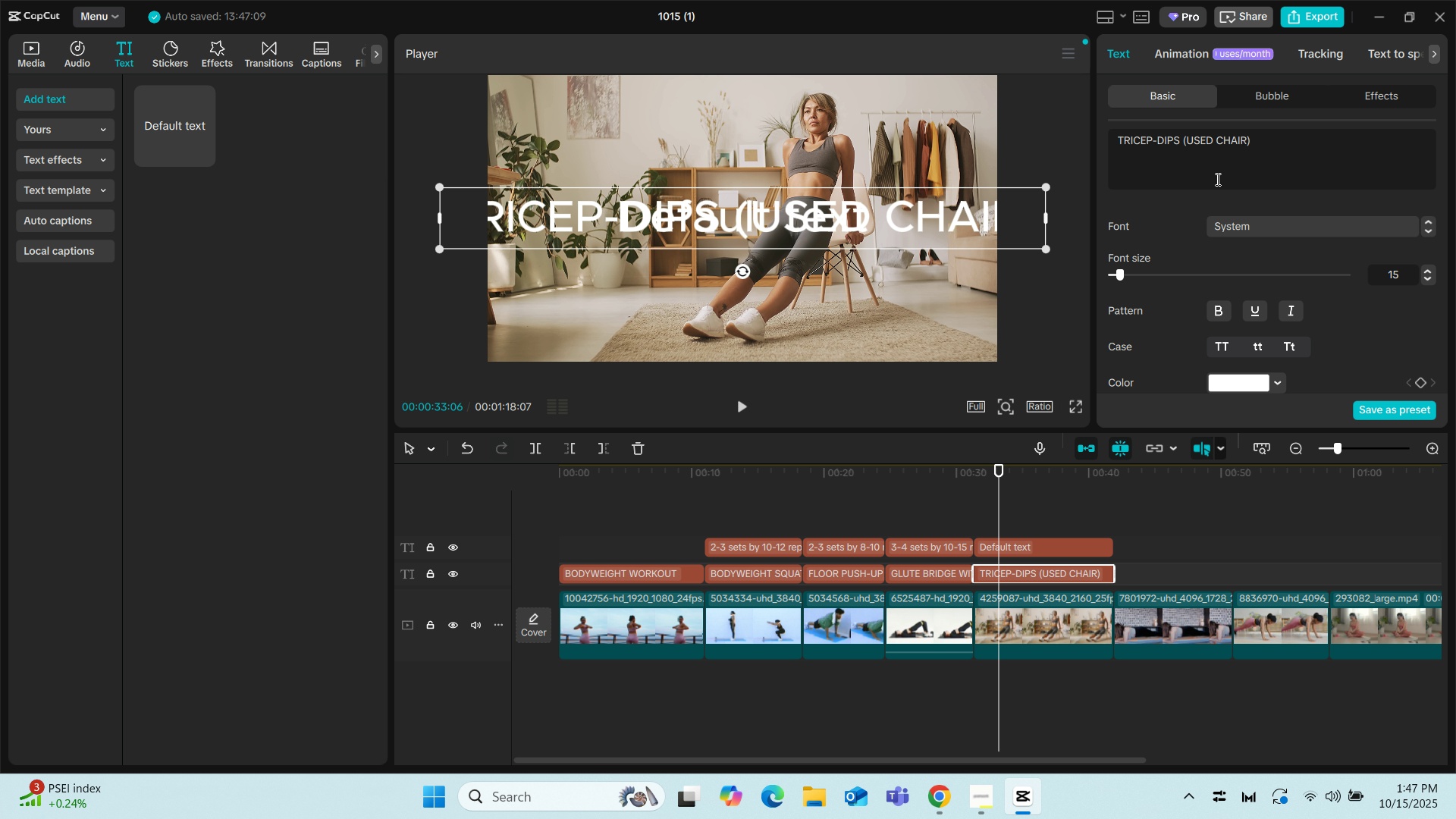 
left_click([1213, 142])
 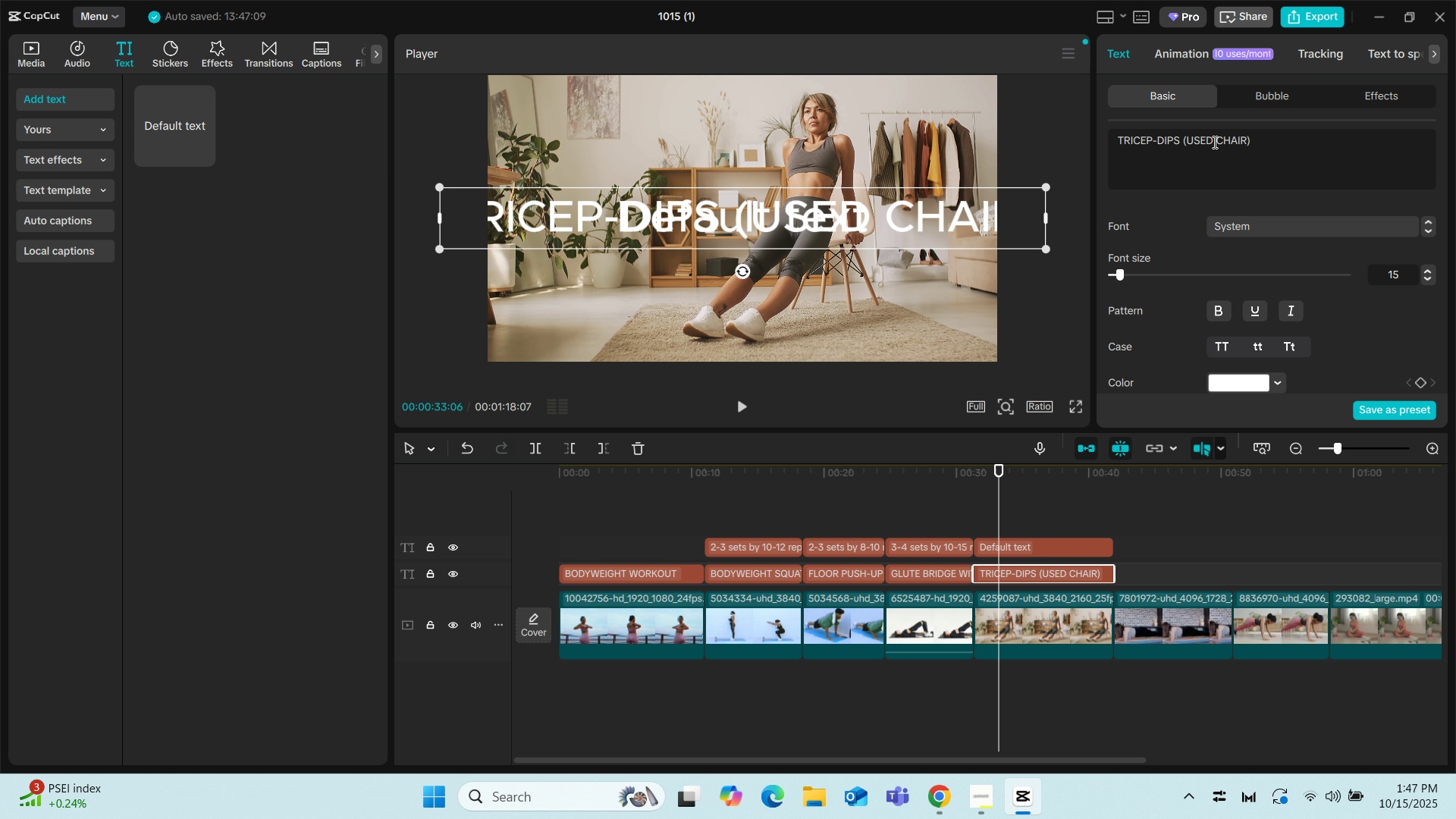 
key(Backspace)
 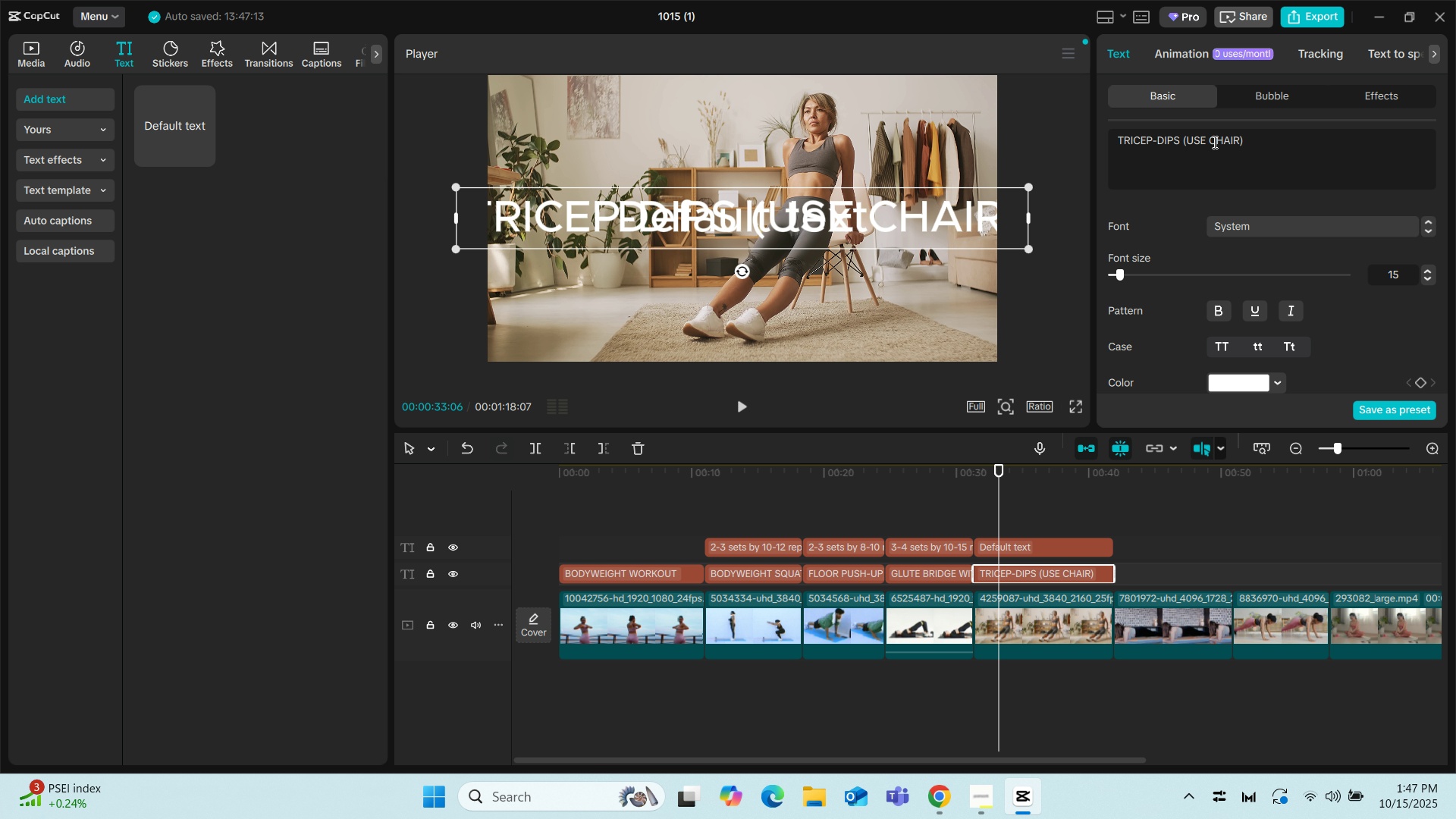 
key(ArrowRight)
 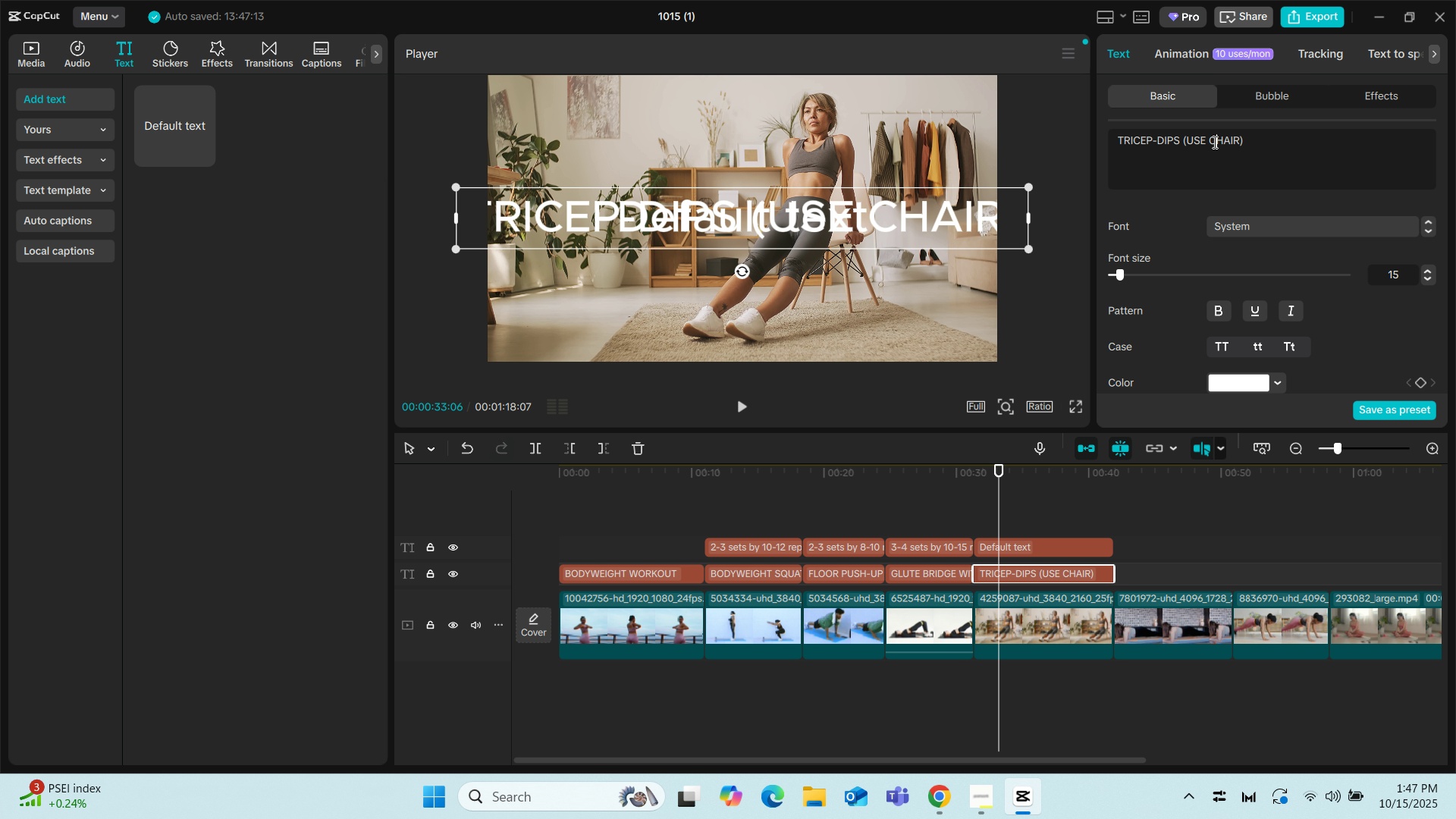 
key(ArrowRight)
 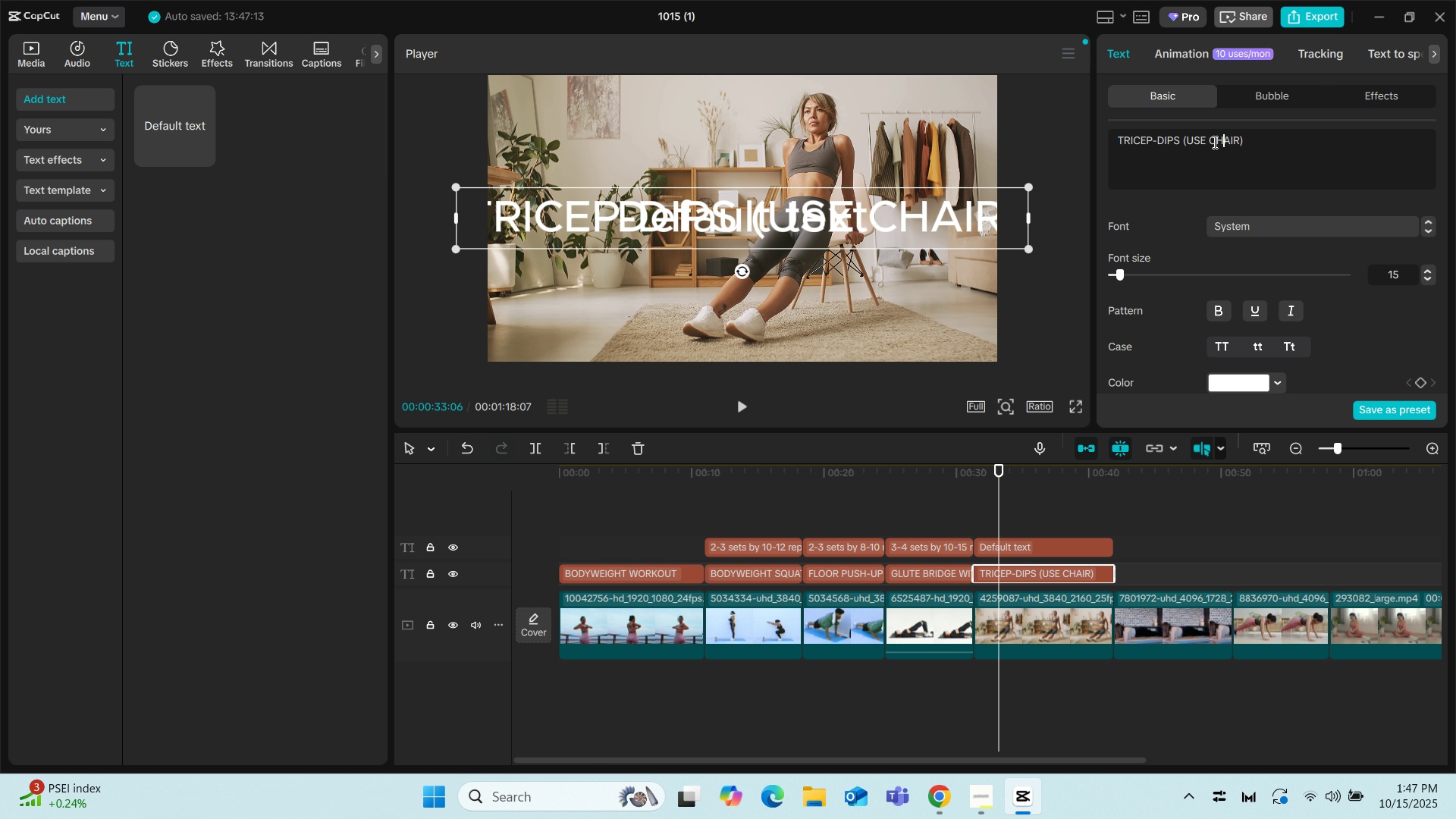 
key(ArrowRight)
 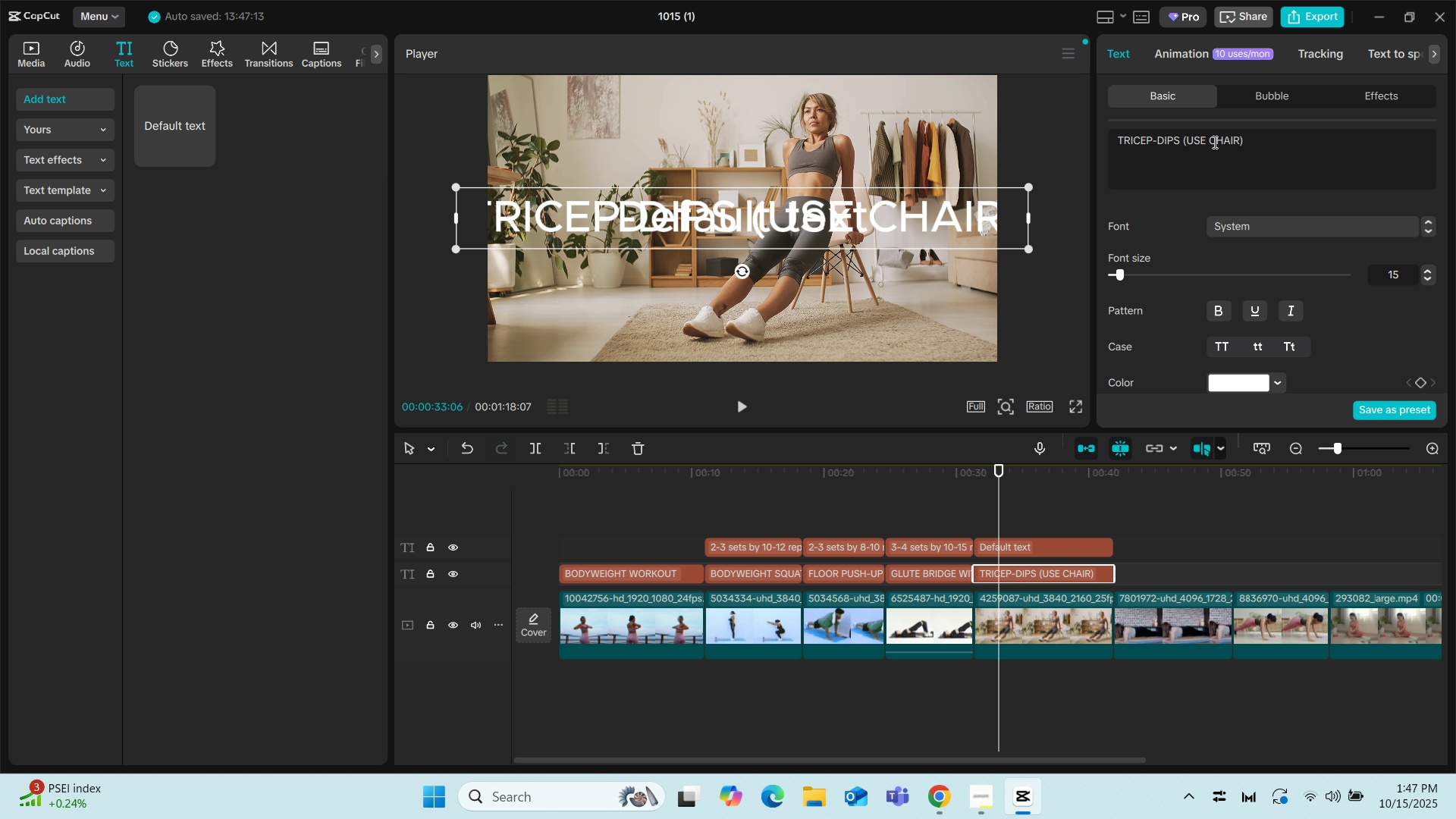 
key(ArrowRight)
 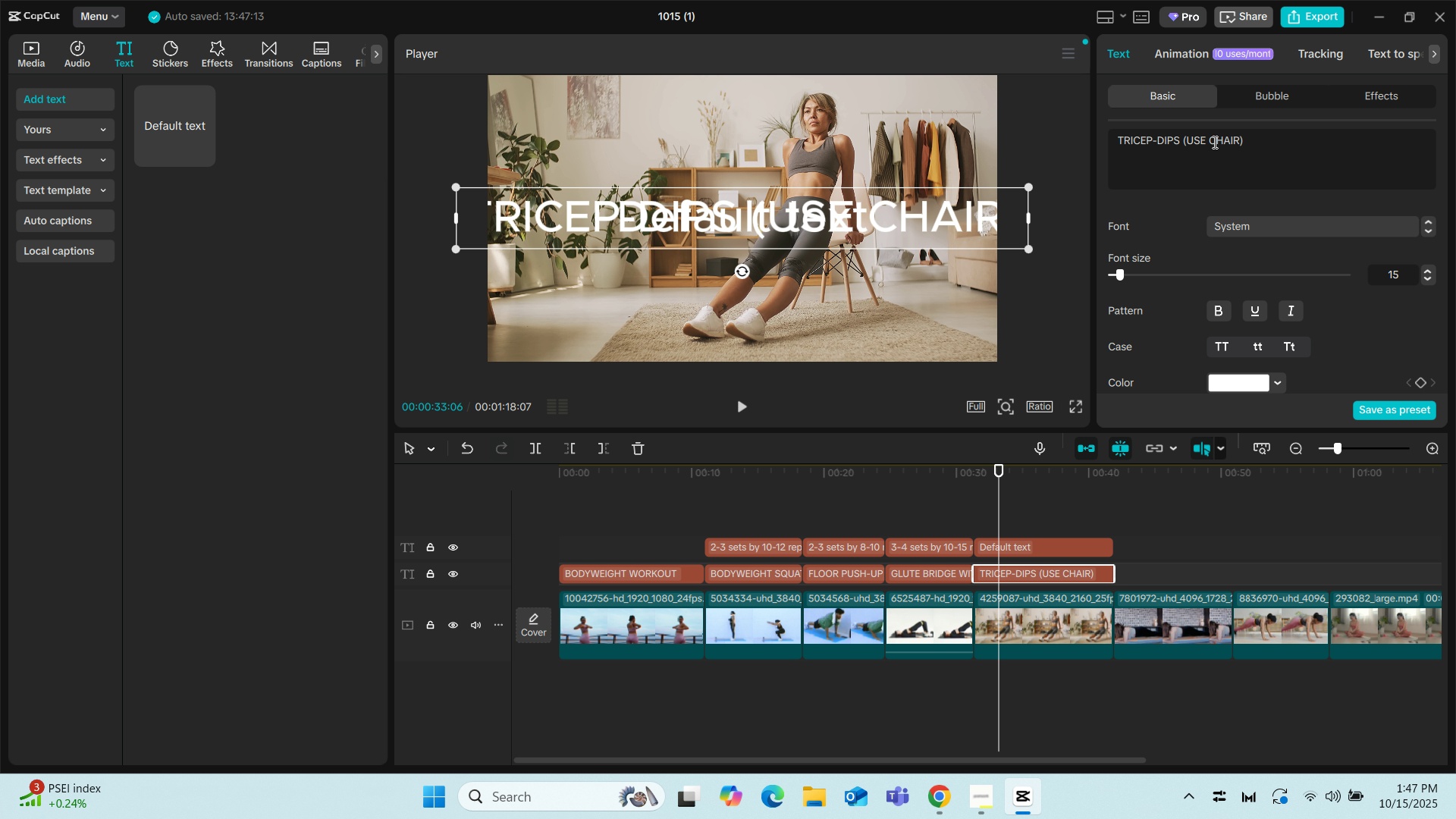 
key(ArrowRight)
 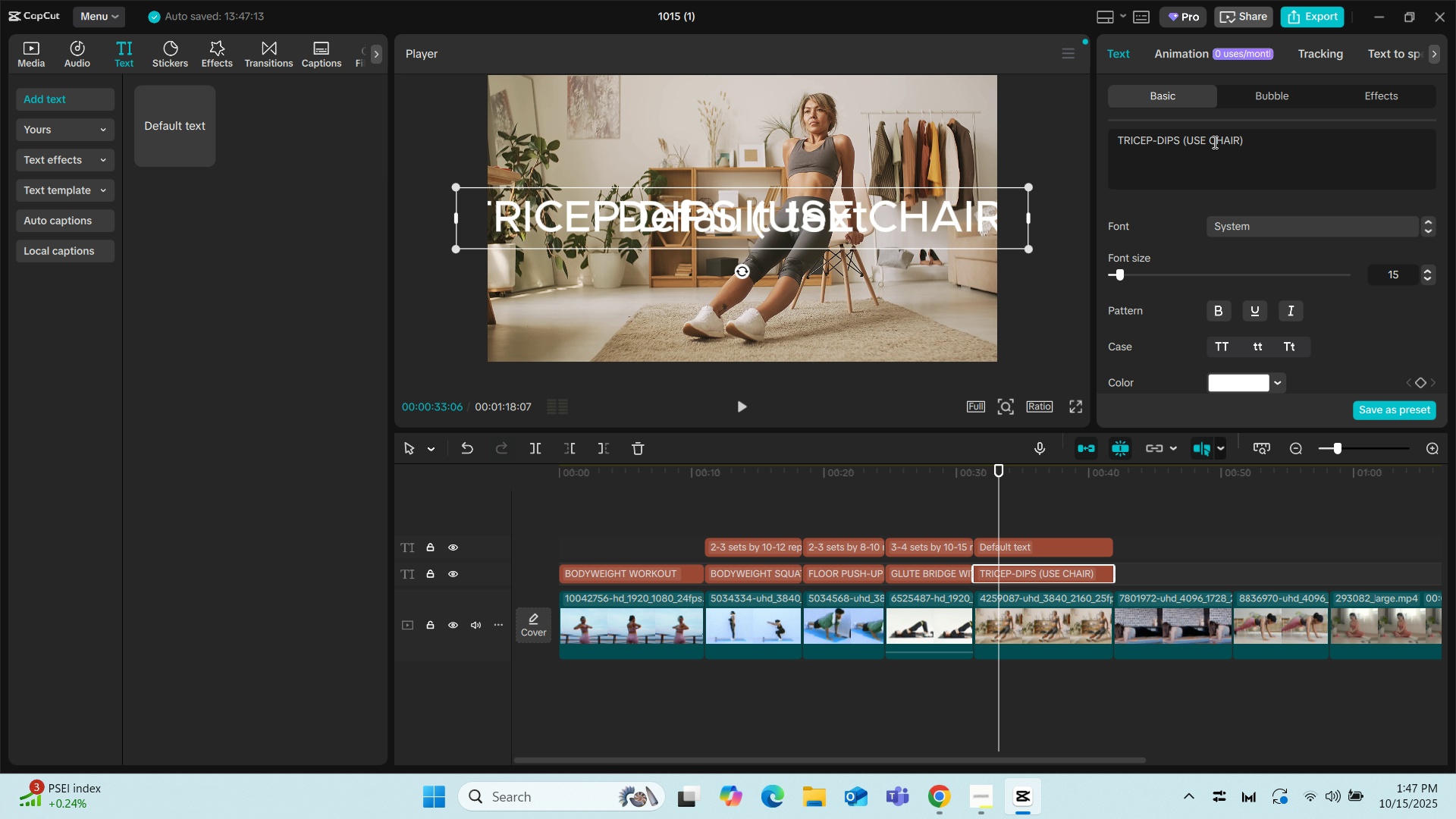 
key(ArrowRight)
 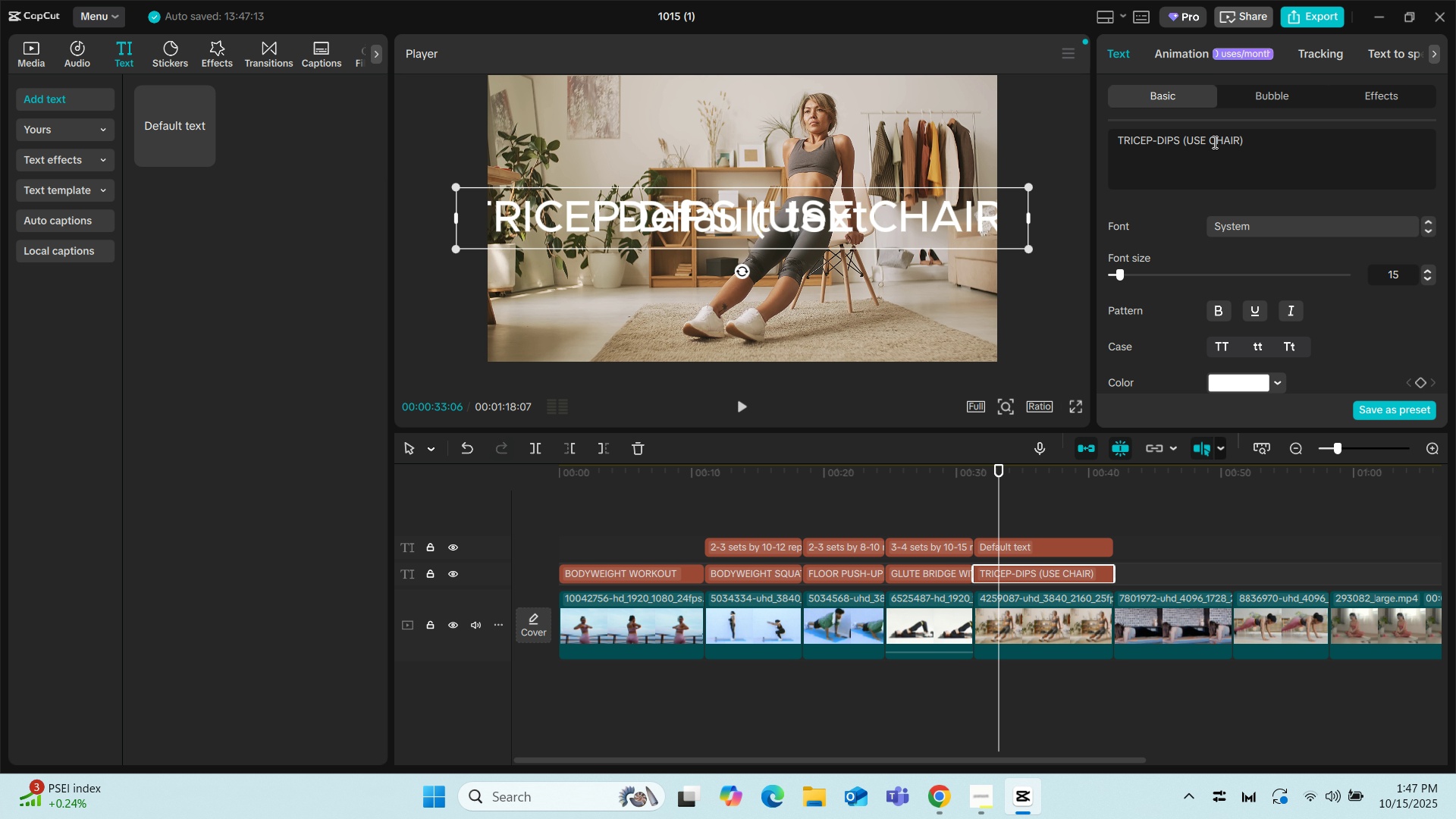 
key(ArrowRight)
 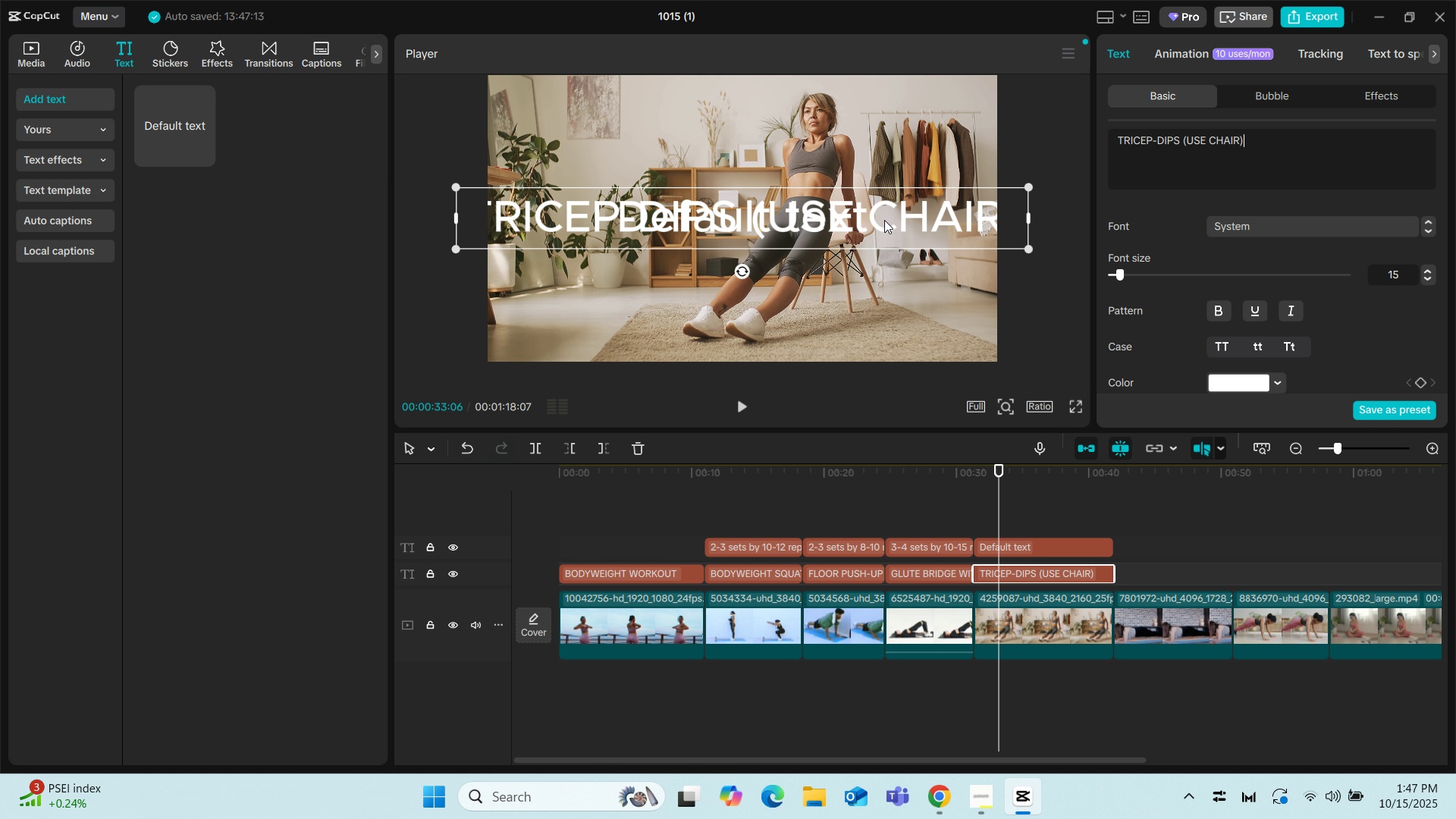 
left_click_drag(start_coordinate=[847, 213], to_coordinate=[868, 147])
 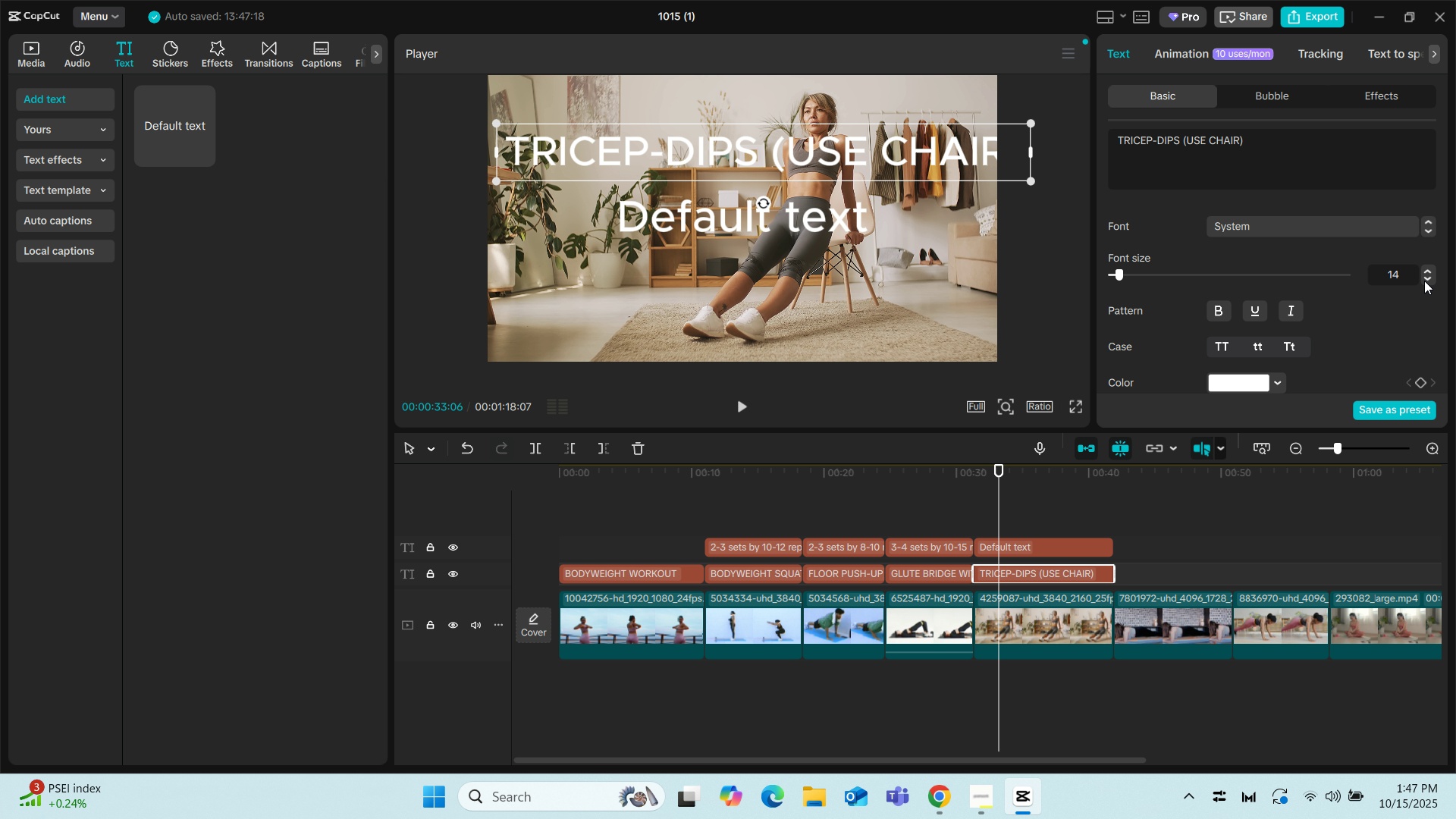 
triple_click([1424, 281])
 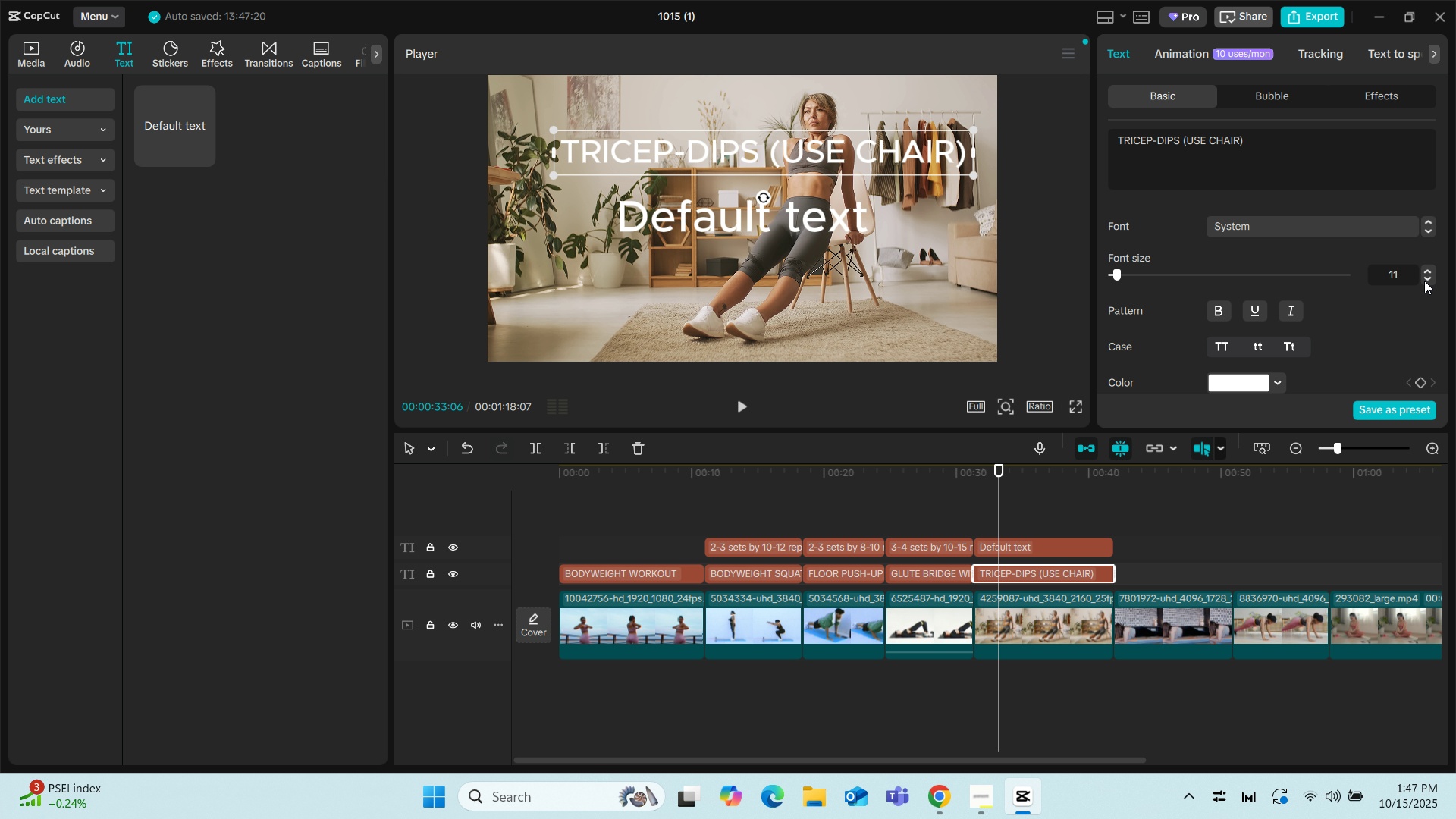 
left_click([1424, 281])
 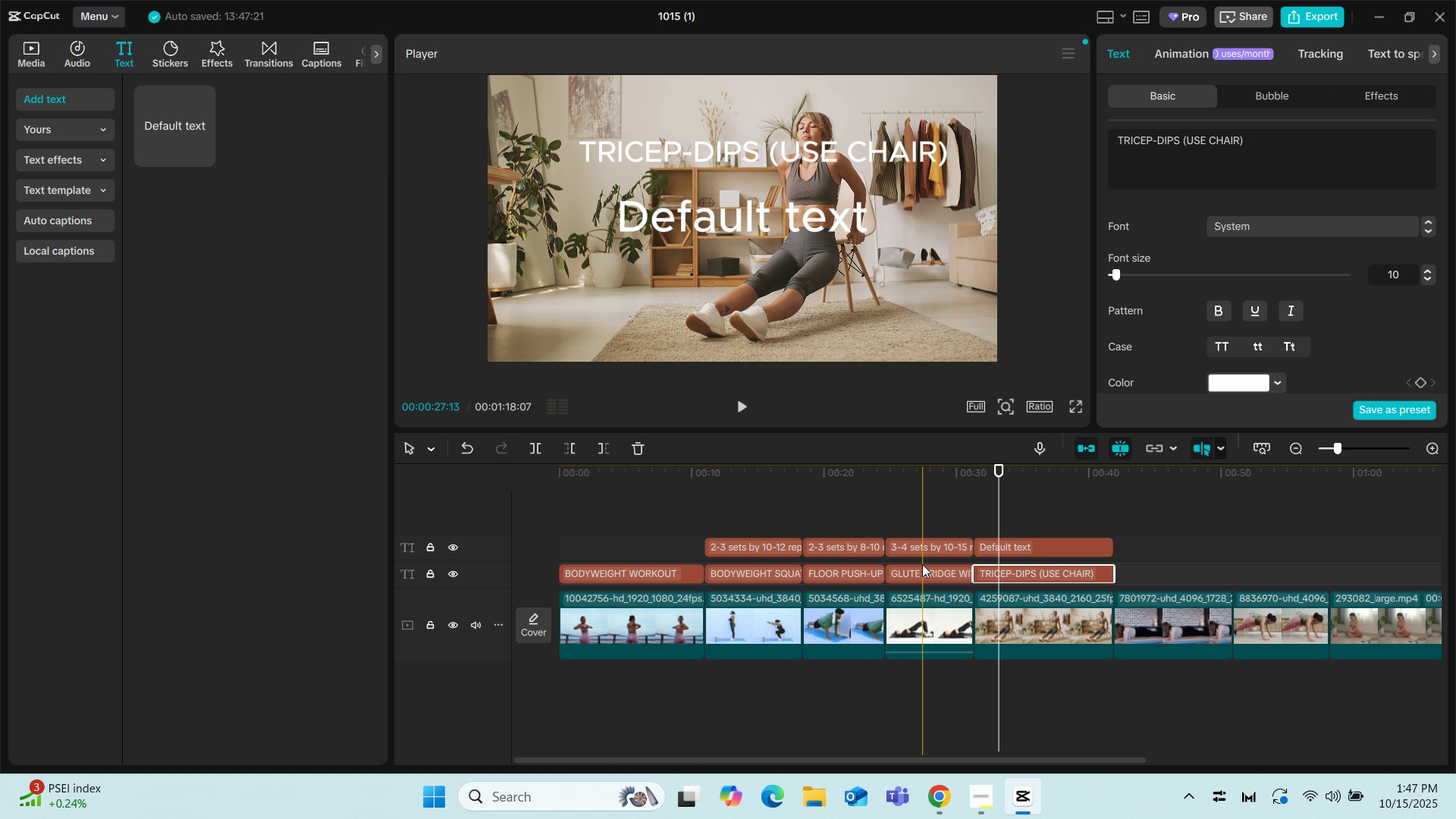 
left_click([922, 564])
 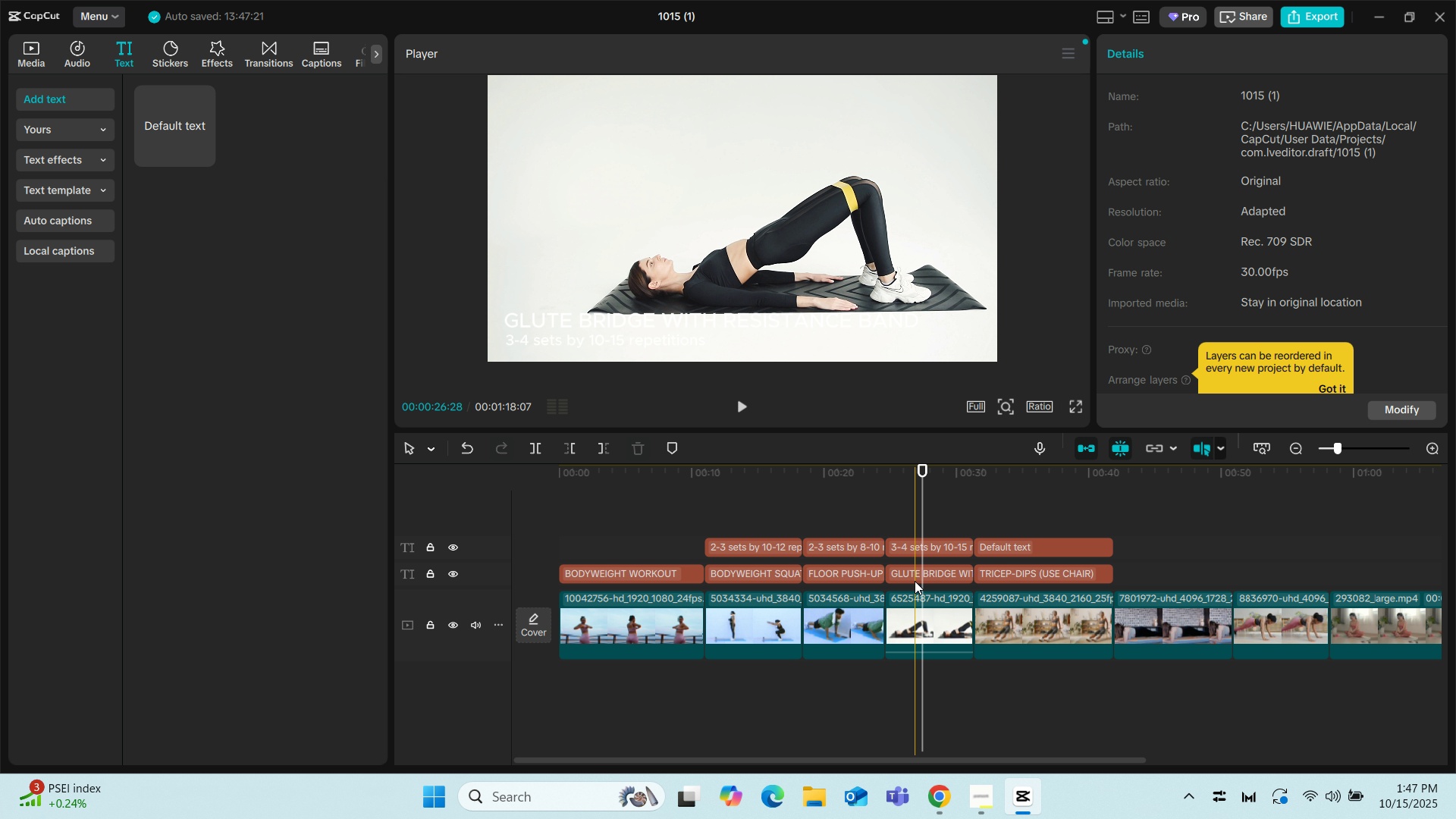 
left_click([915, 572])
 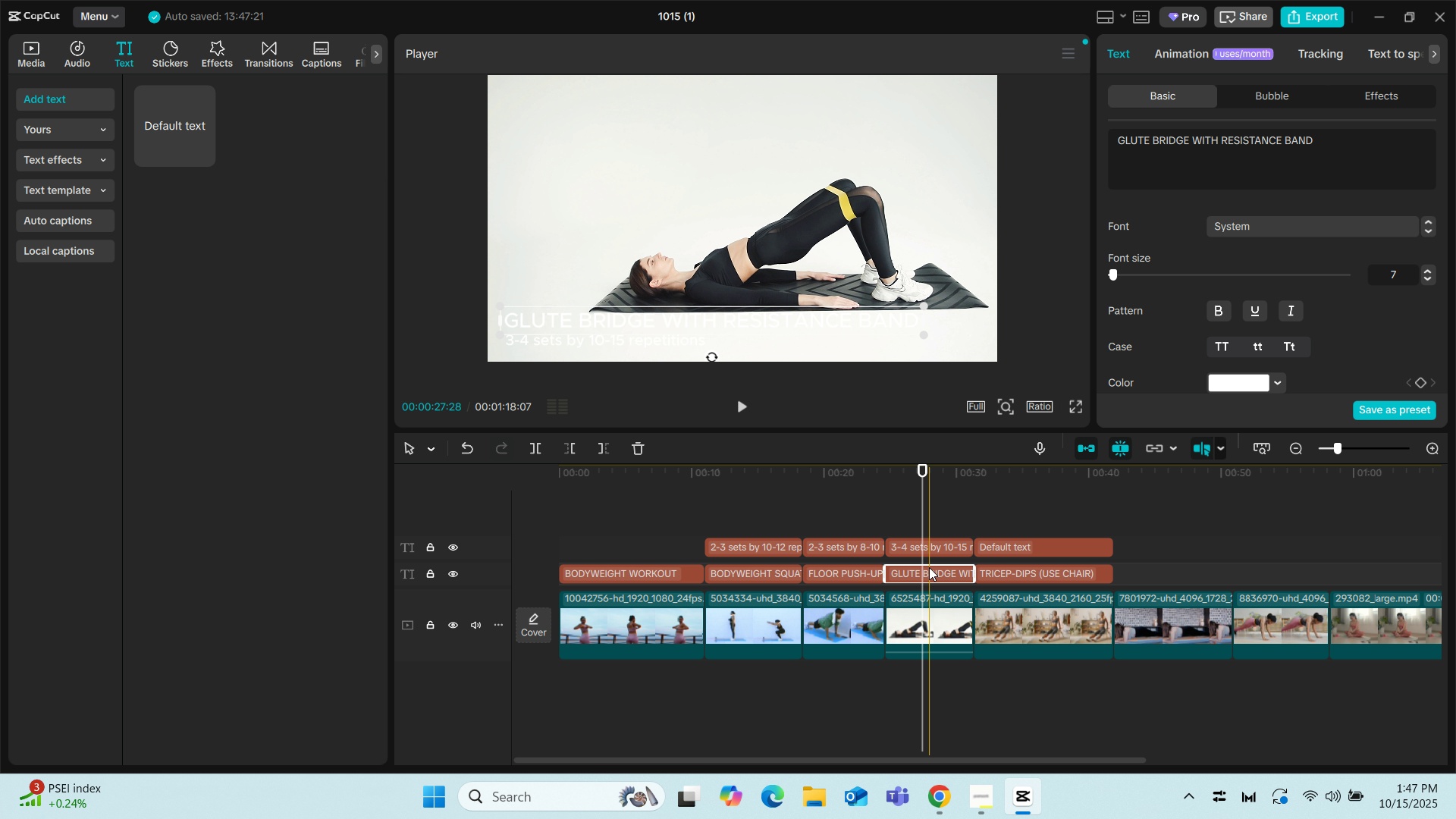 
wait(5.59)
 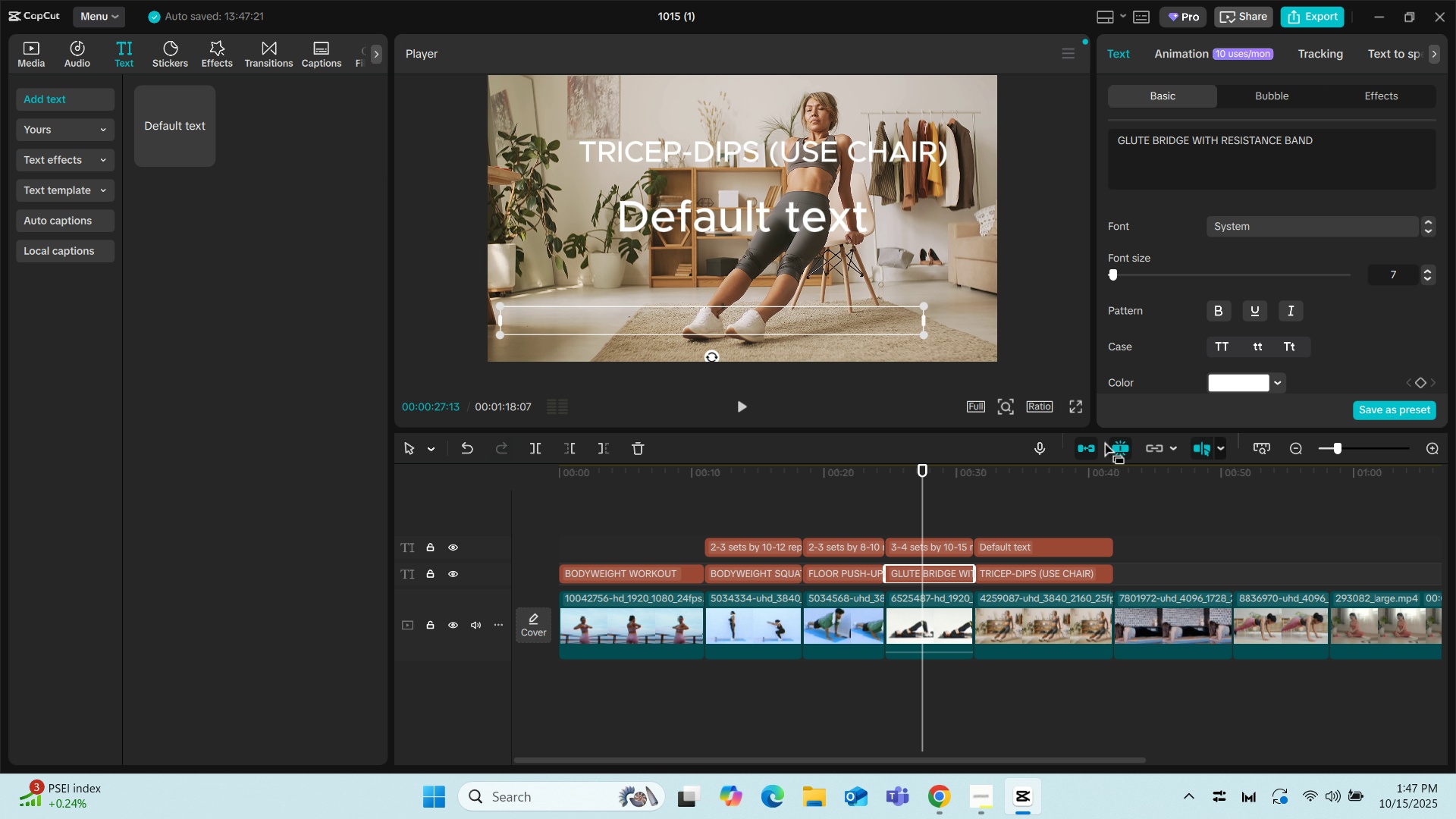 
left_click([1023, 562])
 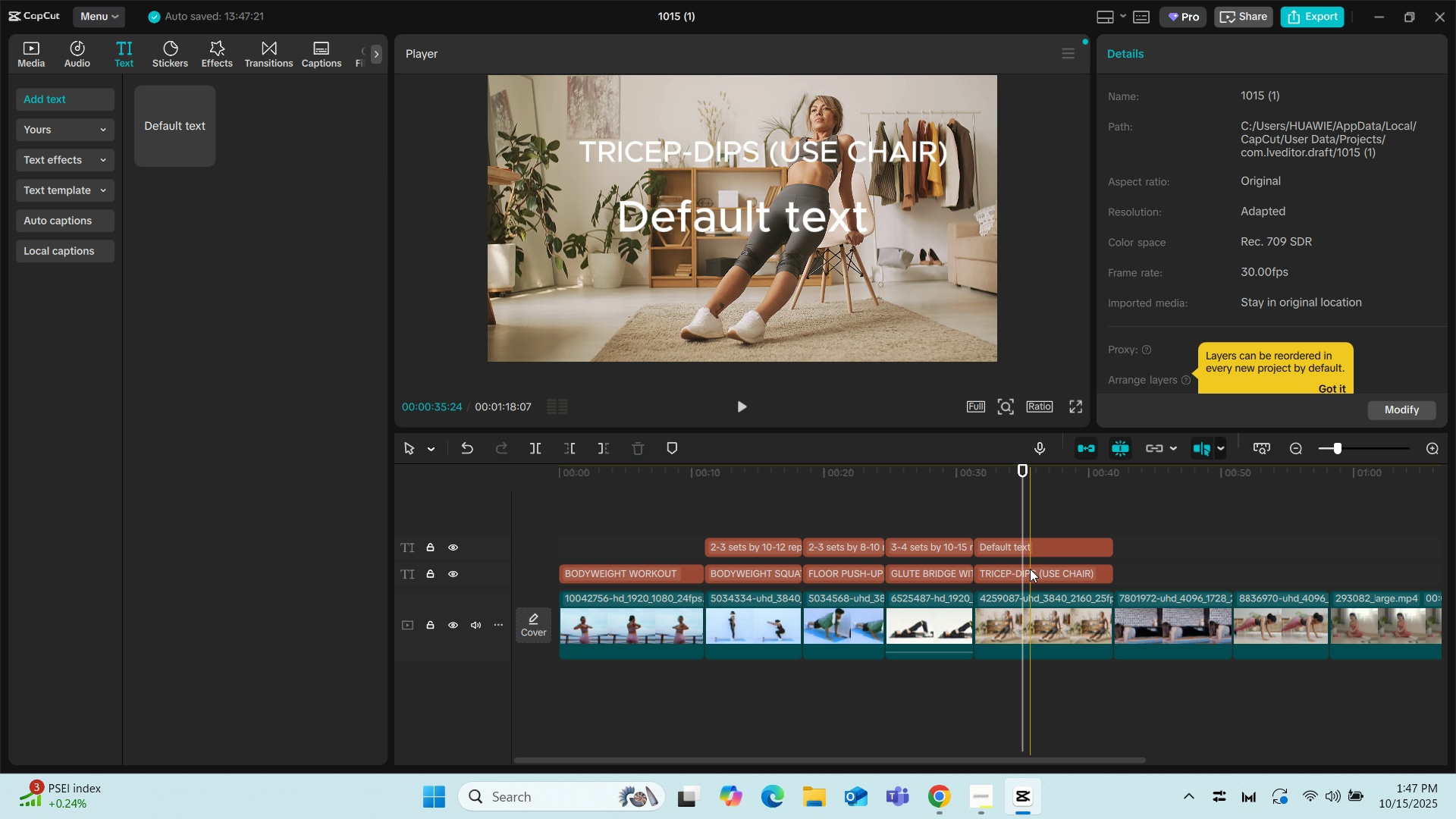 
left_click([1030, 569])
 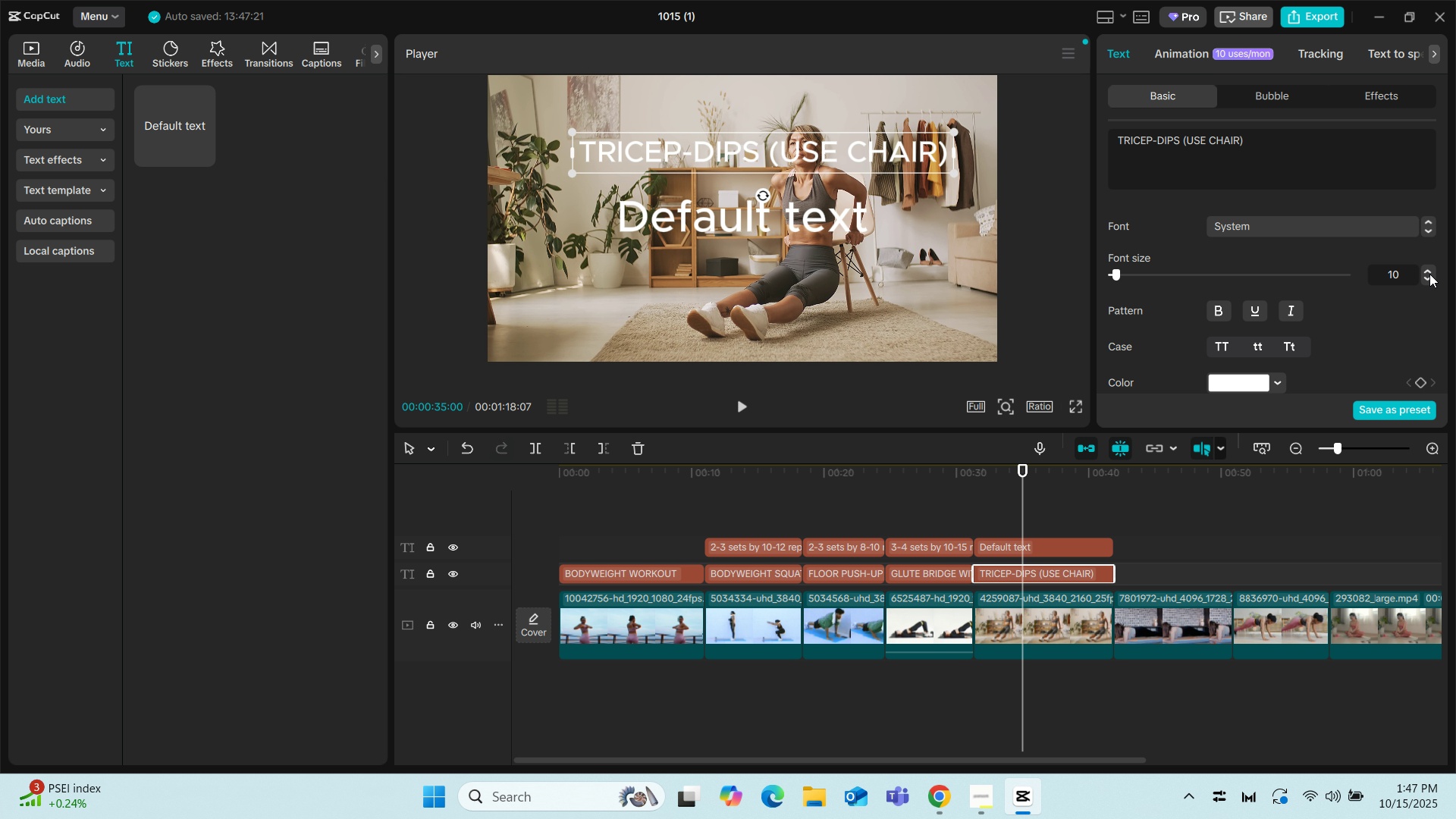 
left_click([1432, 275])
 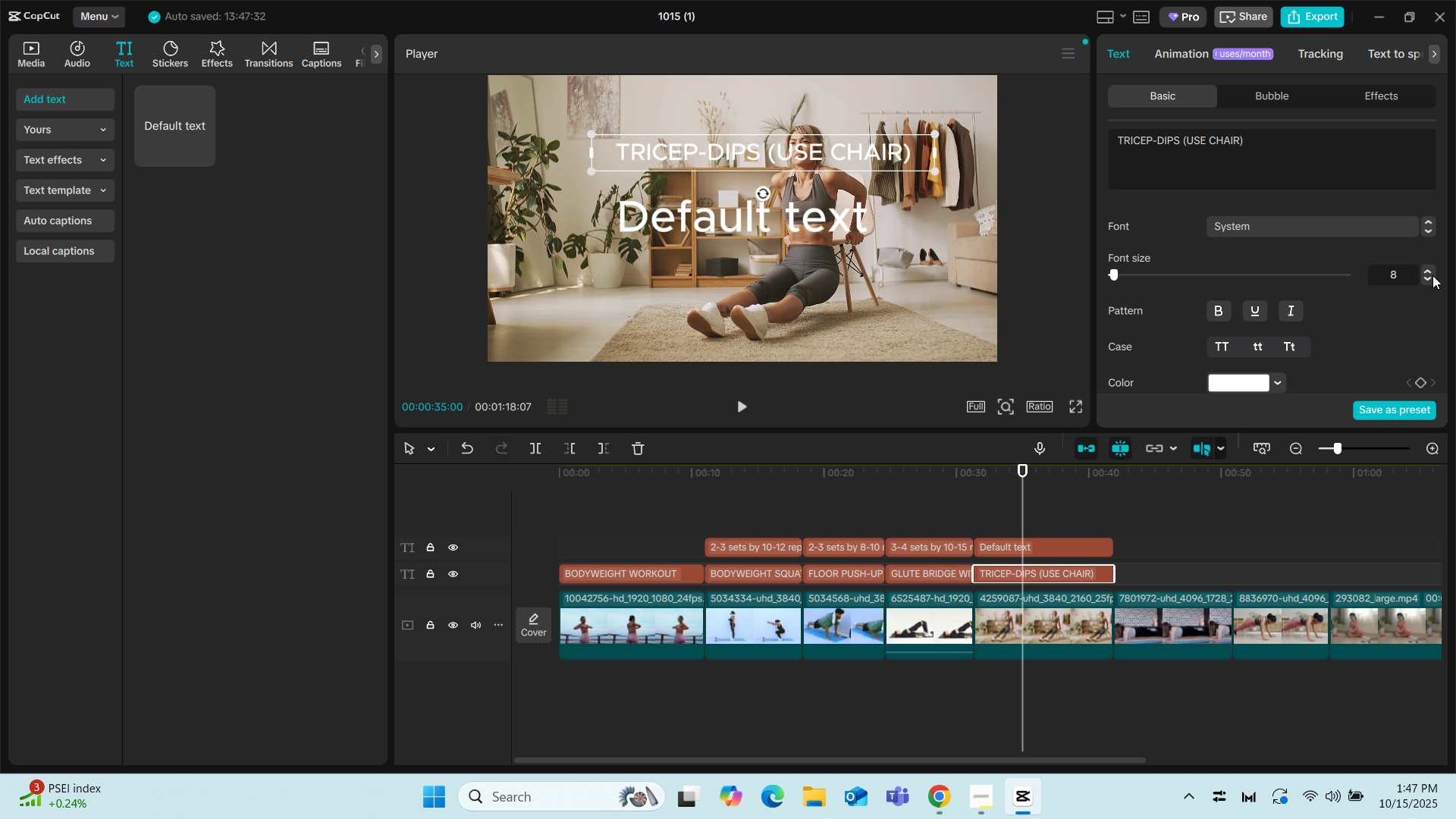 
left_click([1432, 275])
 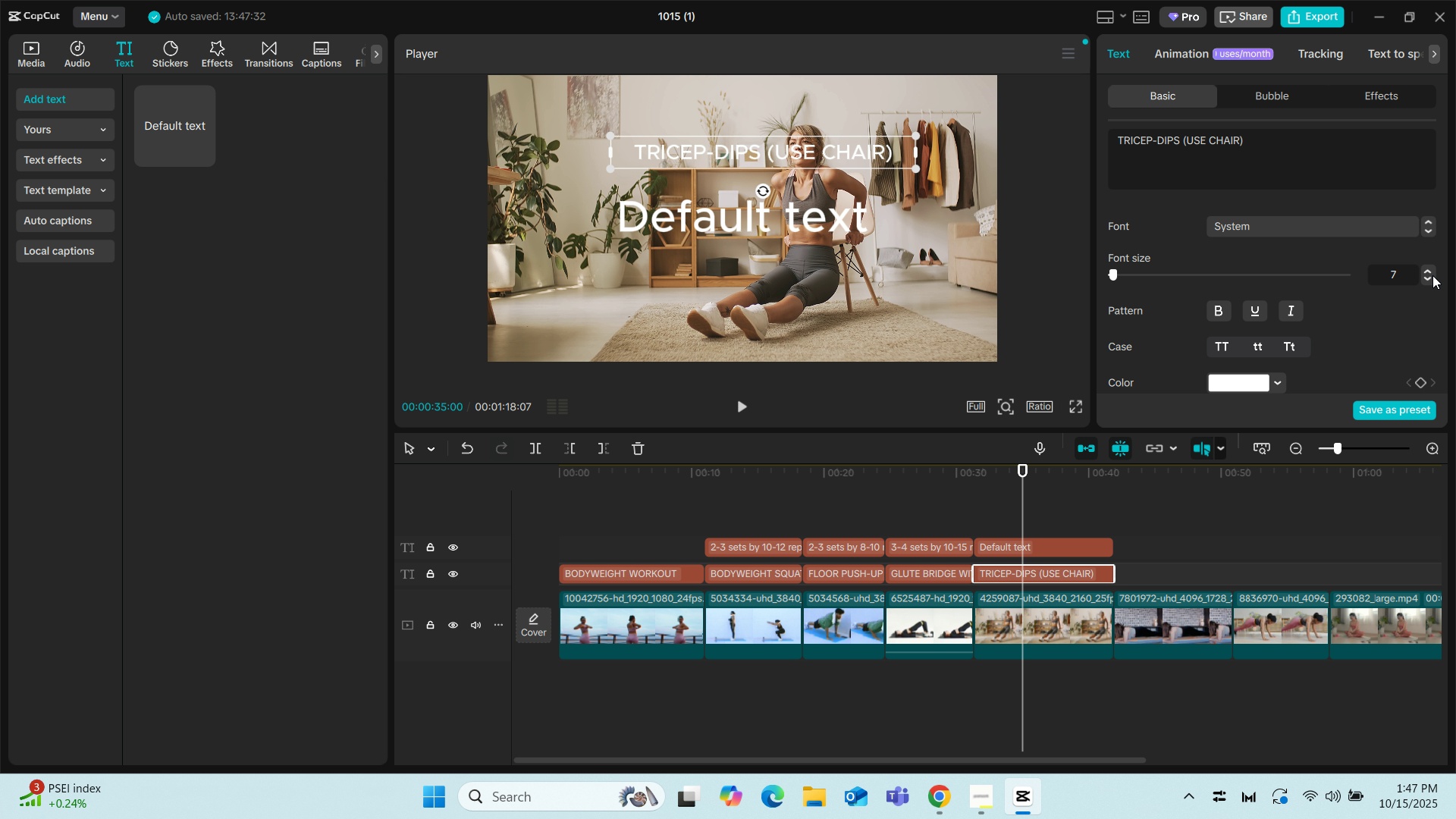 
left_click([1432, 275])
 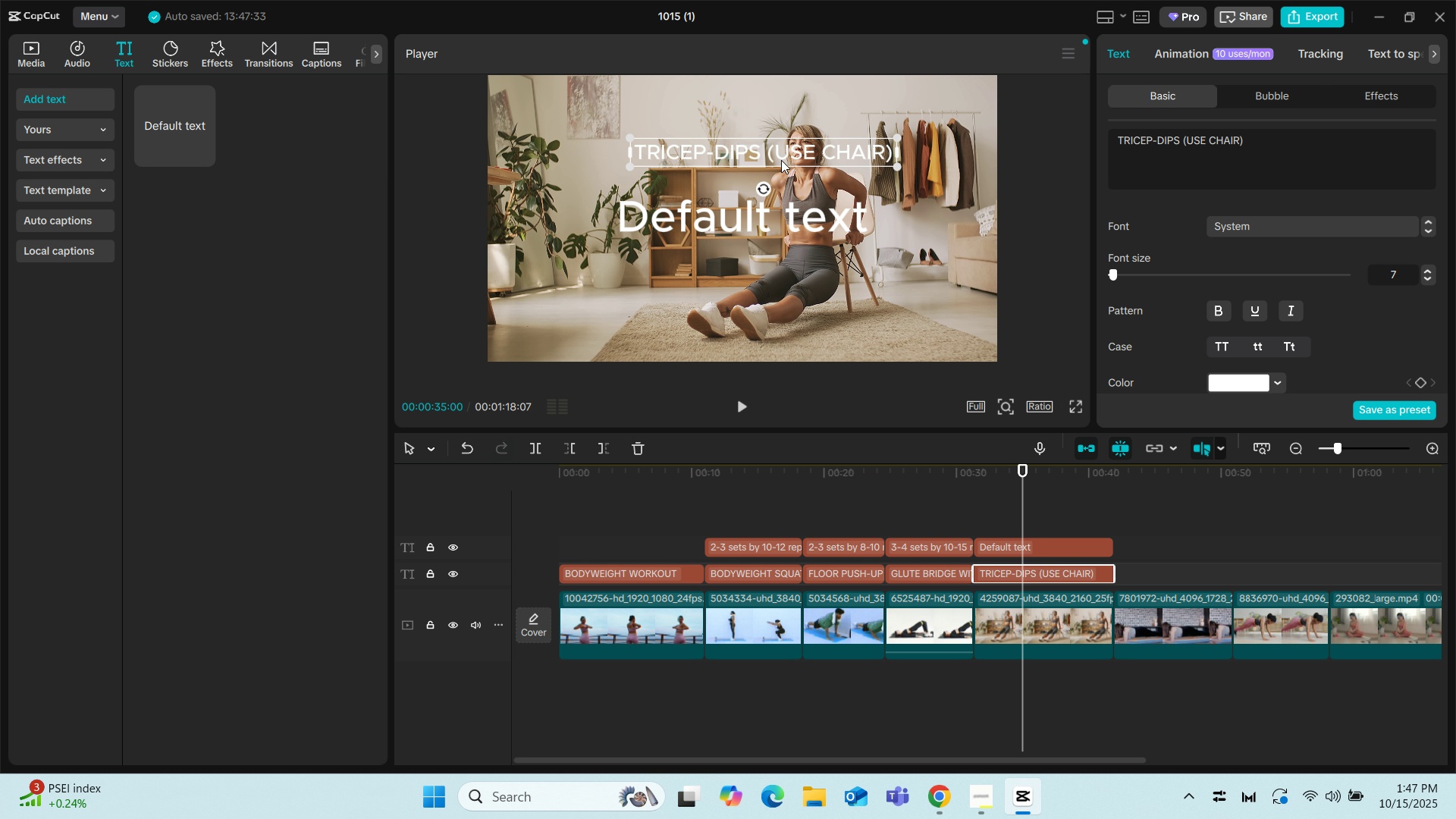 
left_click_drag(start_coordinate=[736, 147], to_coordinate=[609, 310])
 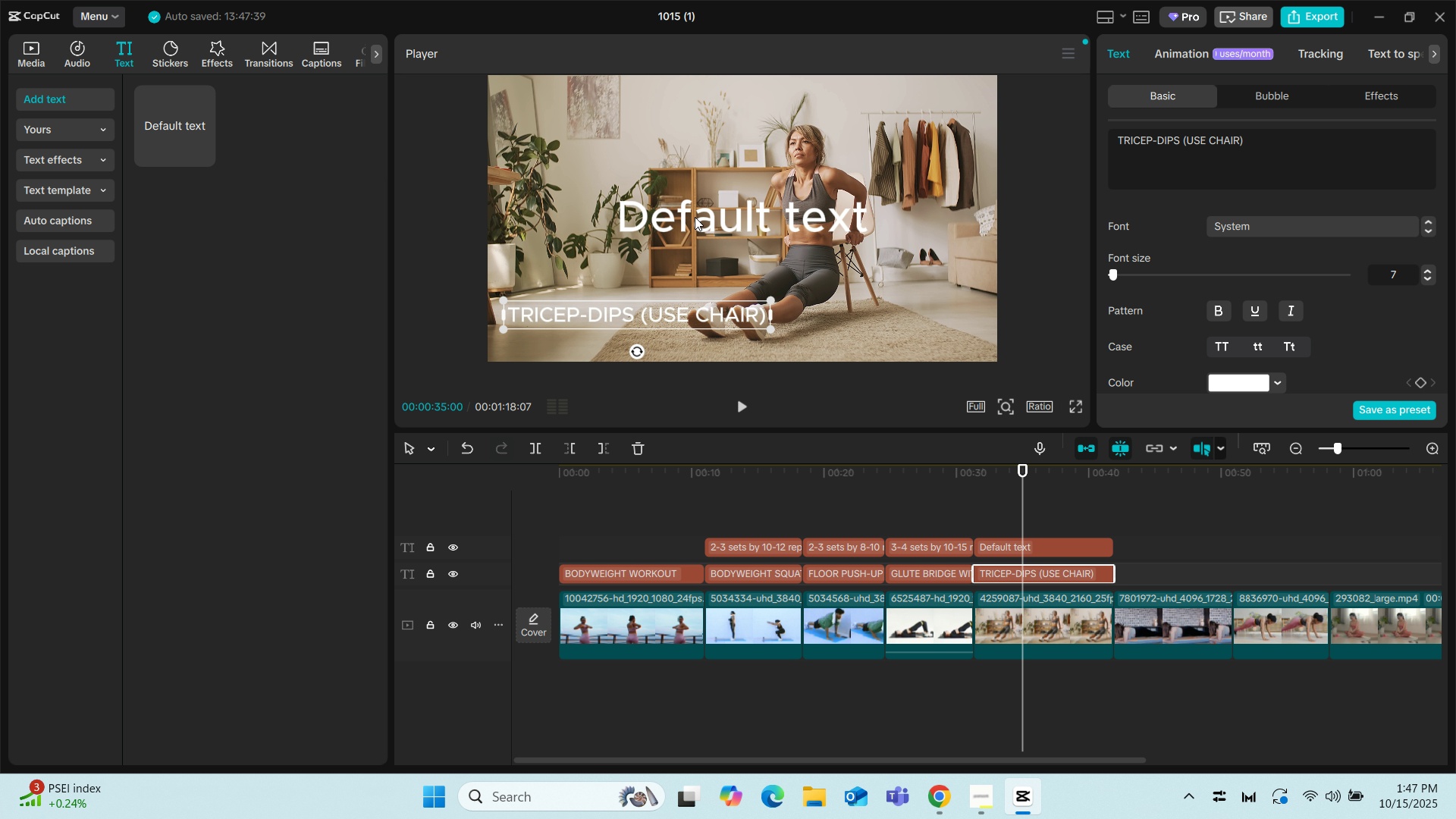 
left_click([695, 217])
 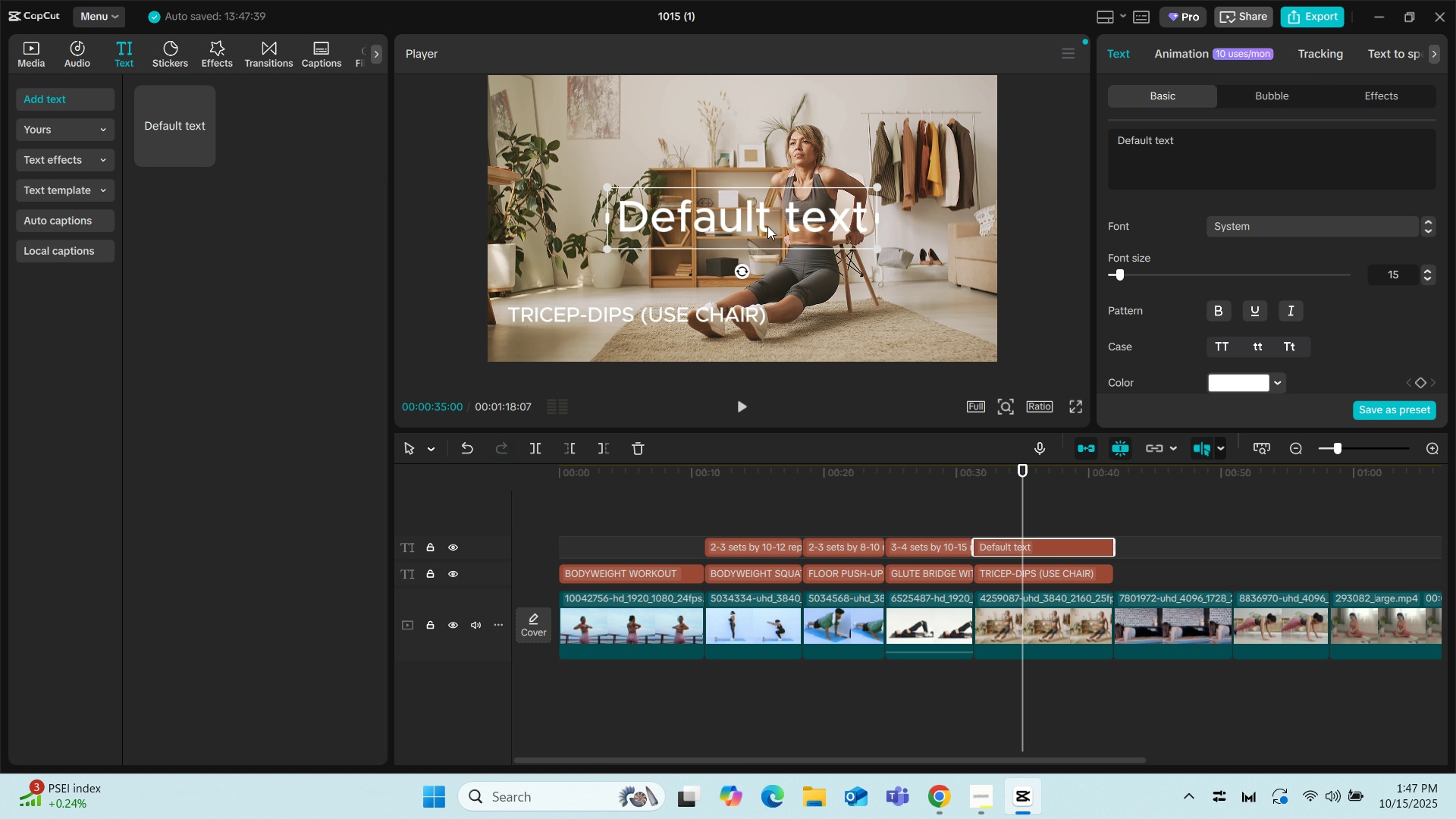 
left_click([752, 227])
 